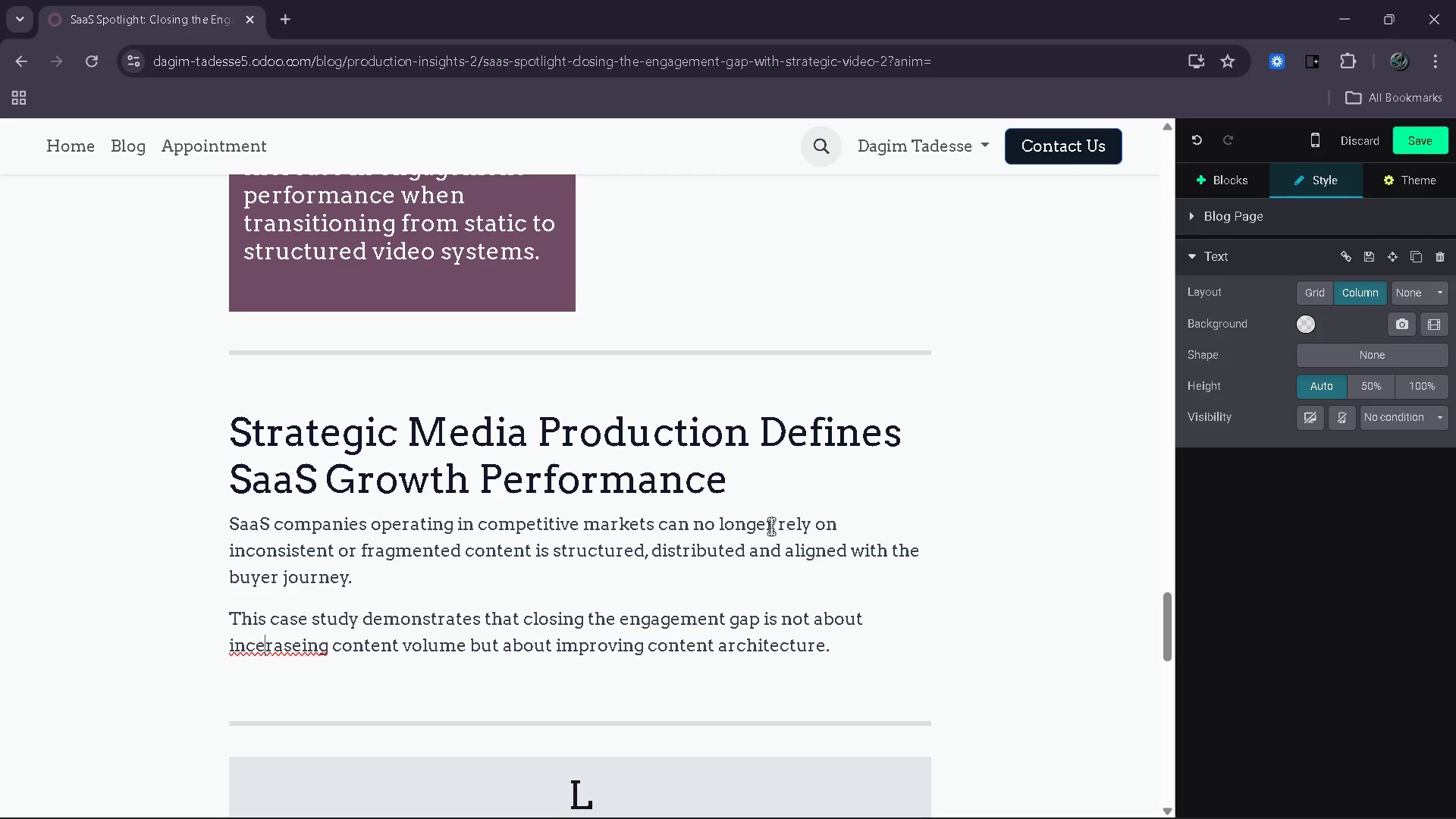 
key(ArrowLeft)
 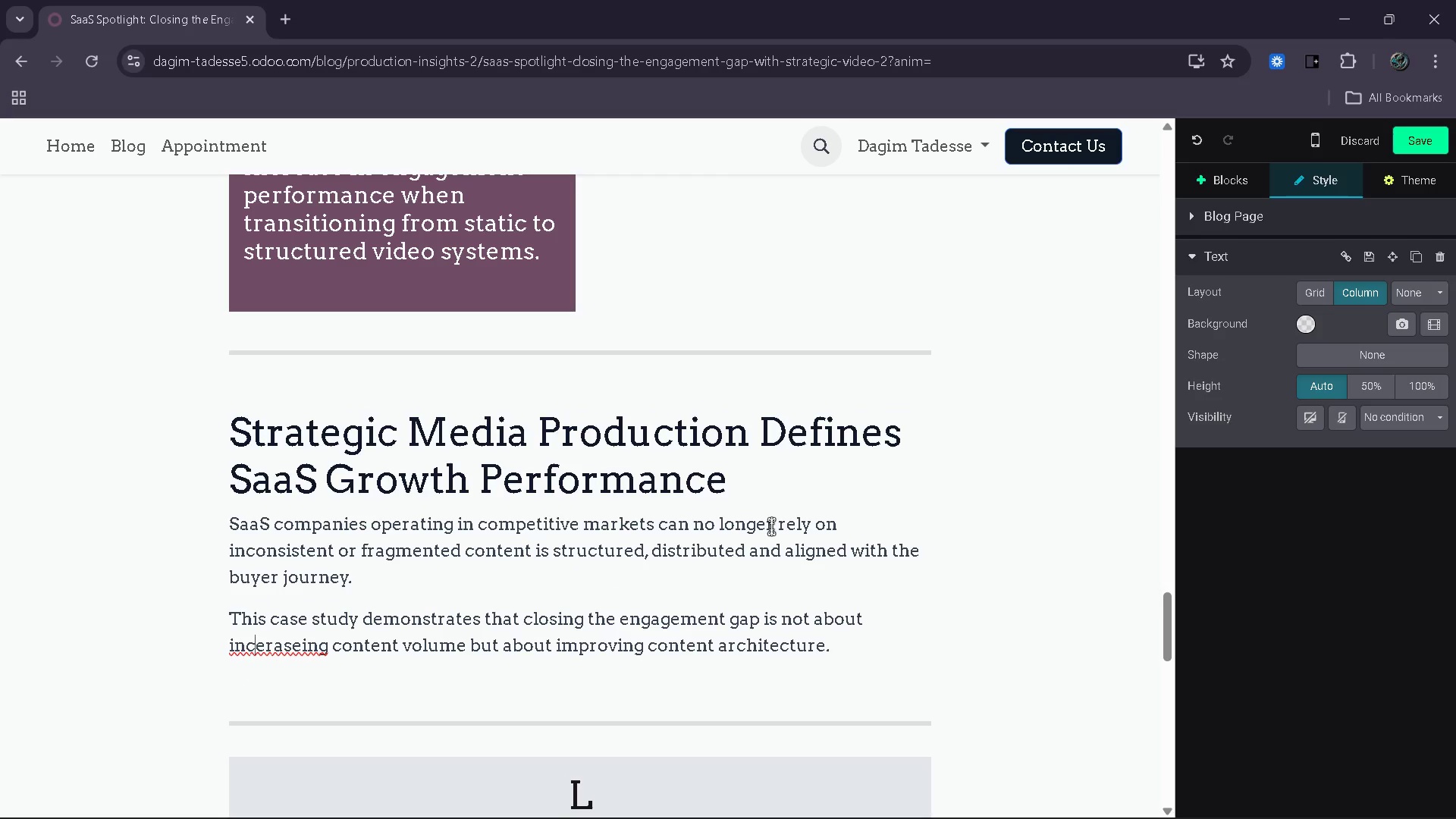 
key(ArrowRight)
 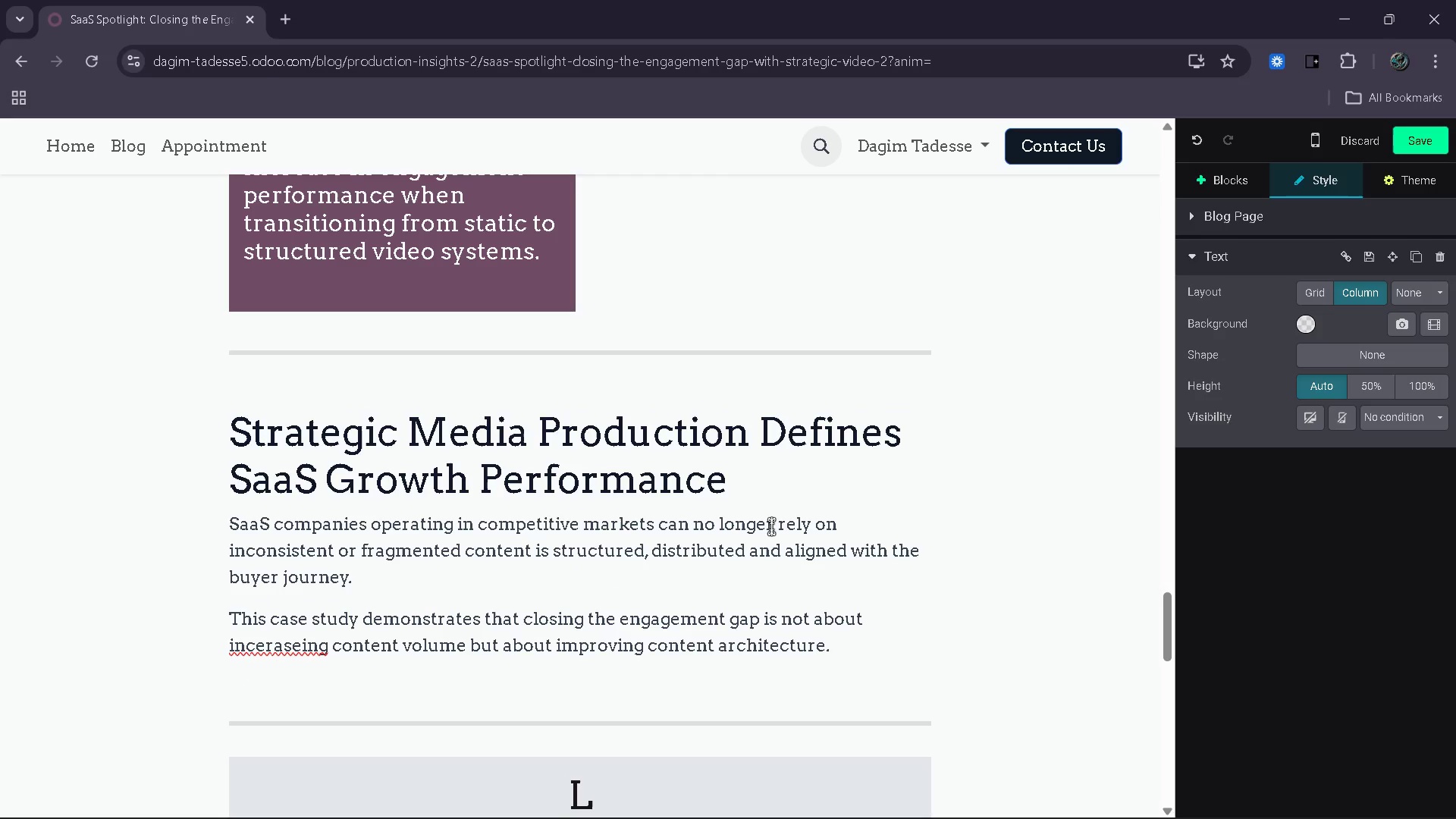 
key(Delete)
 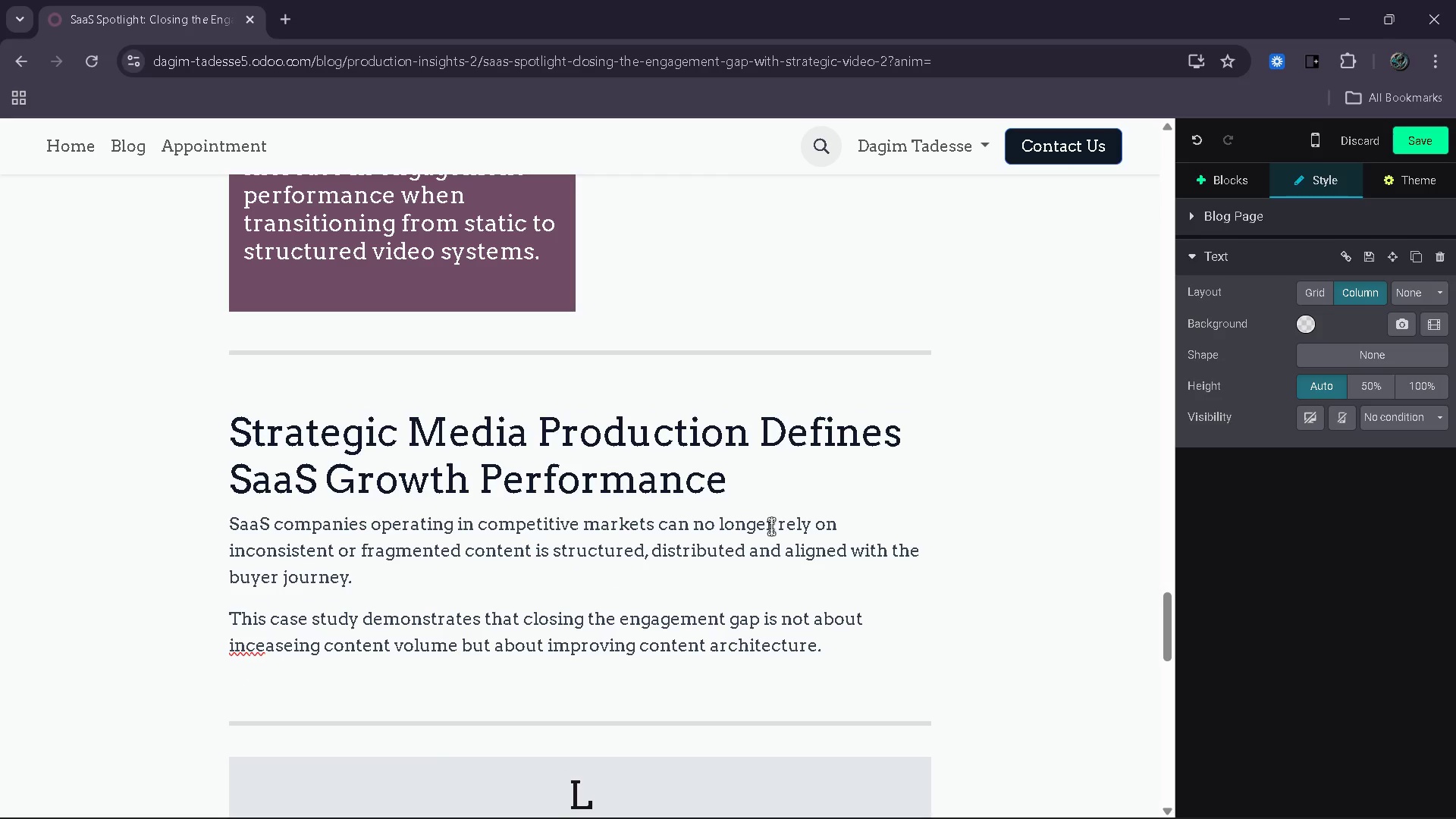 
key(ArrowLeft)
 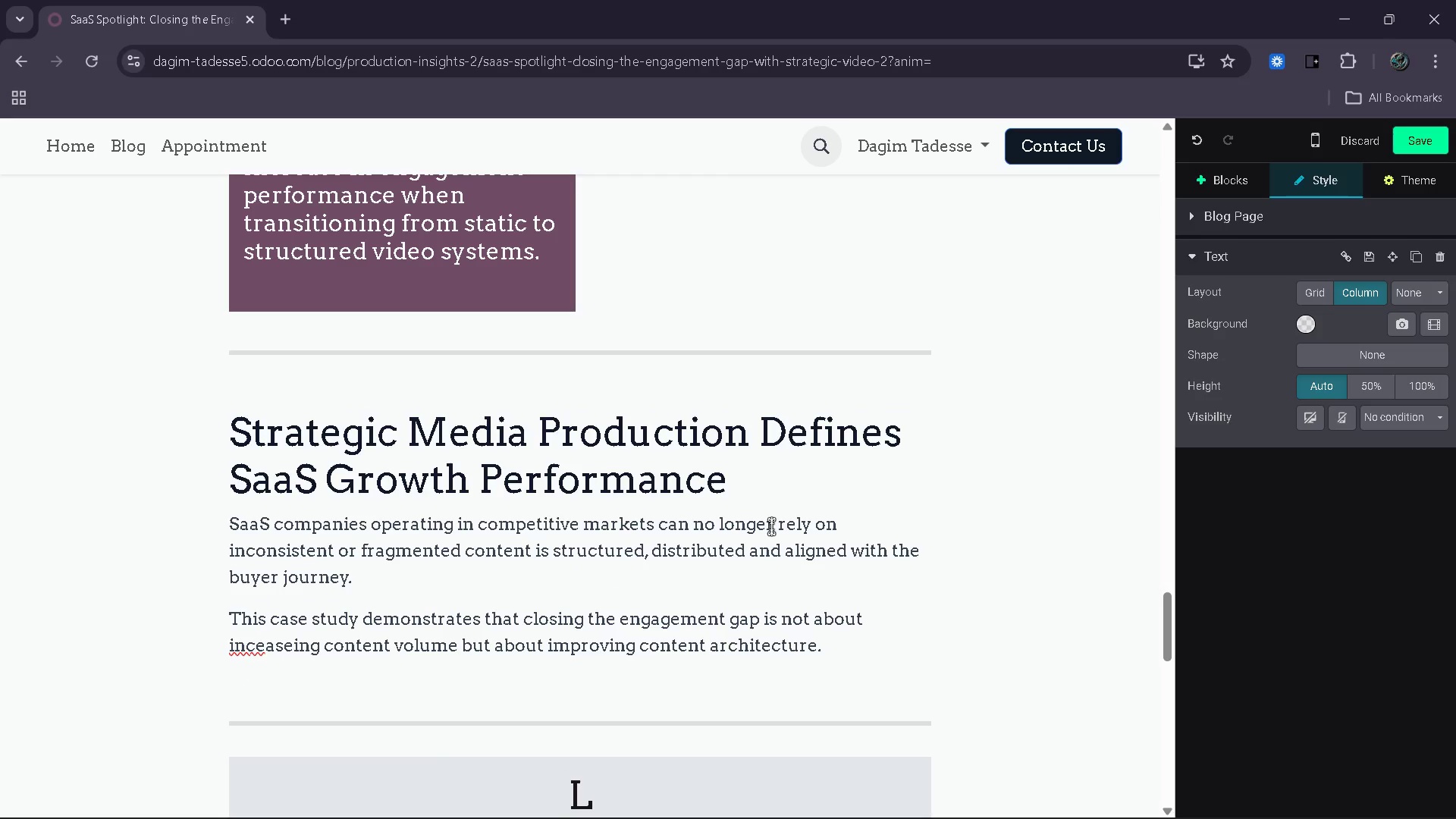 
key(R)
 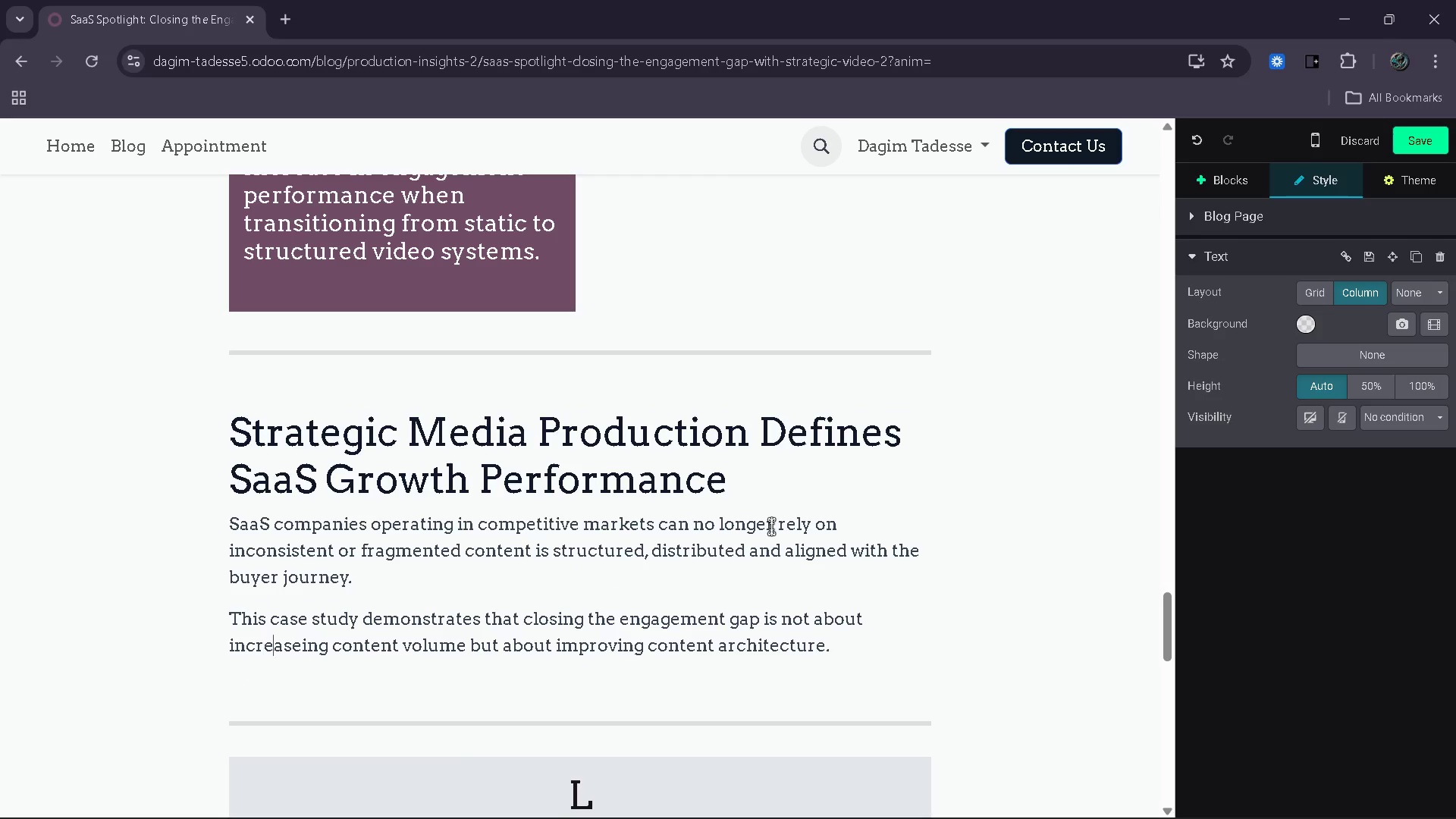 
key(ArrowRight)
 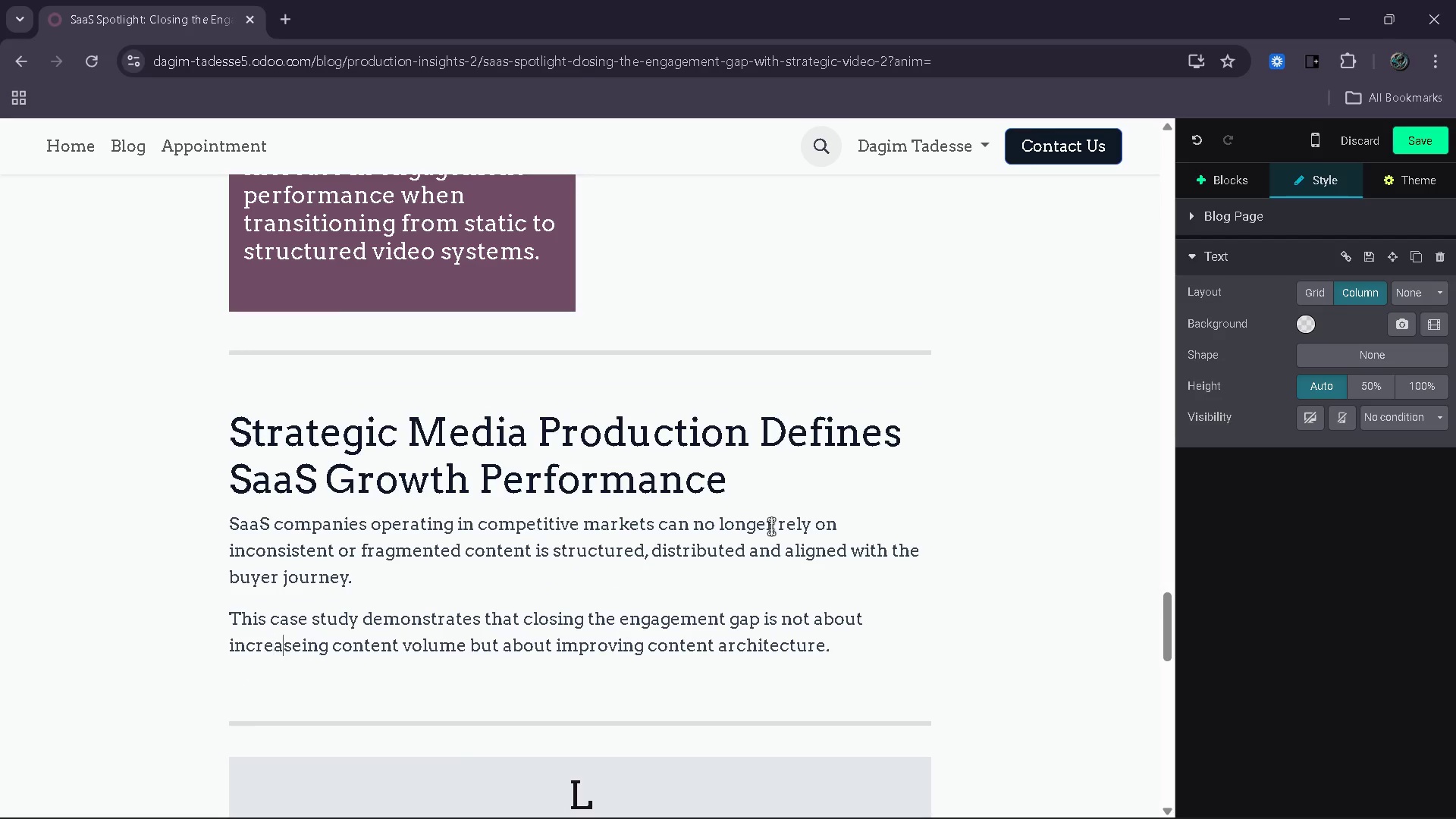 
key(ArrowRight)
 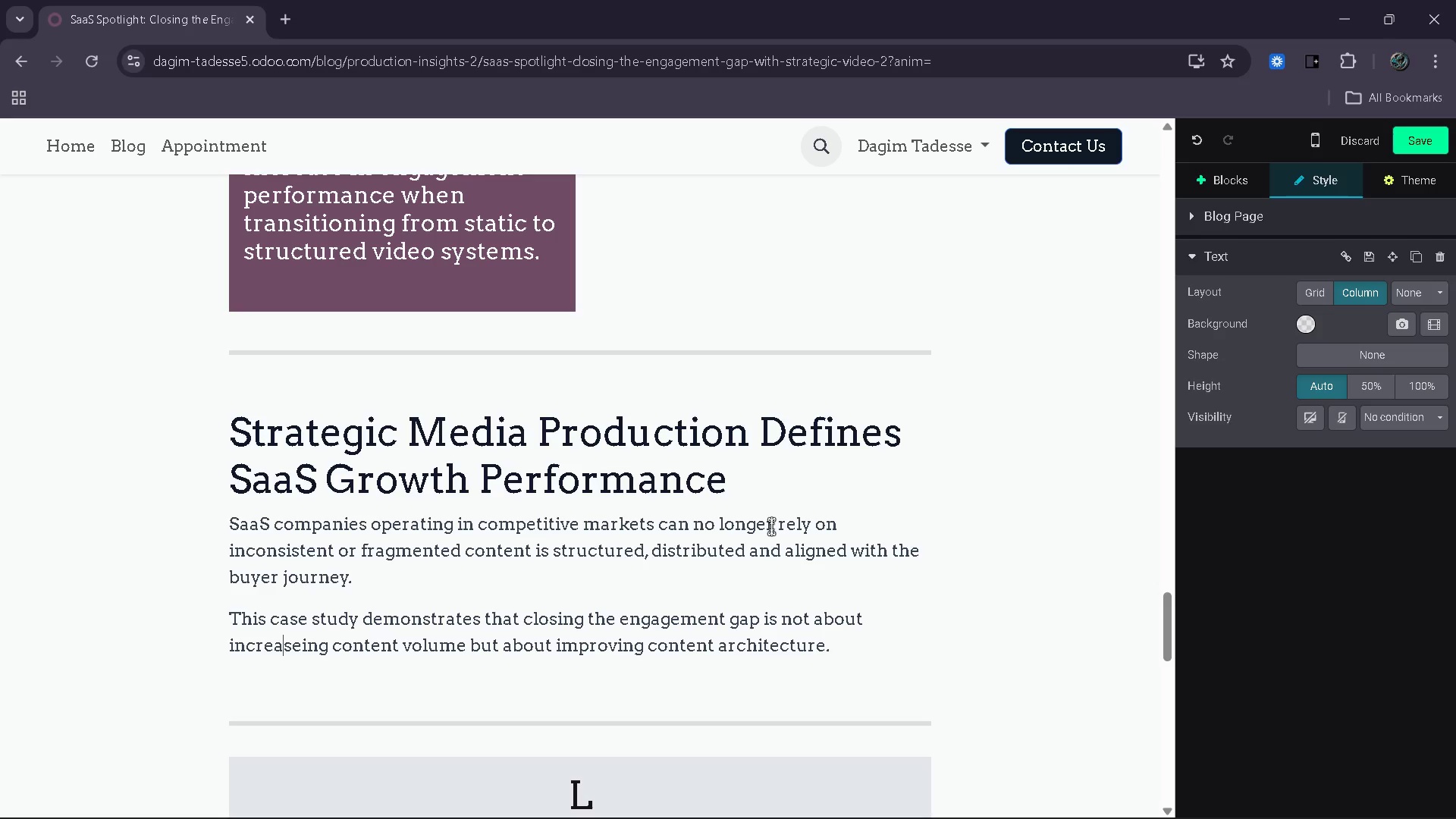 
key(ArrowRight)
 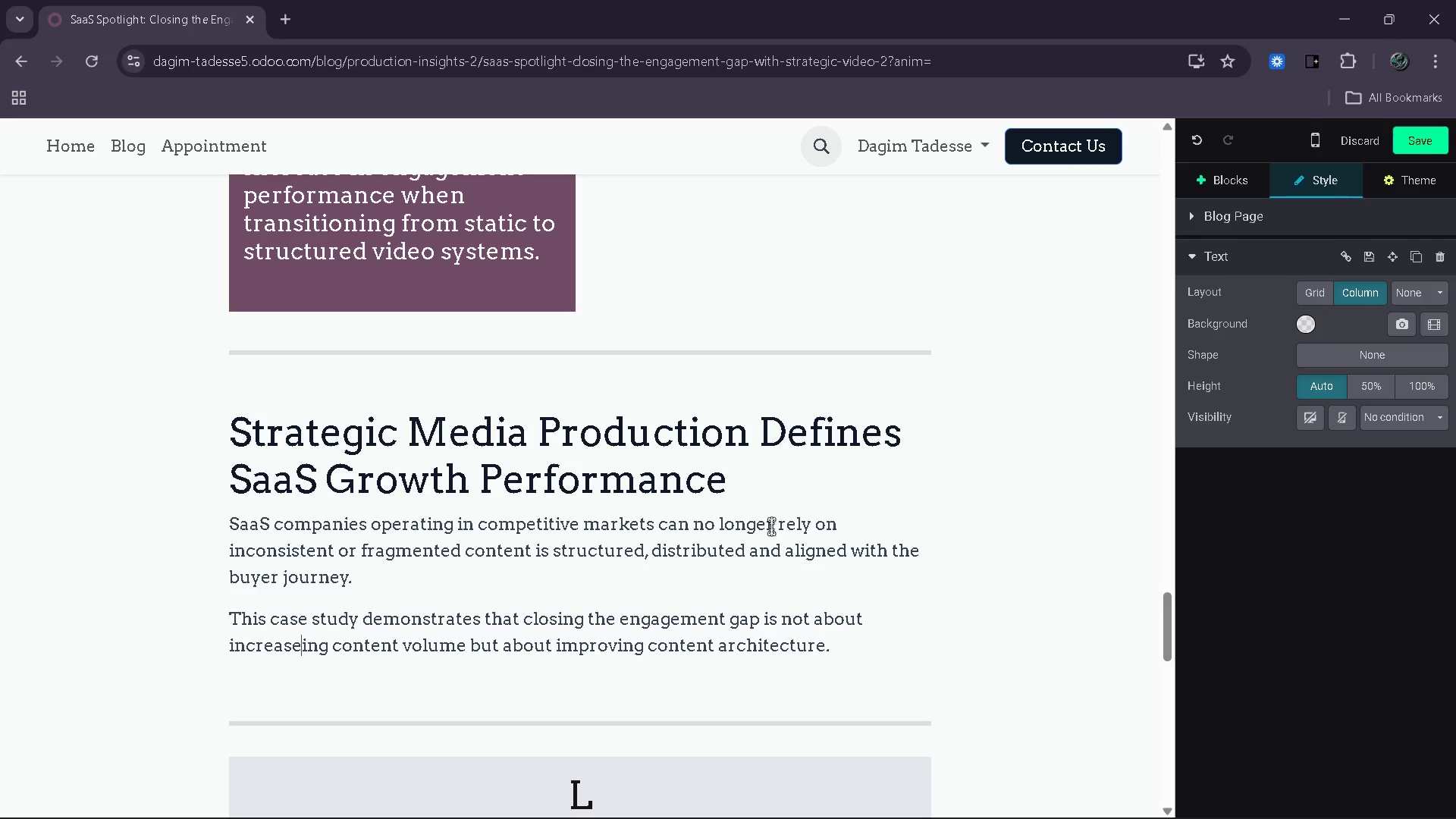 
key(ArrowRight)
 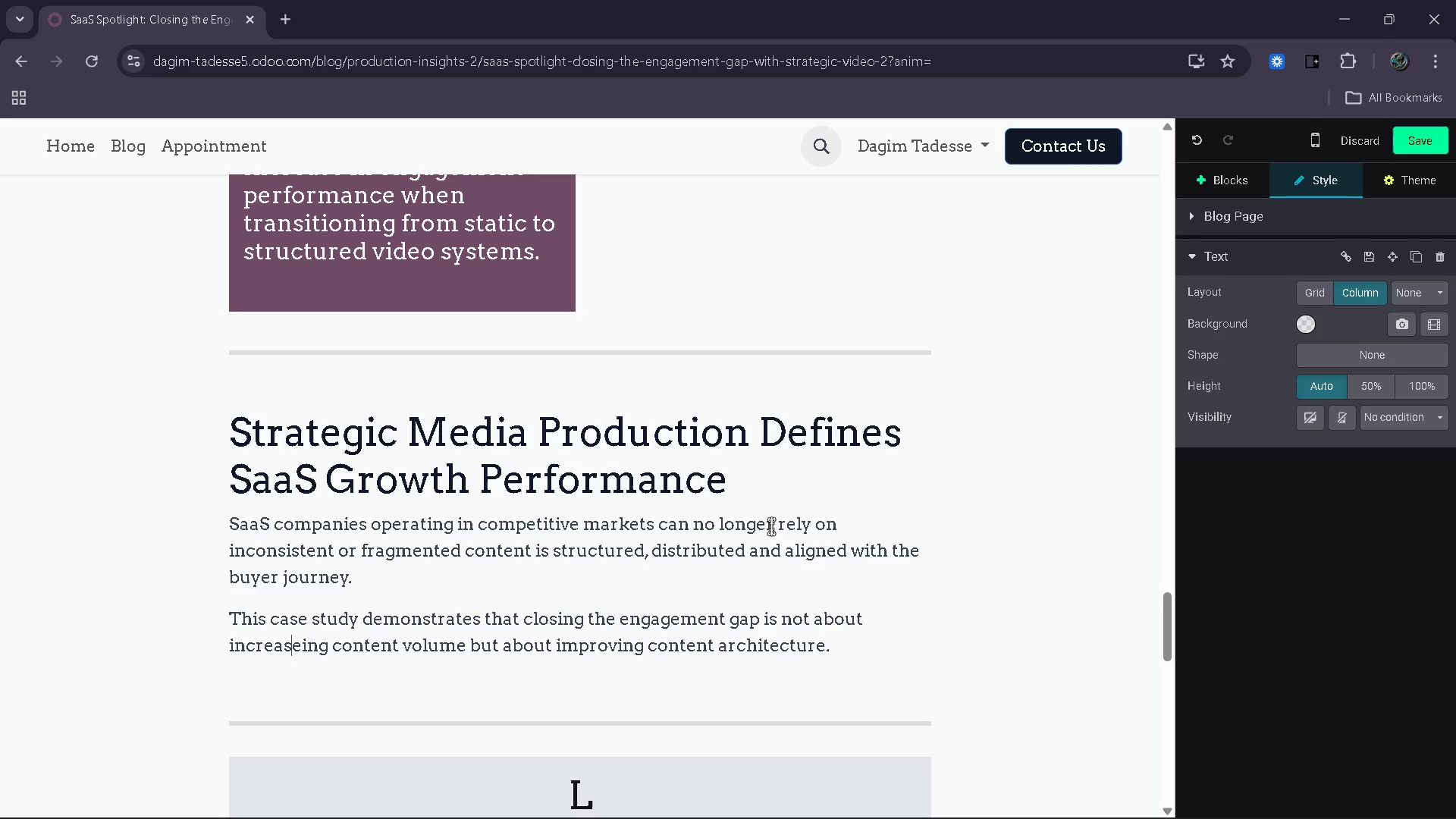 
key(ArrowLeft)
 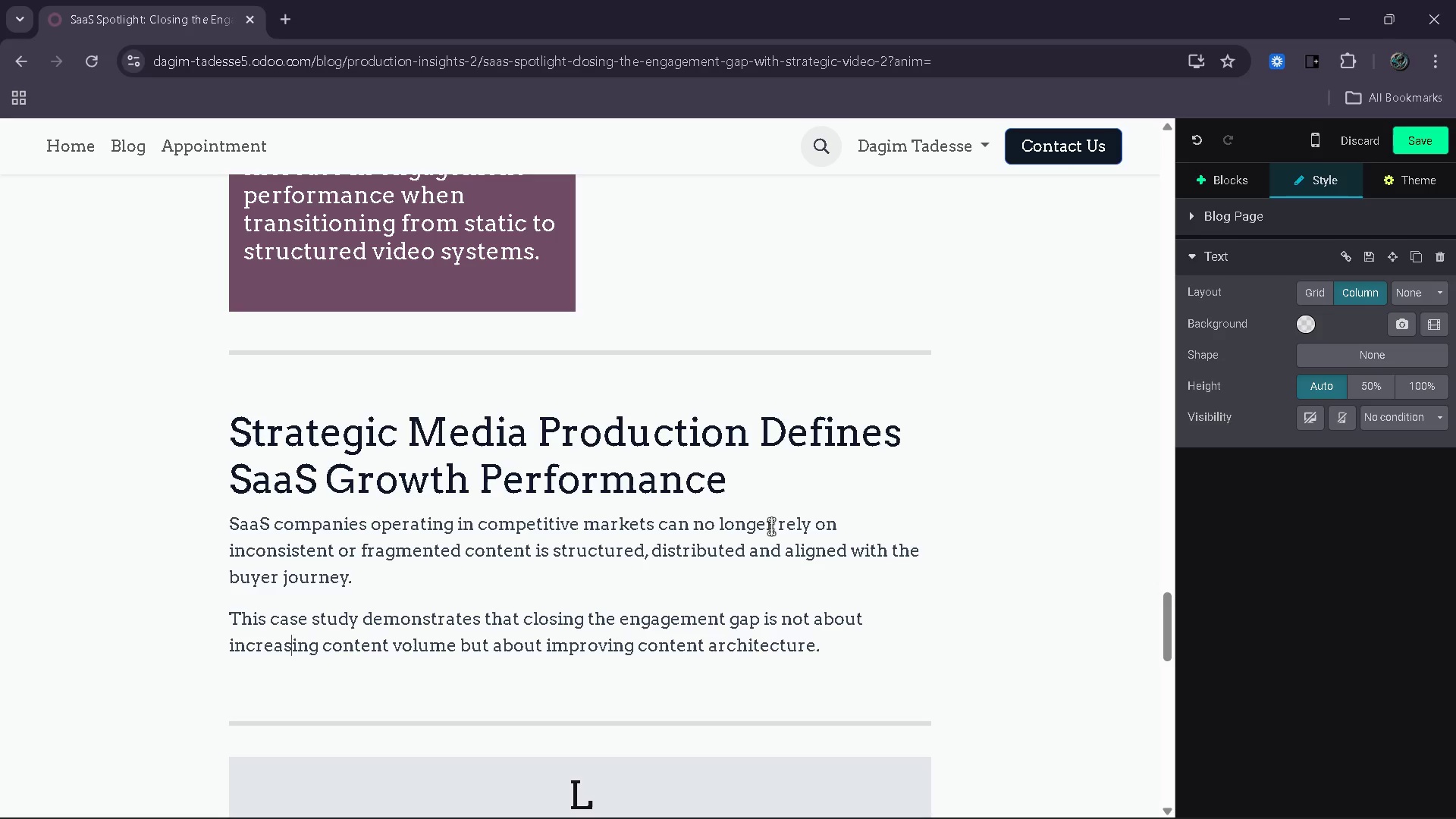 
key(Delete)
 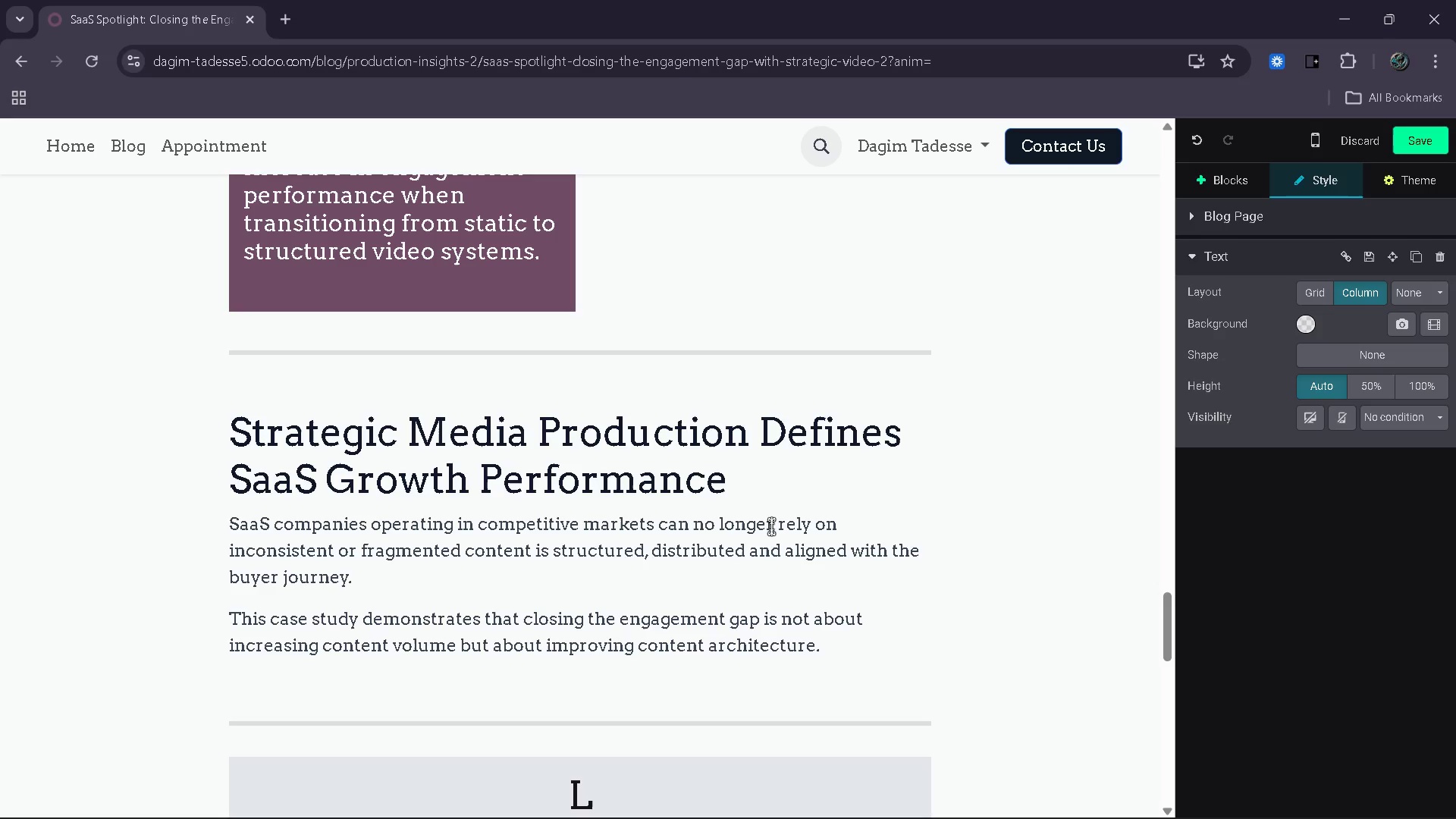 
key(End)
 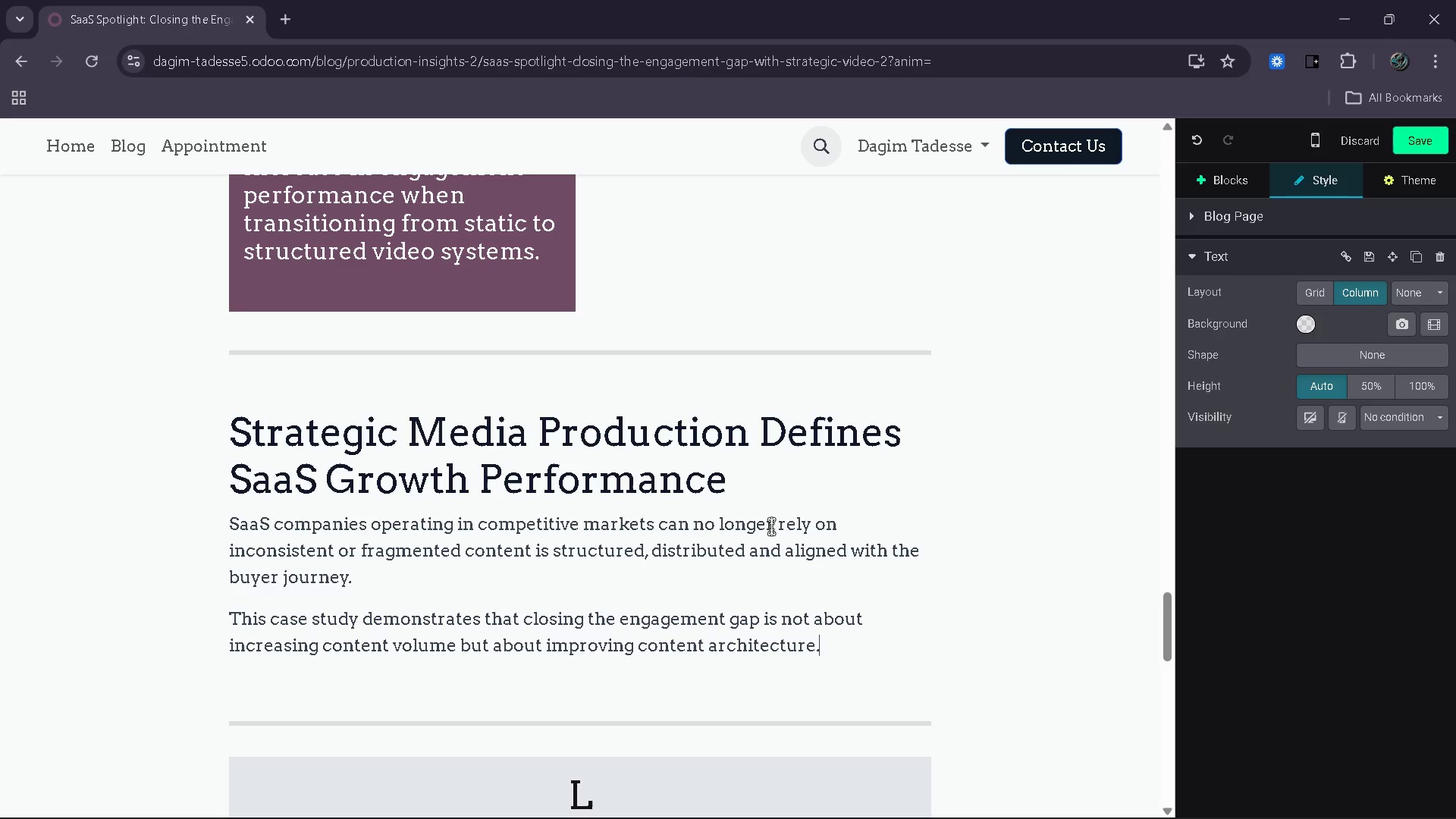 
key(Enter)
 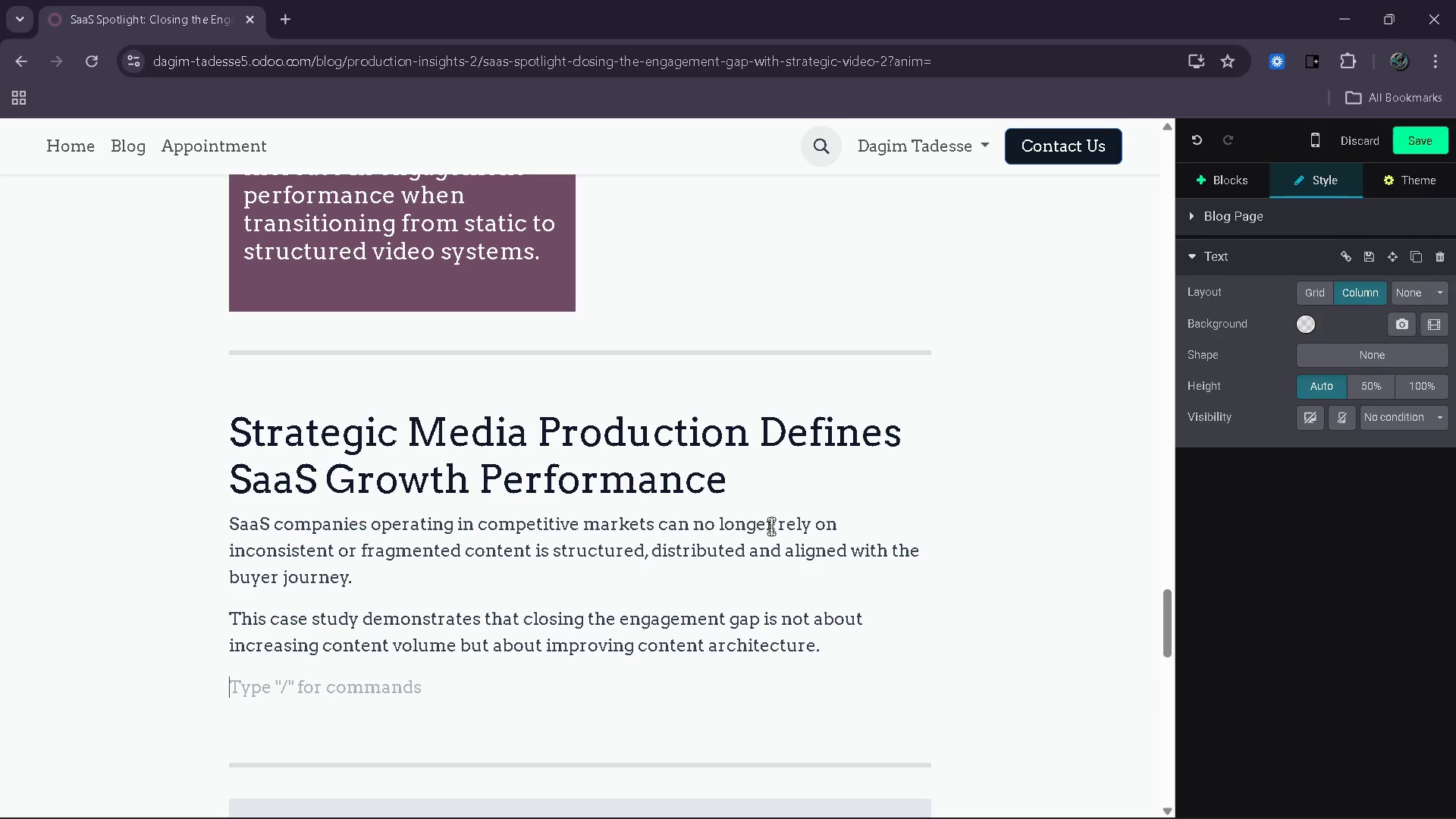 
type(Companies that adopt strategic video systems combined with consistent storytelling frameworks )
 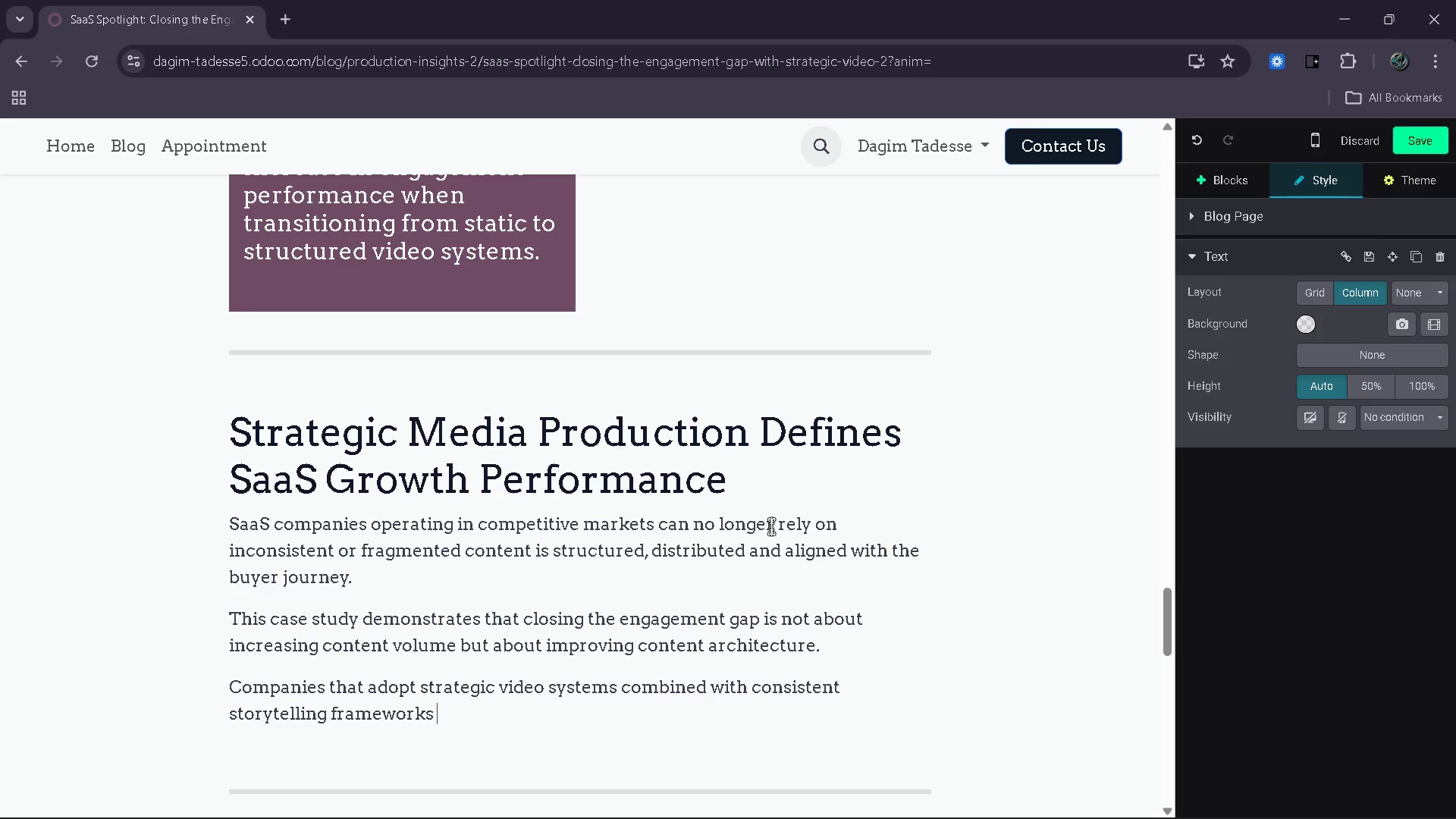 
type(consistently otpe)
key(Backspace)
key(Backspace)
key(Backspace)
type(utperform those  relying on tradtitional )
 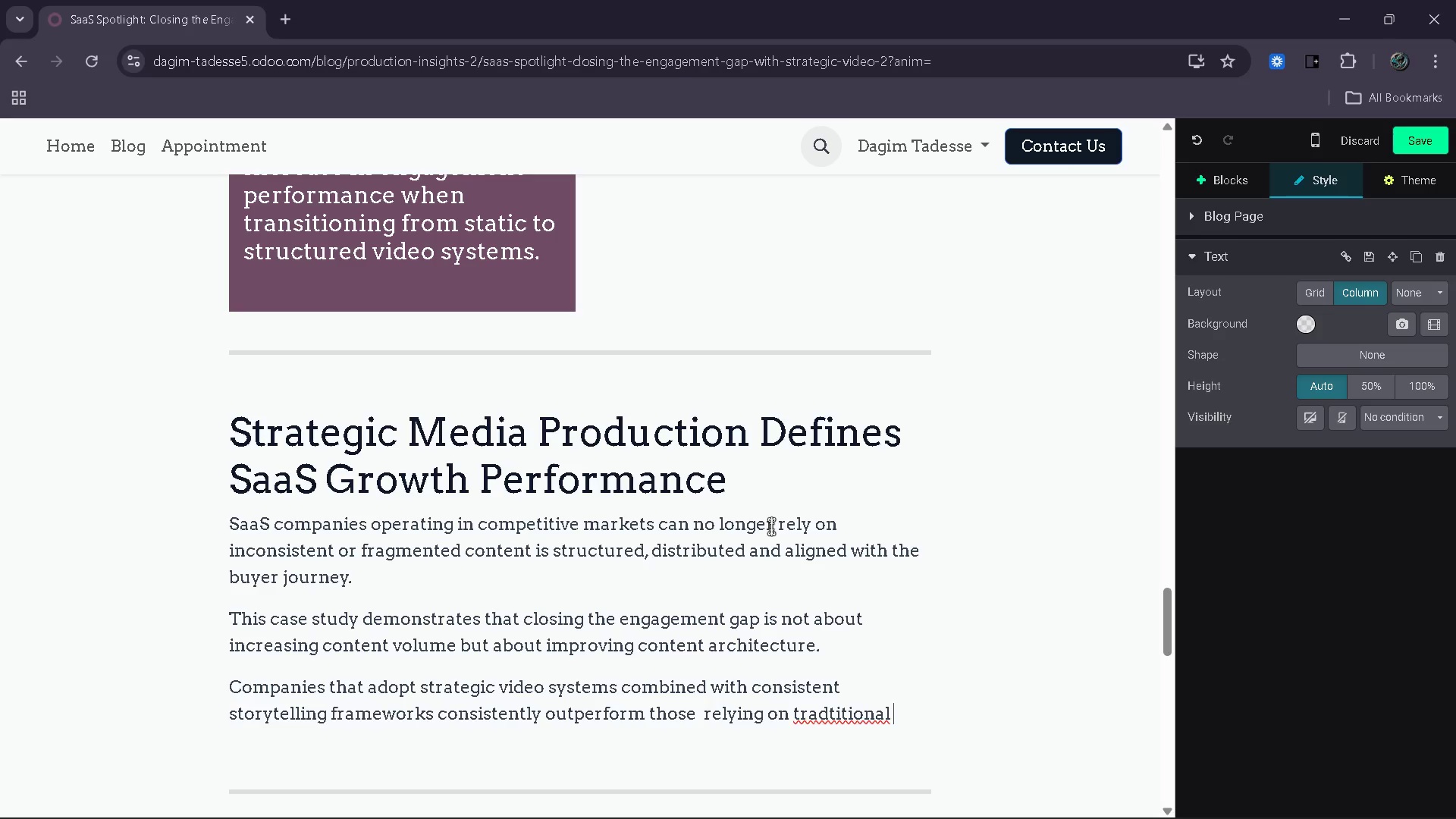 
key(ArrowLeft)
 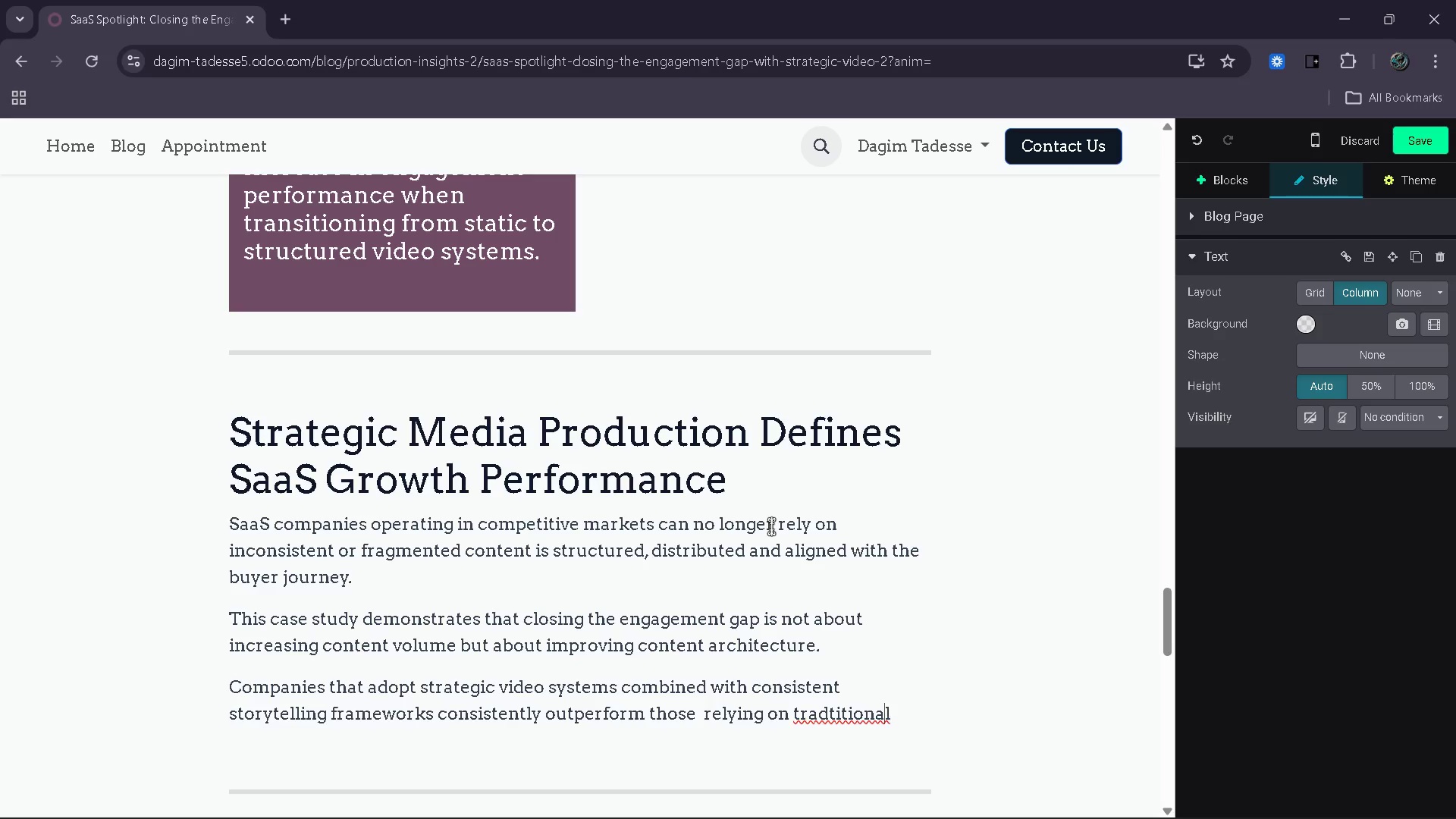 
key(ArrowLeft)
 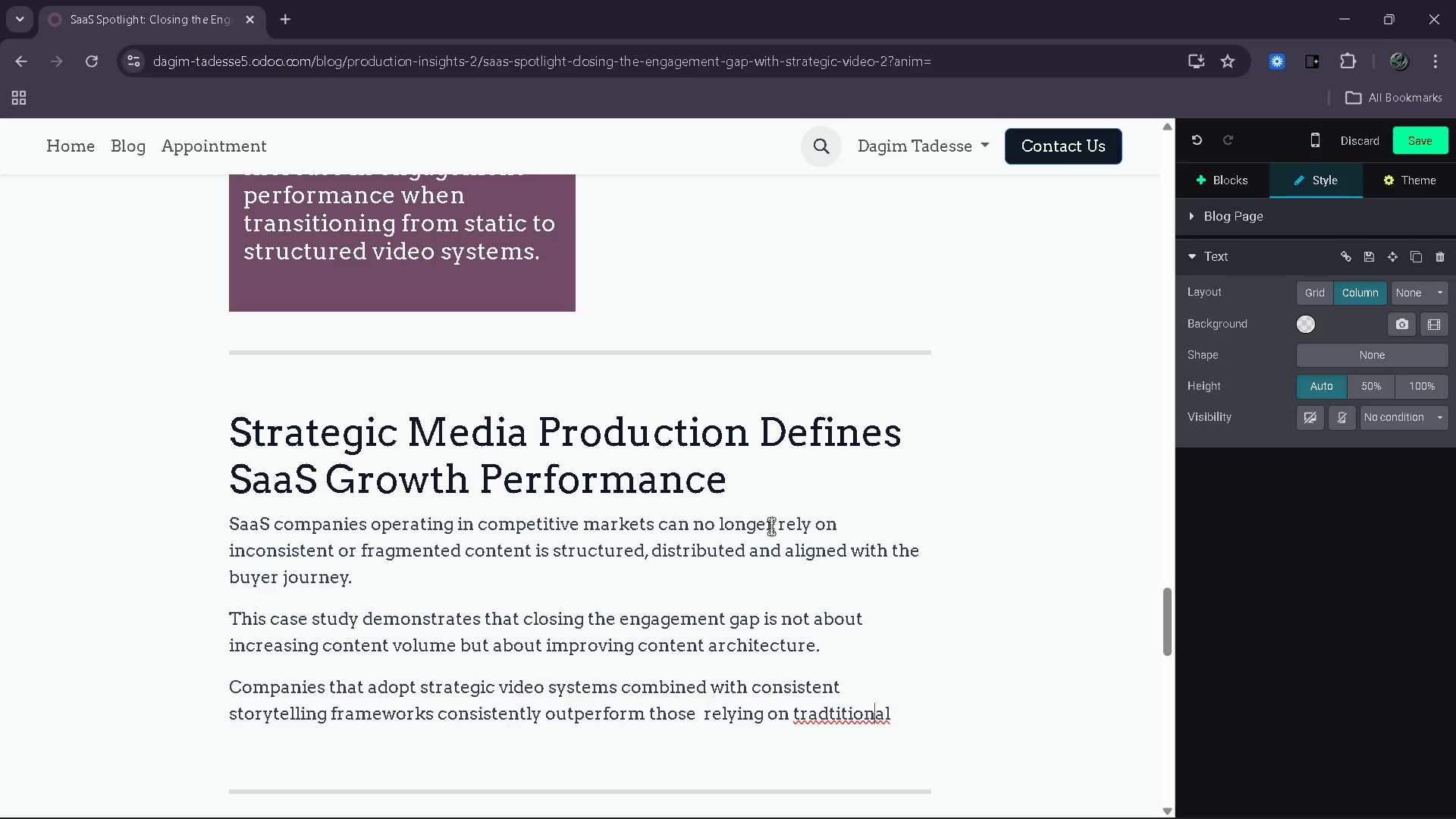 
key(ArrowLeft)
 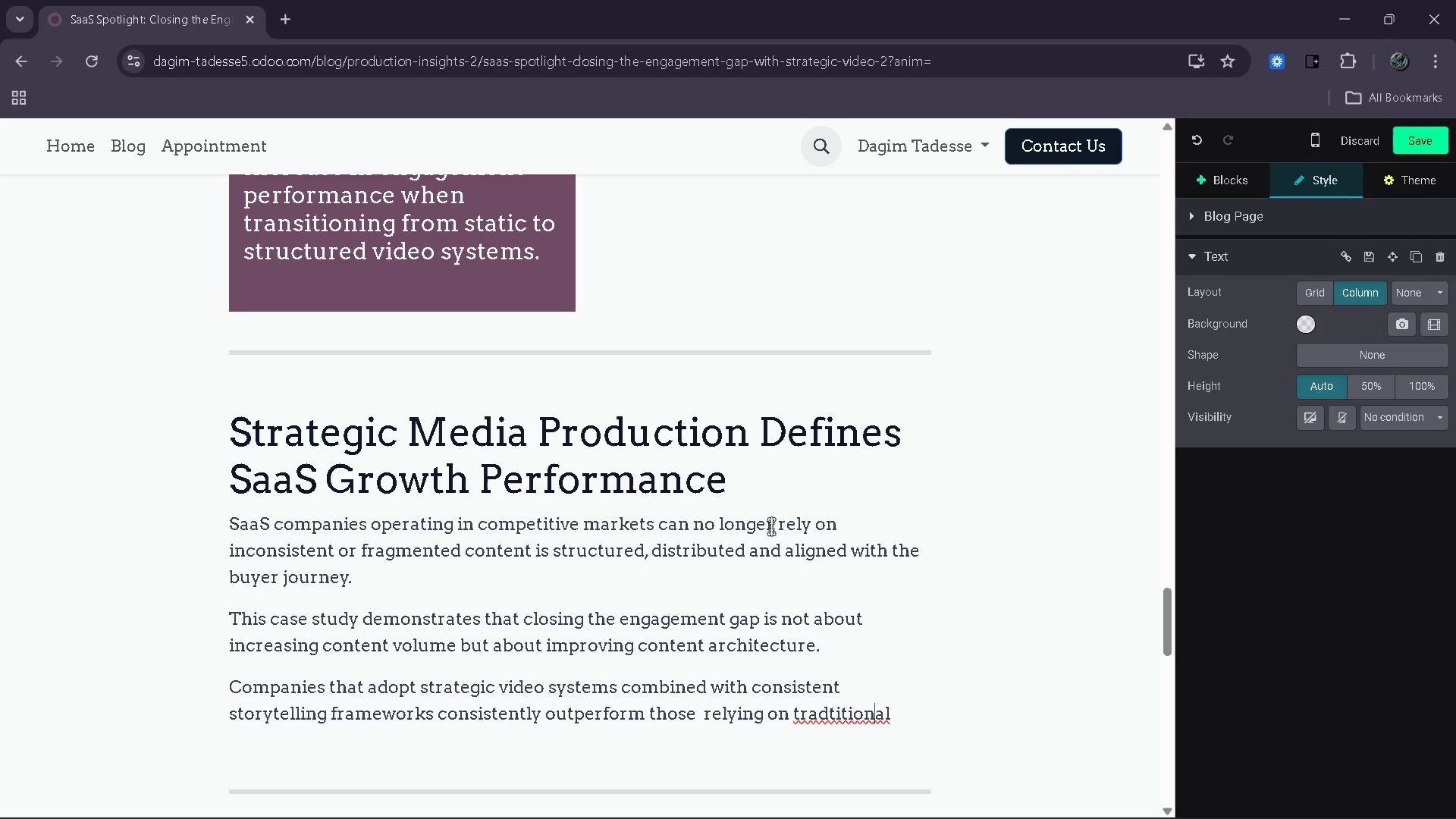 
key(ArrowLeft)
 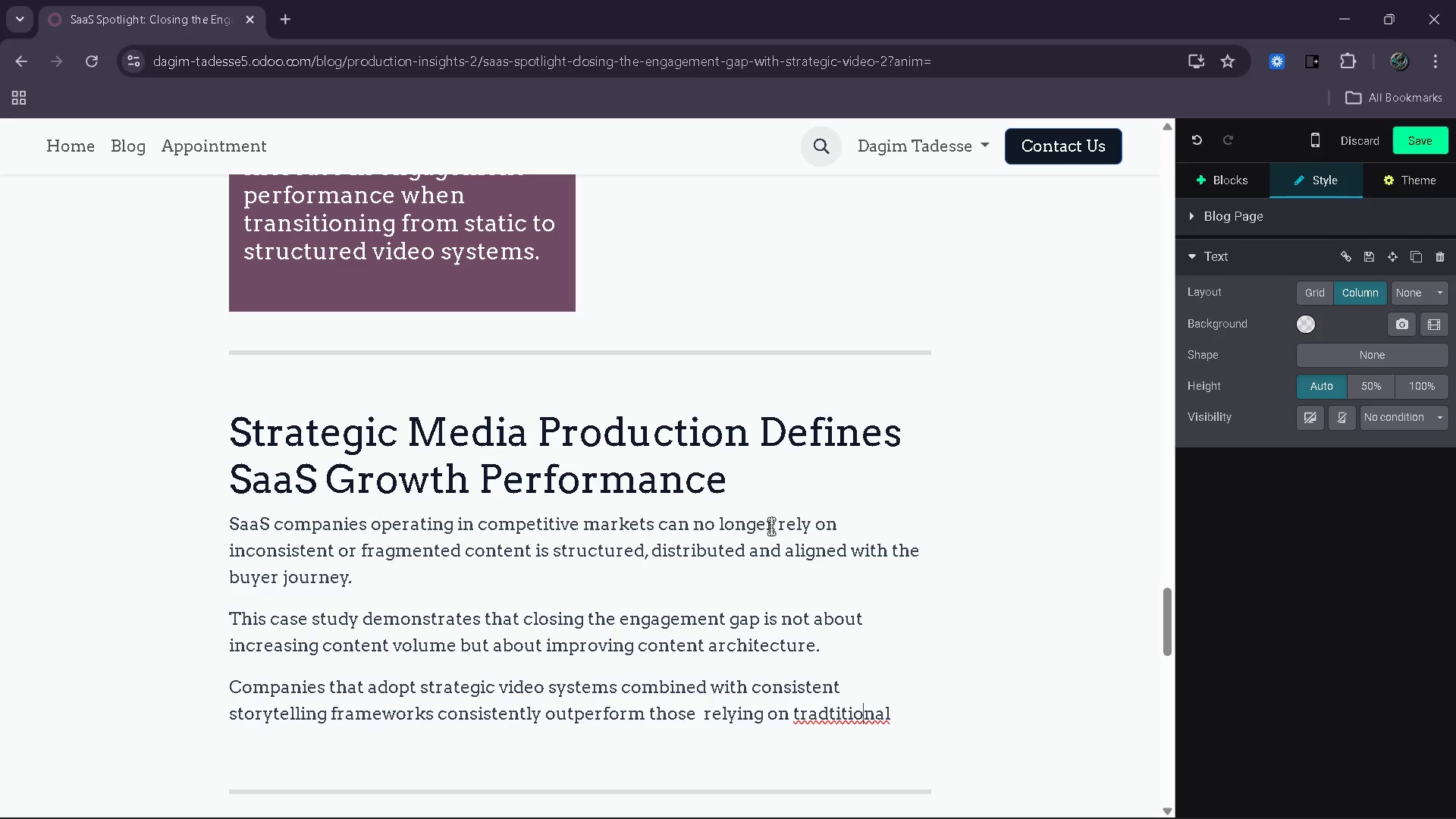 
key(ArrowLeft)
 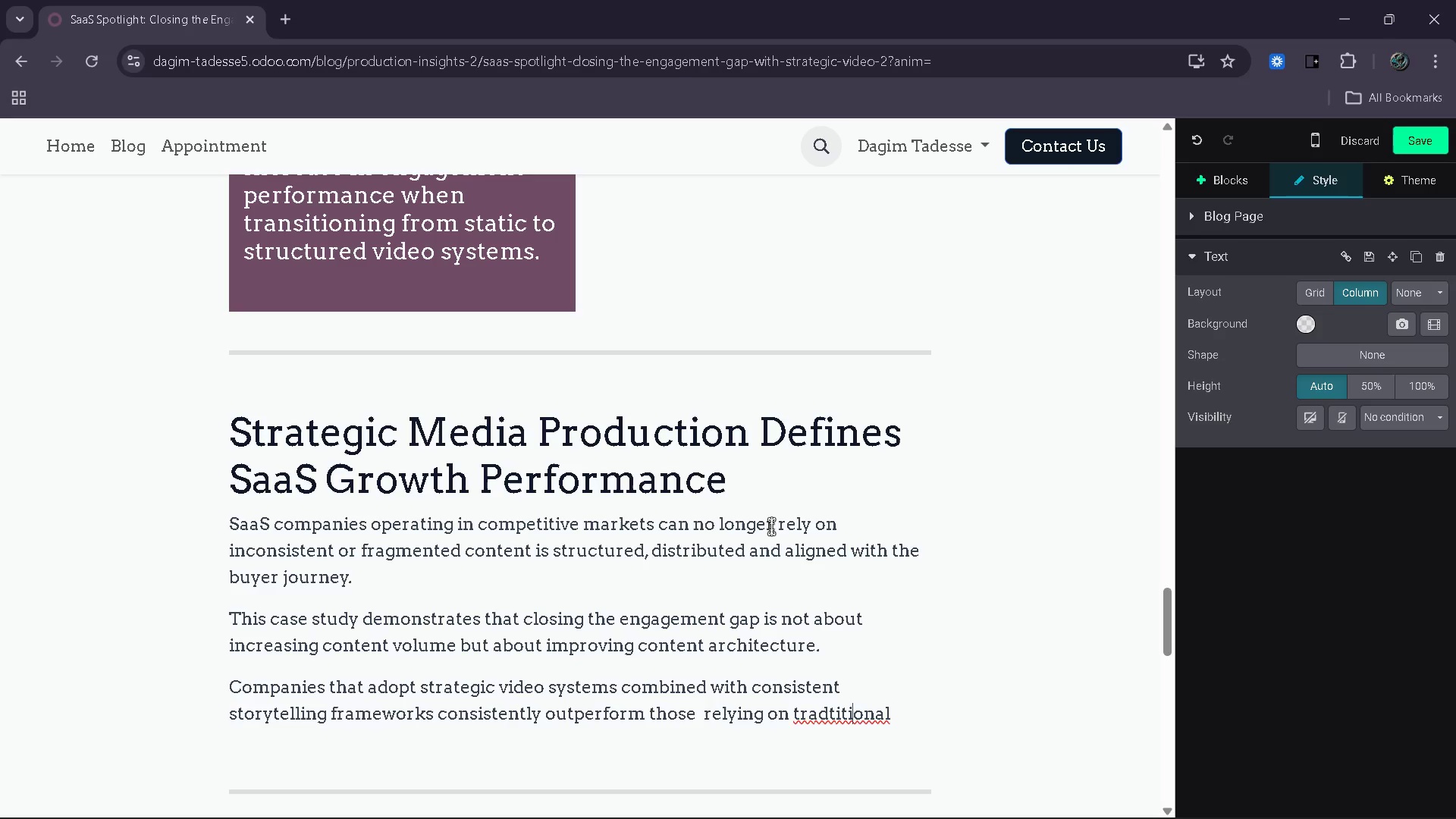 
key(ArrowLeft)
 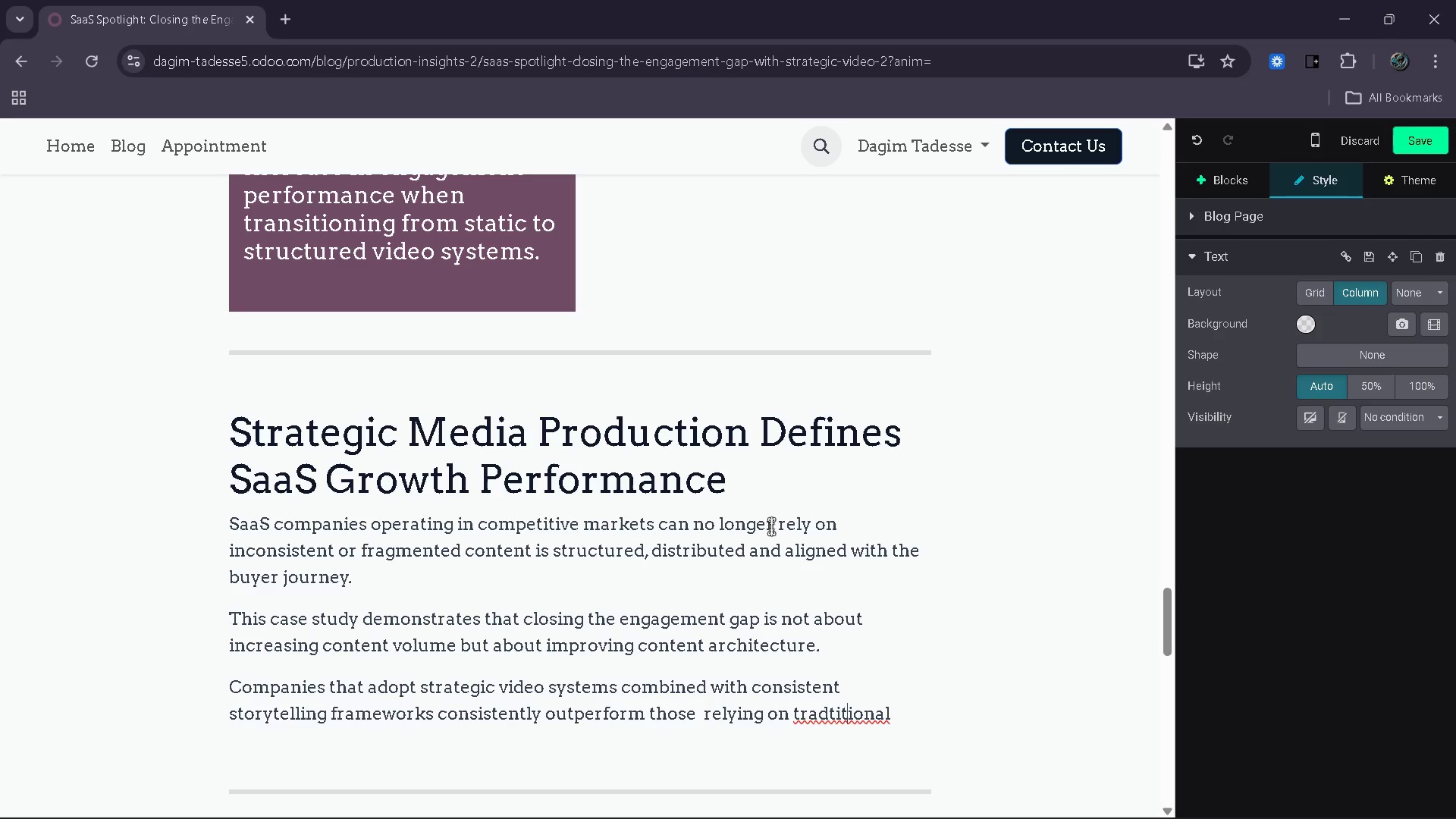 
key(ArrowLeft)
 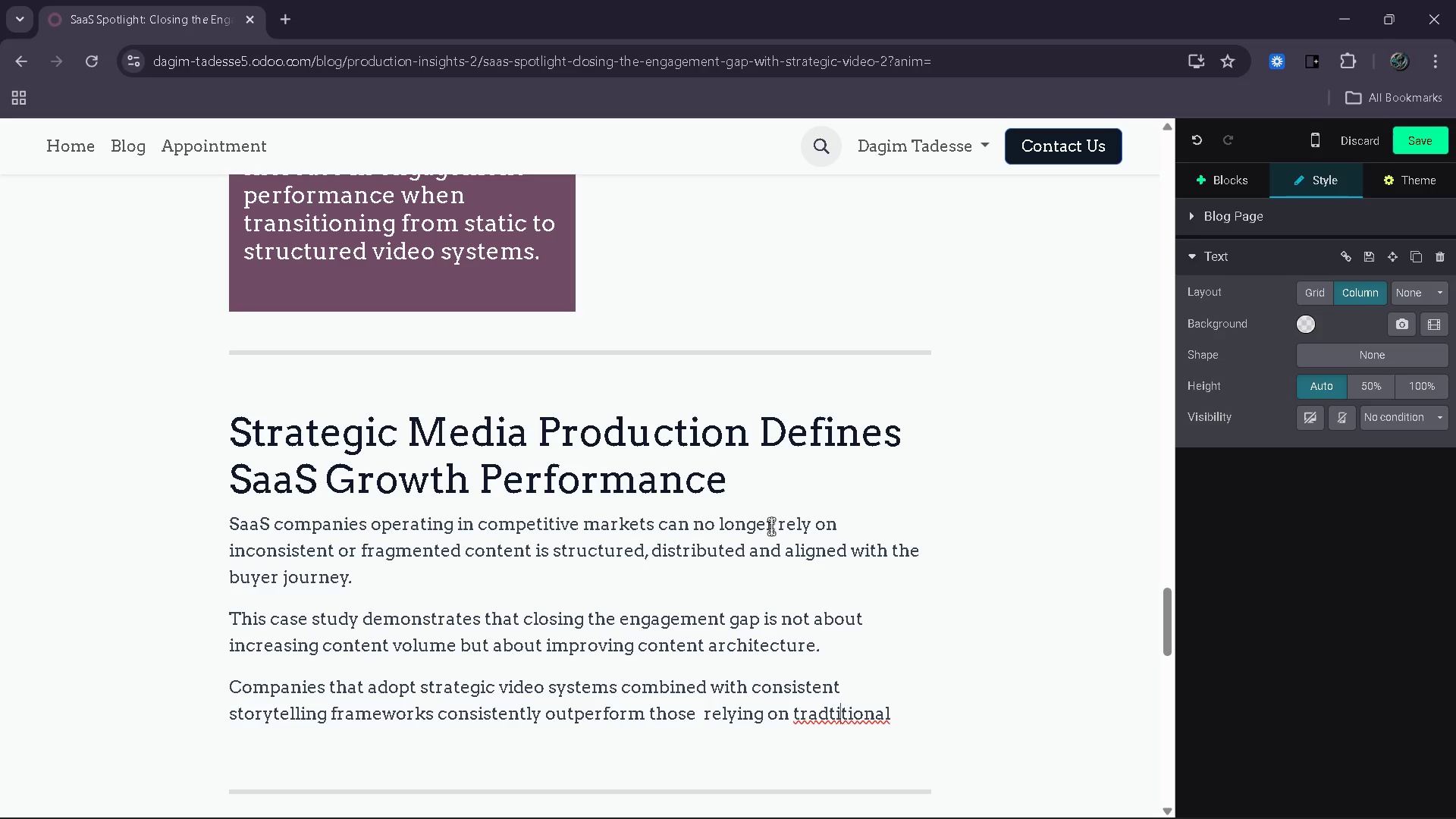 
key(ArrowLeft)
 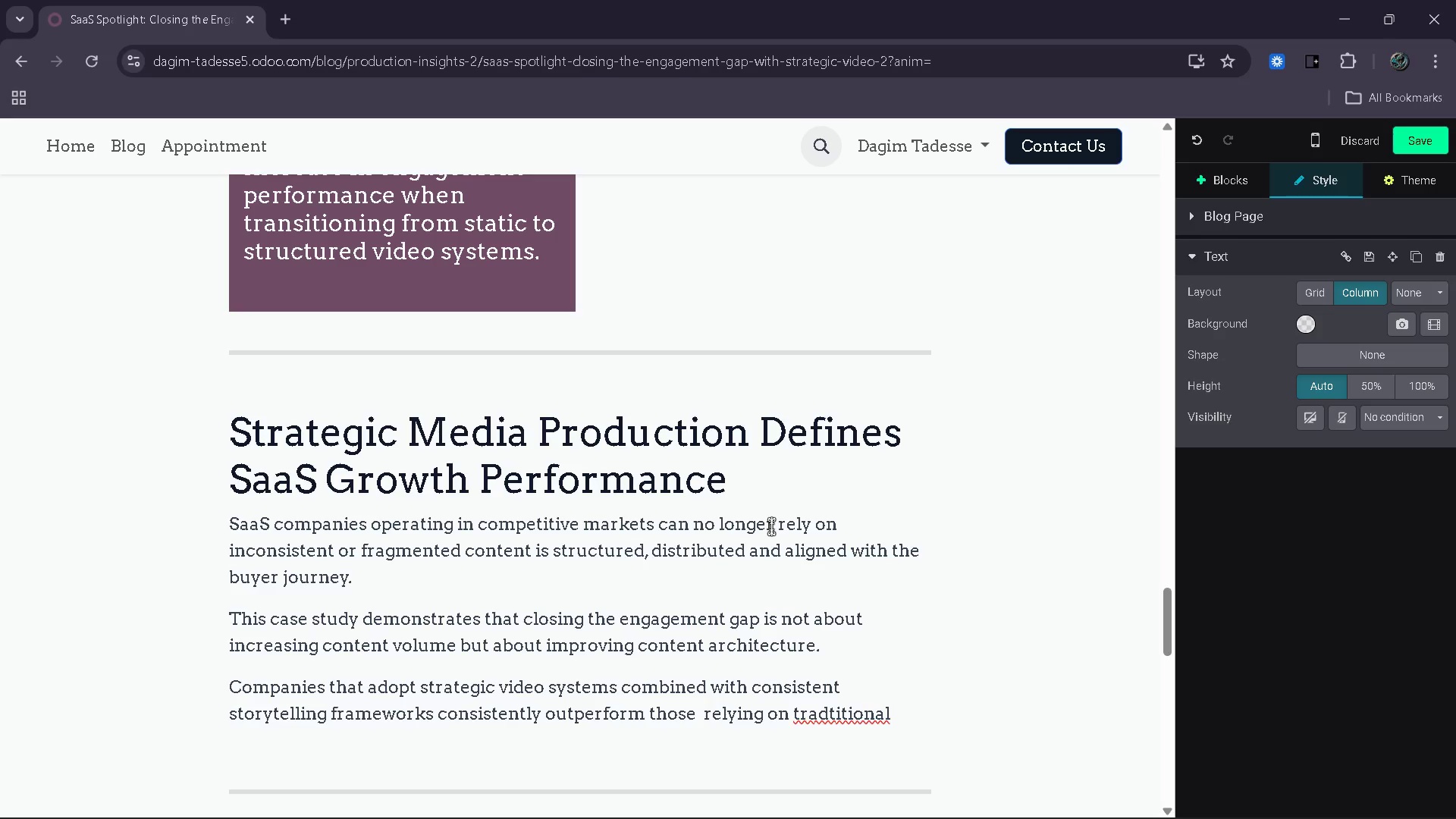 
key(Backspace)
type([End]content methods.)
 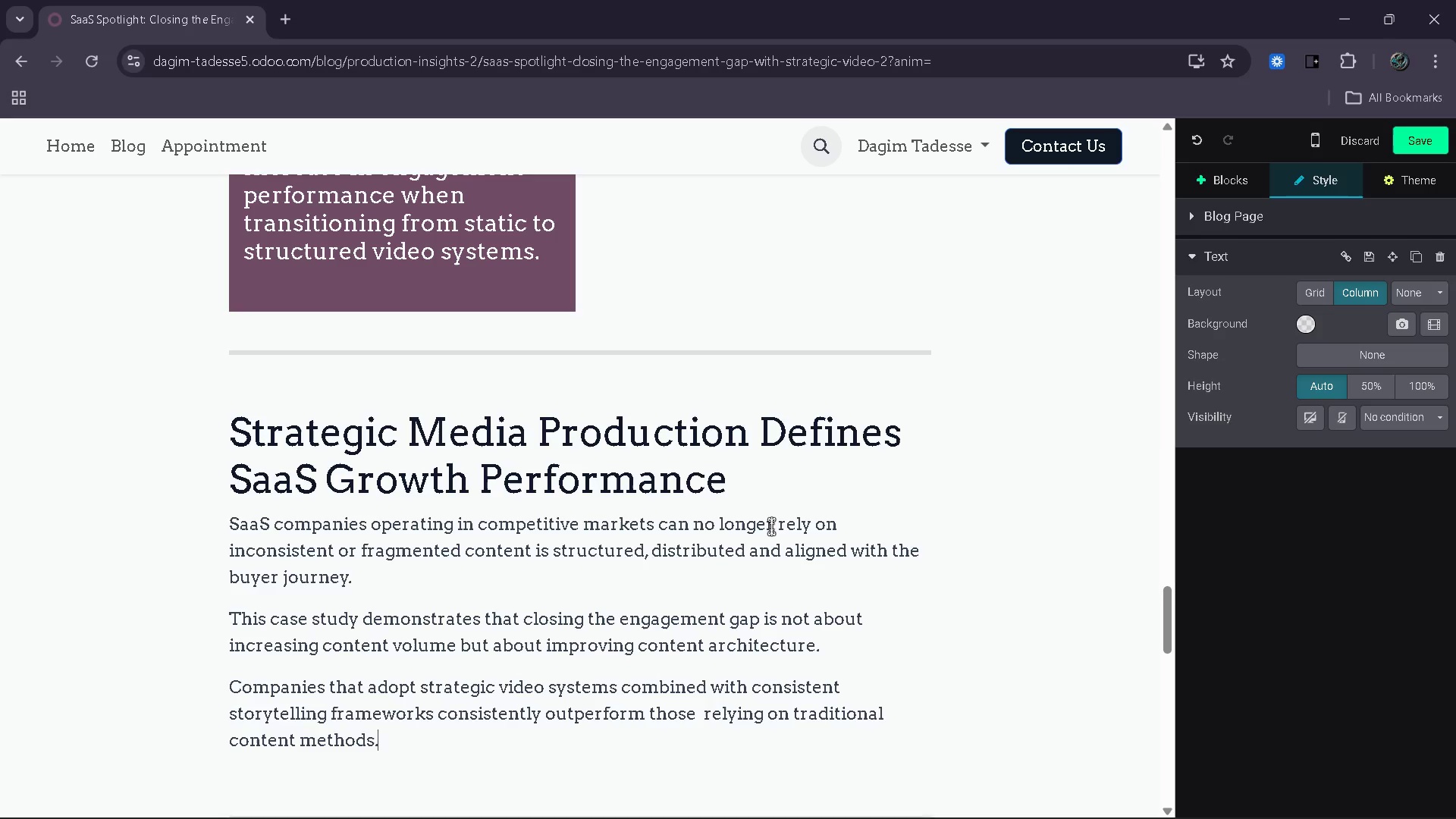 
key(Enter)
 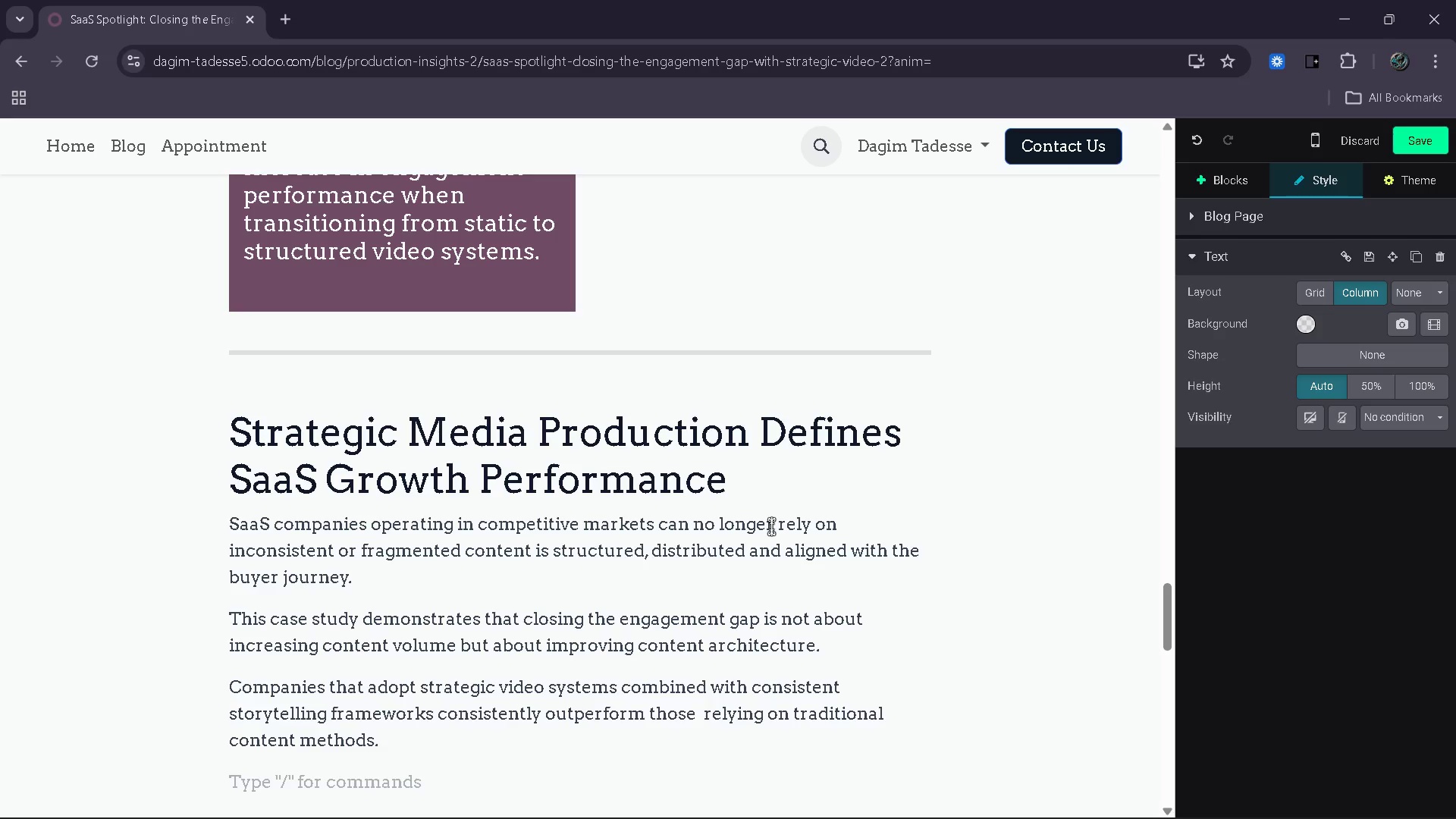 
type(As Saas)
key(Backspace)
type(S markets continue o)
key(Backspace)
type(to evolve, engagementwil)
key(Backspace)
key(Backspace)
key(Backspace)
type( will)
 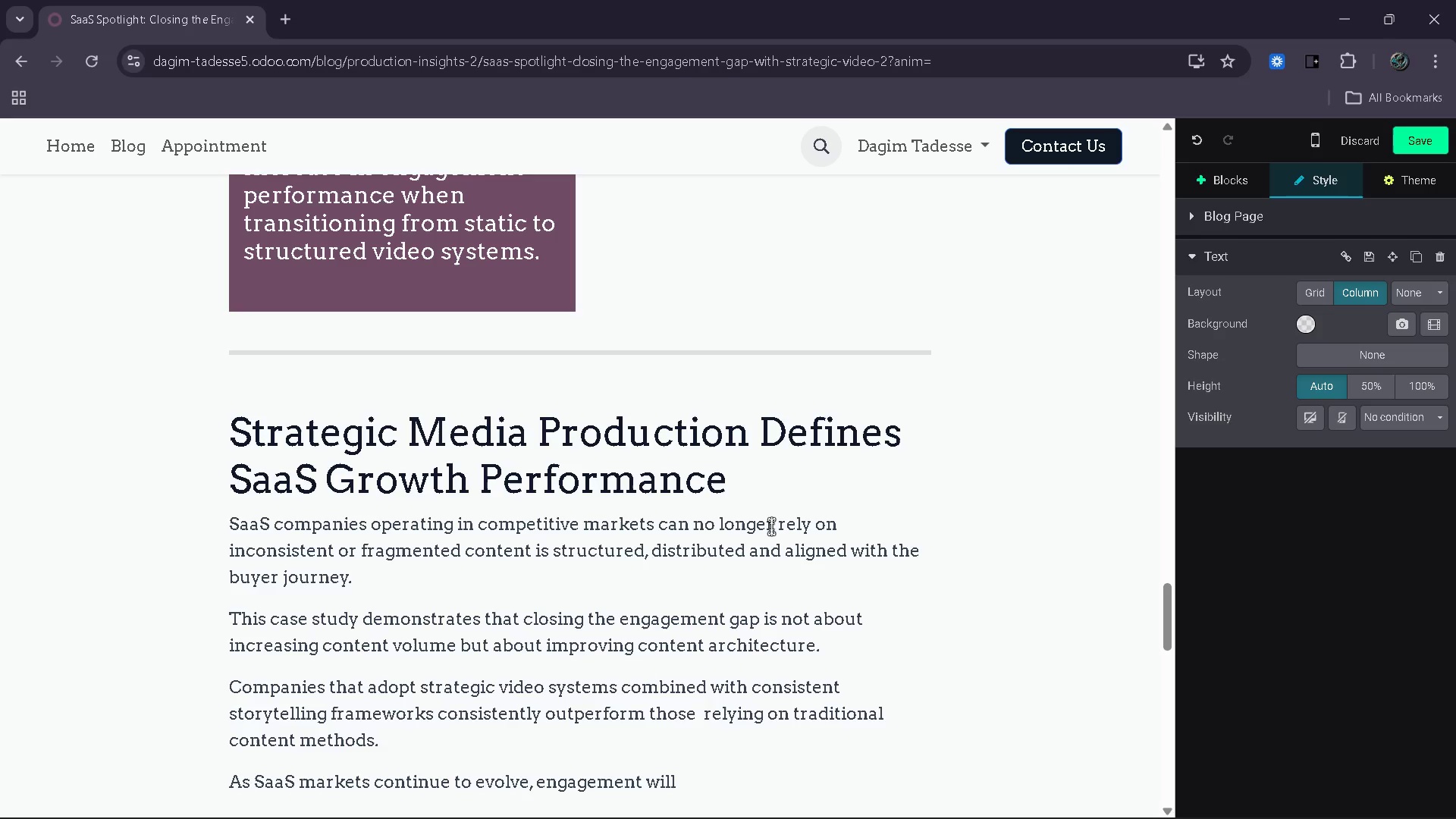 
type( become one of the most important indicator)
 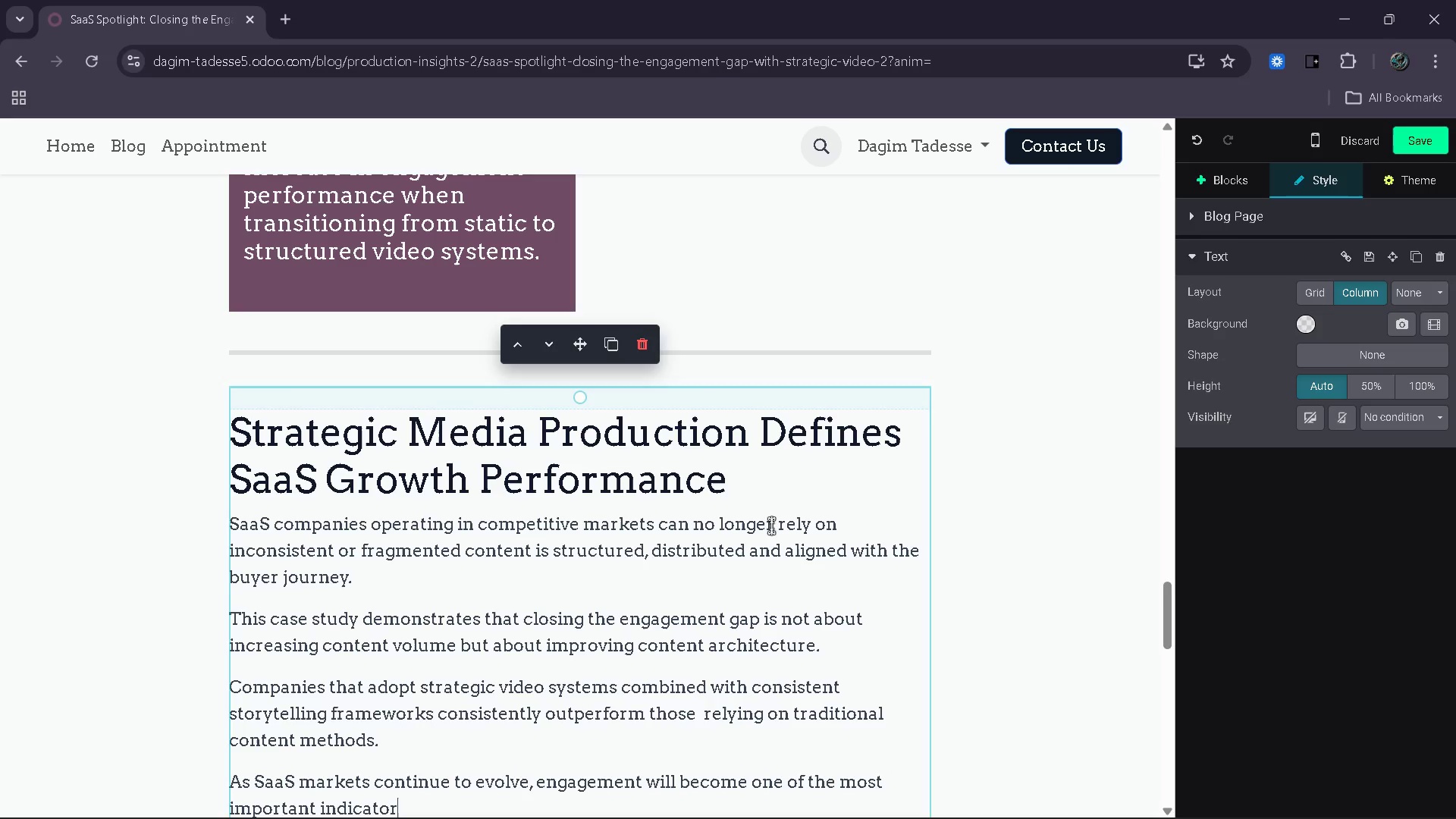 
scroll: coordinate [745, 511], scroll_direction: down, amount: 3.0
 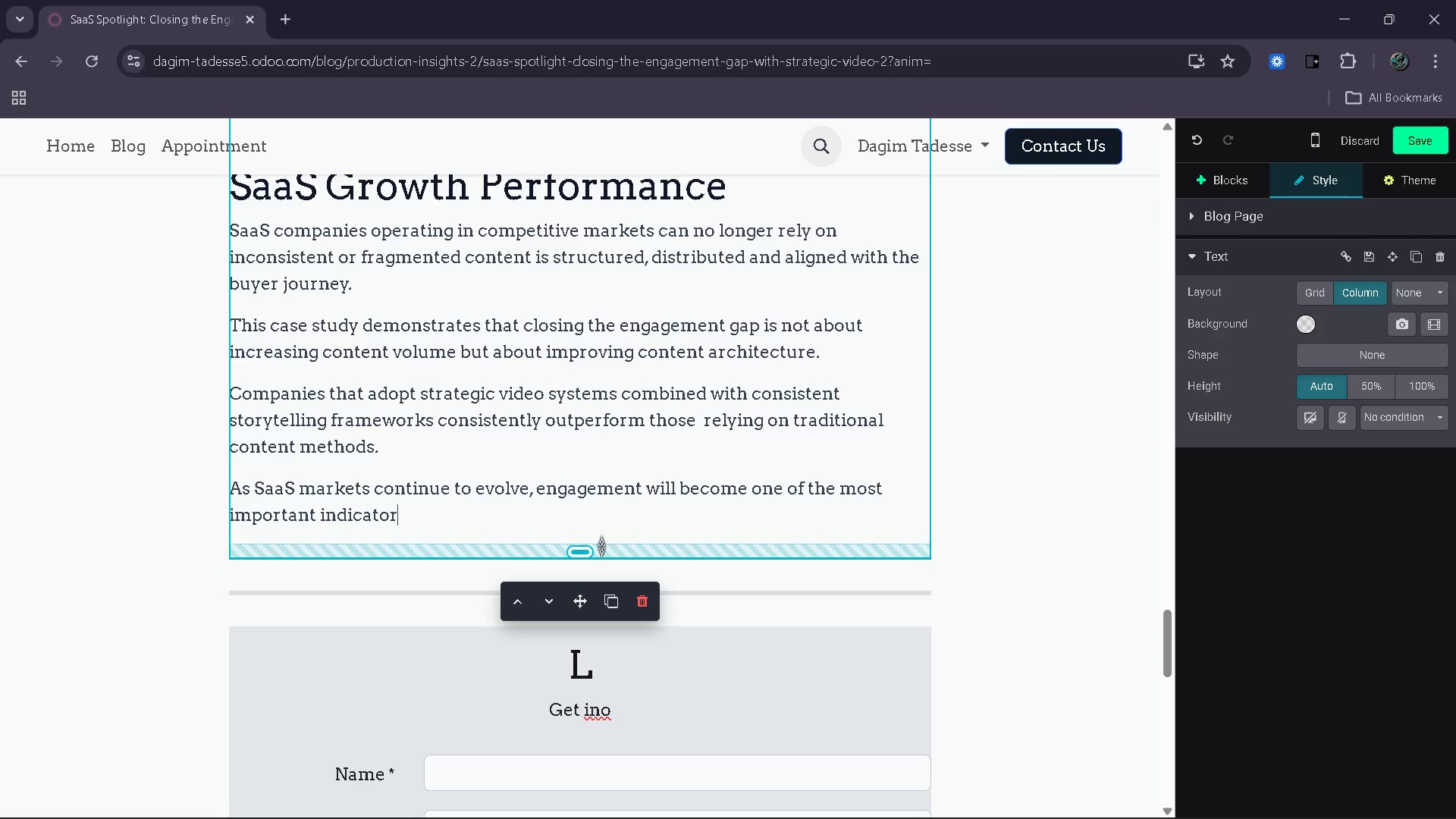 
wait(11.61)
 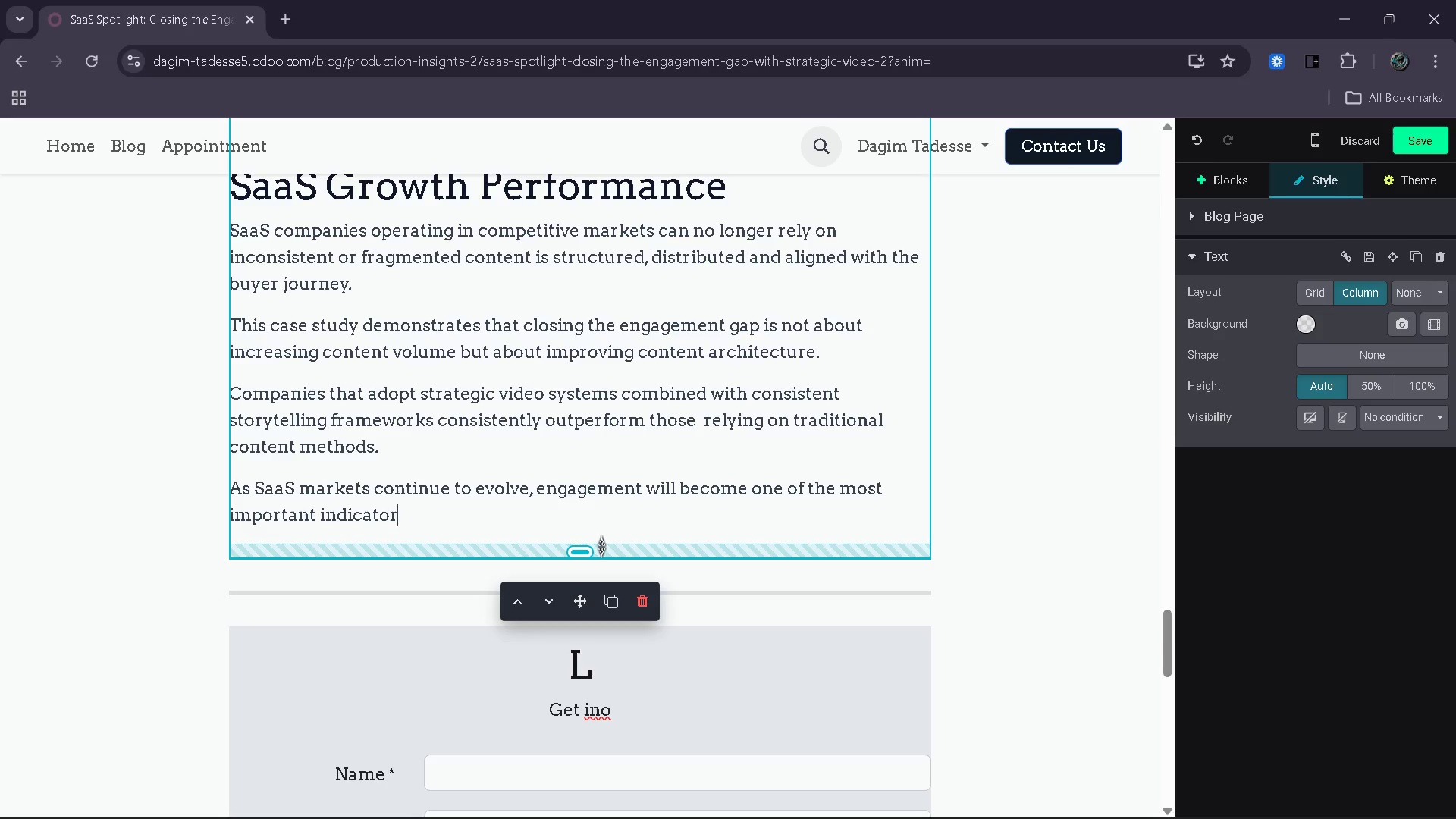 
type(s f)
key(Backspace)
type(of brand strength, audience trust and long-term revenue potential.)
 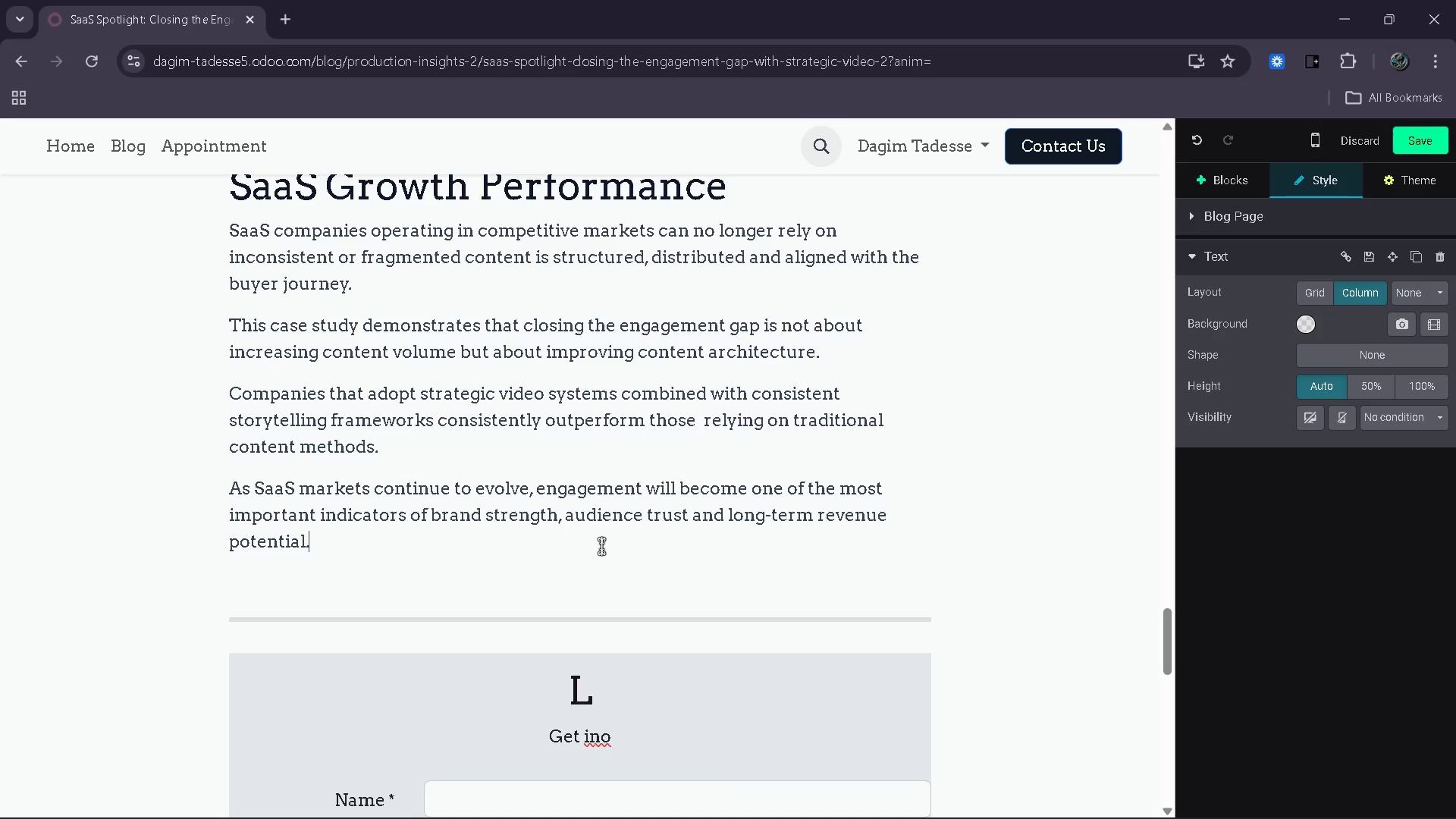 
key(Enter)
 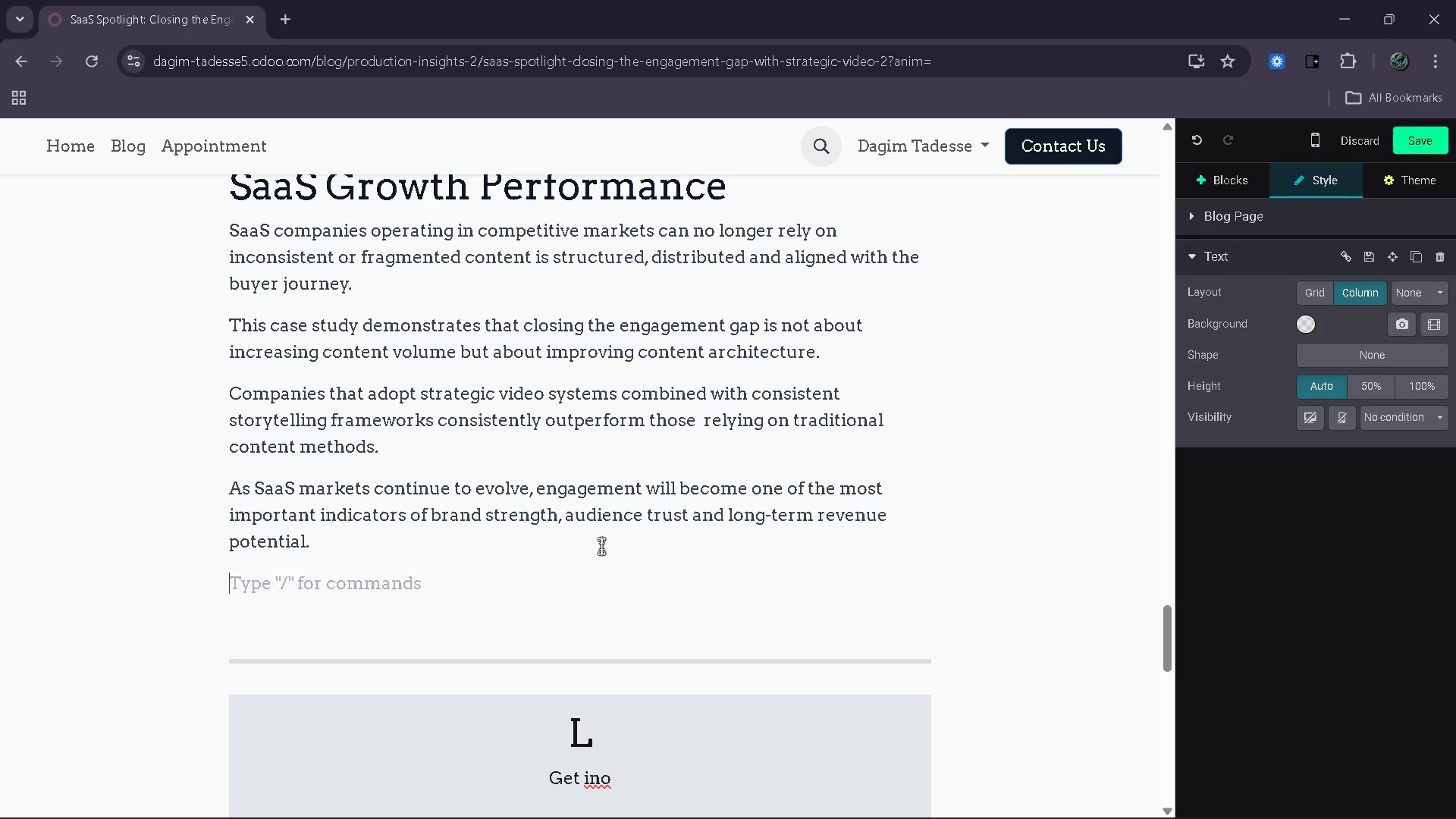 
type(Organization )
key(Backspace)
type(s )
 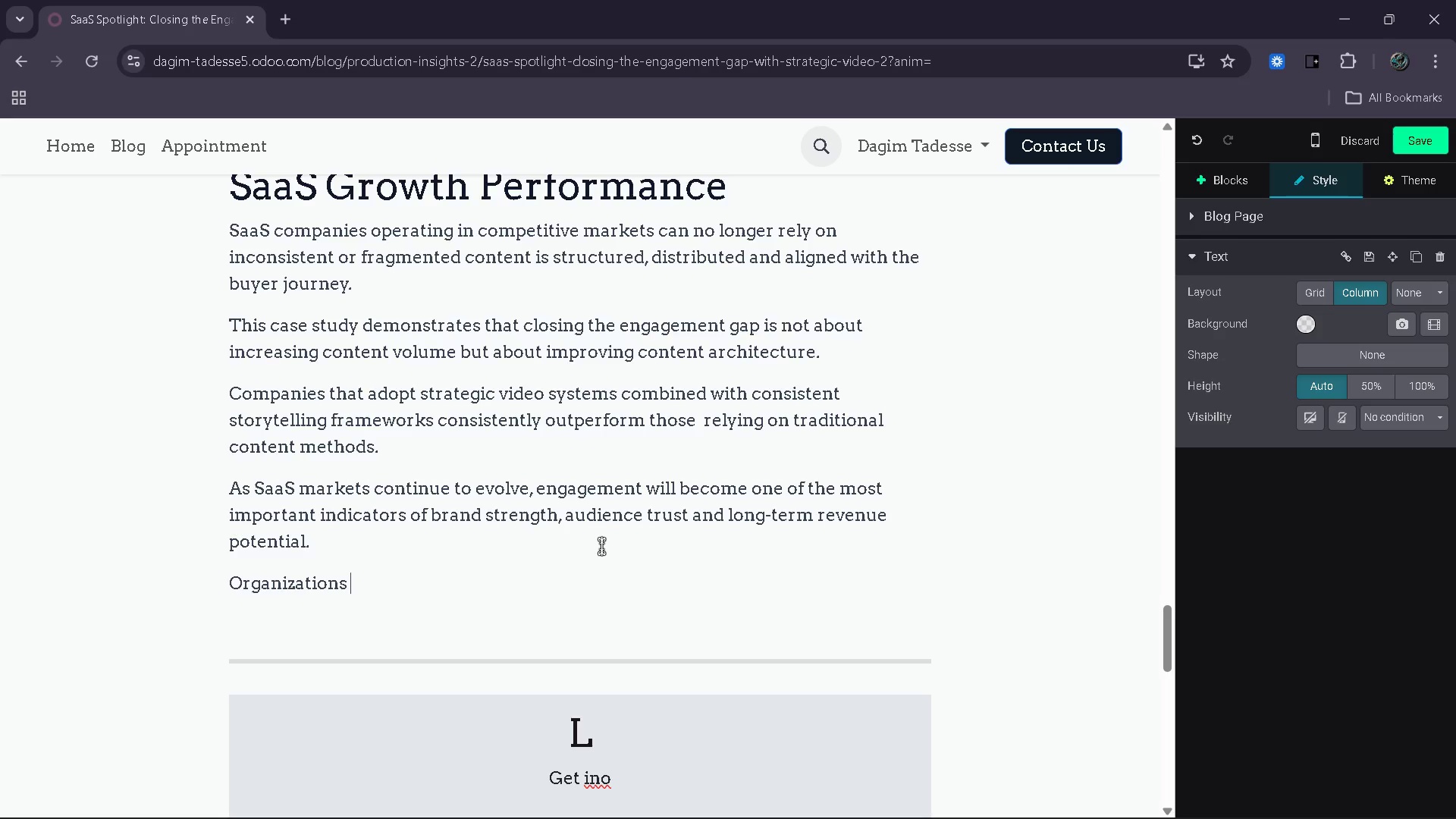 
type(that fail to address)
 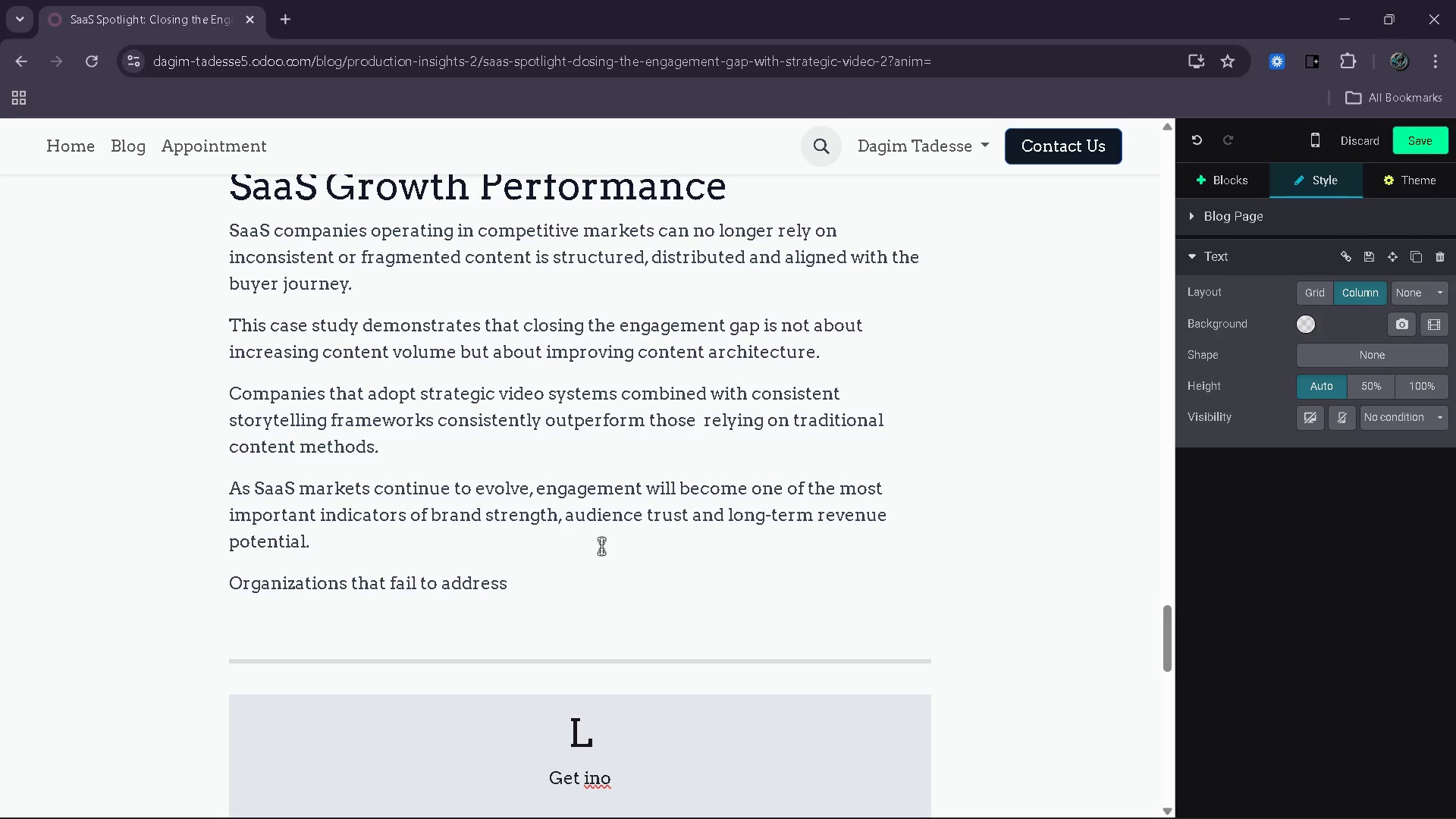 
wait(28.99)
 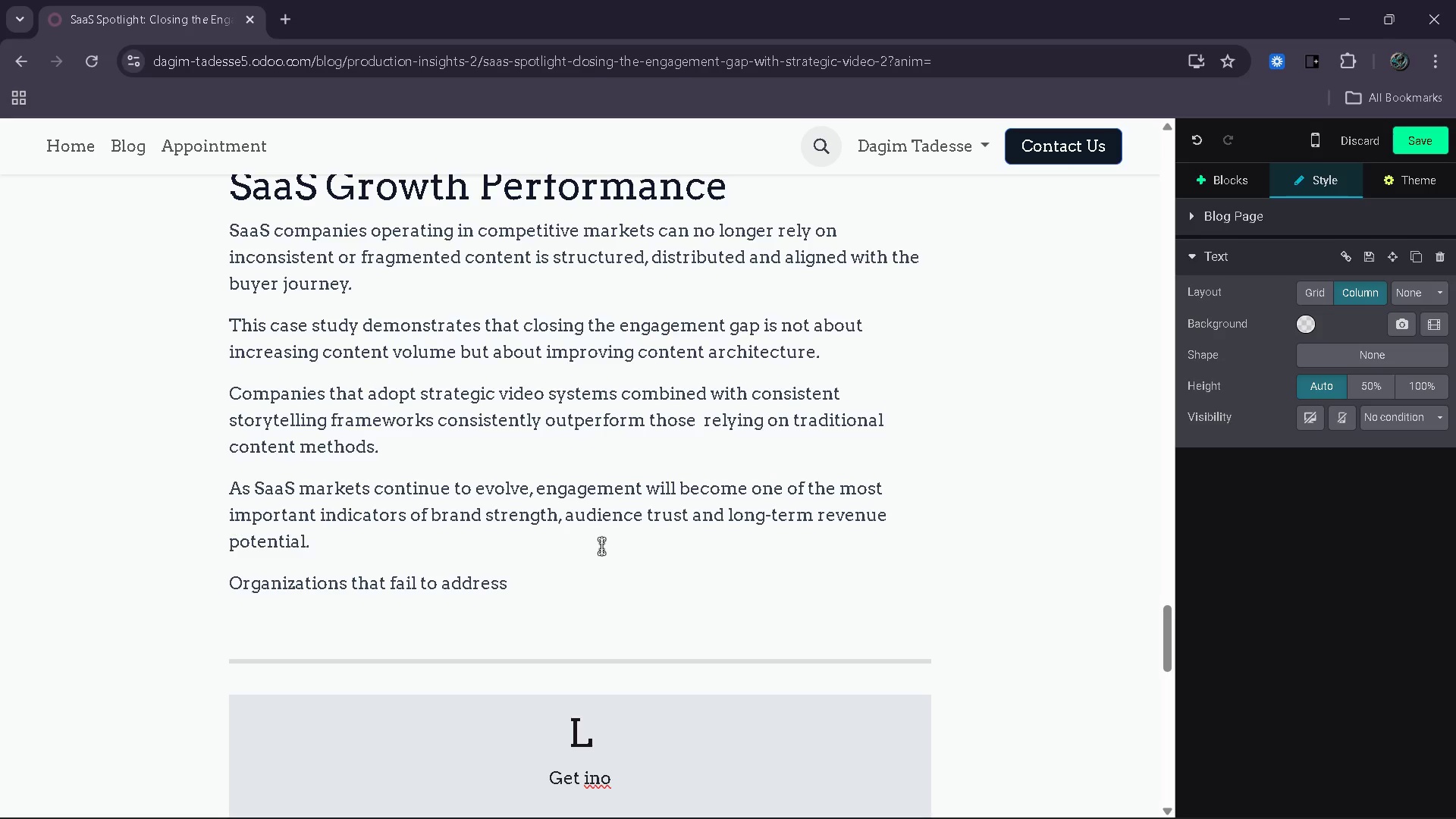 
type( engageem)
key(Backspace)
key(Backspace)
type(ment)
 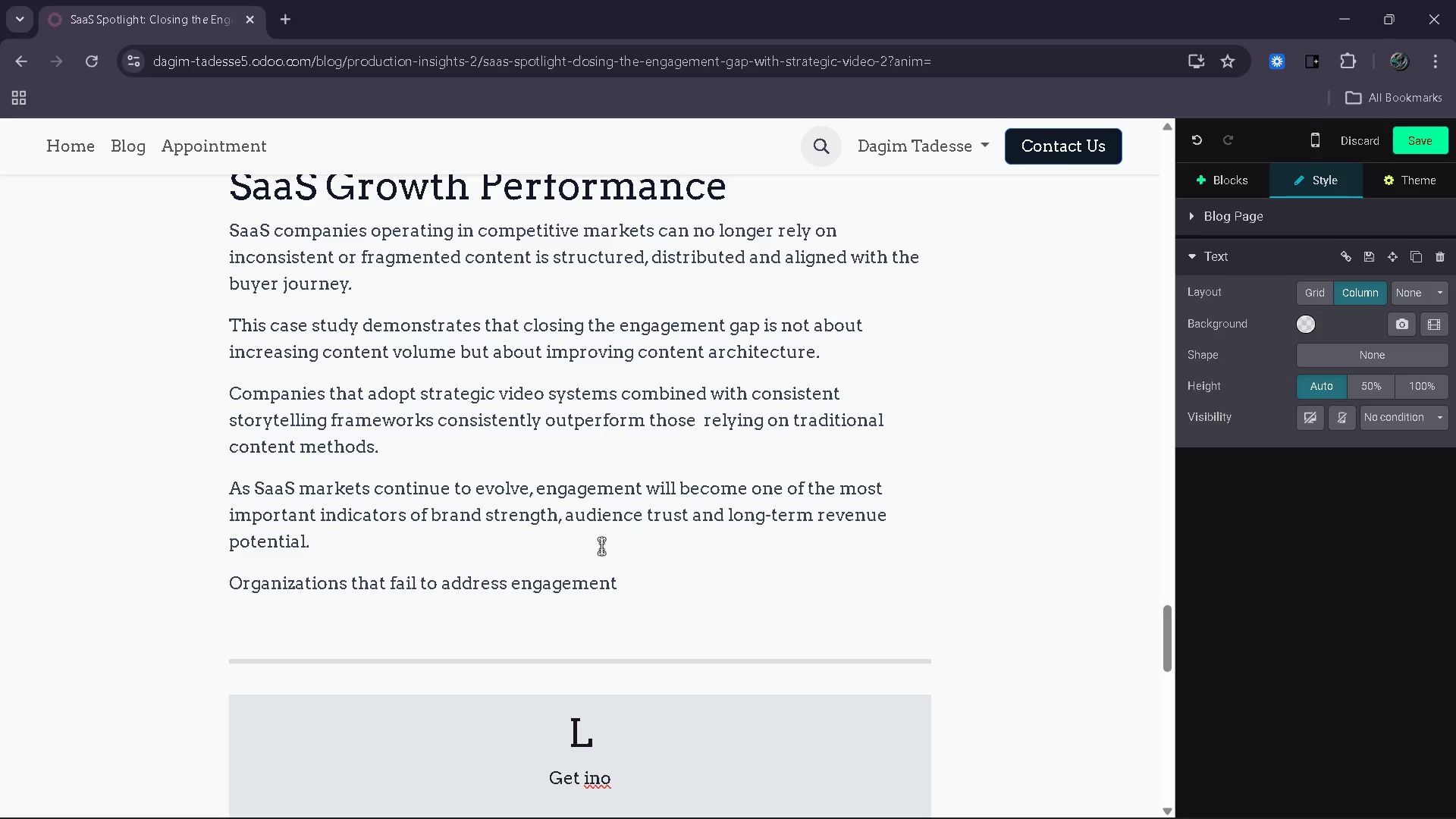 
type( gaps risk falling behind, even if the )
key(Backspace)
type(y maintain high content output levels.)
 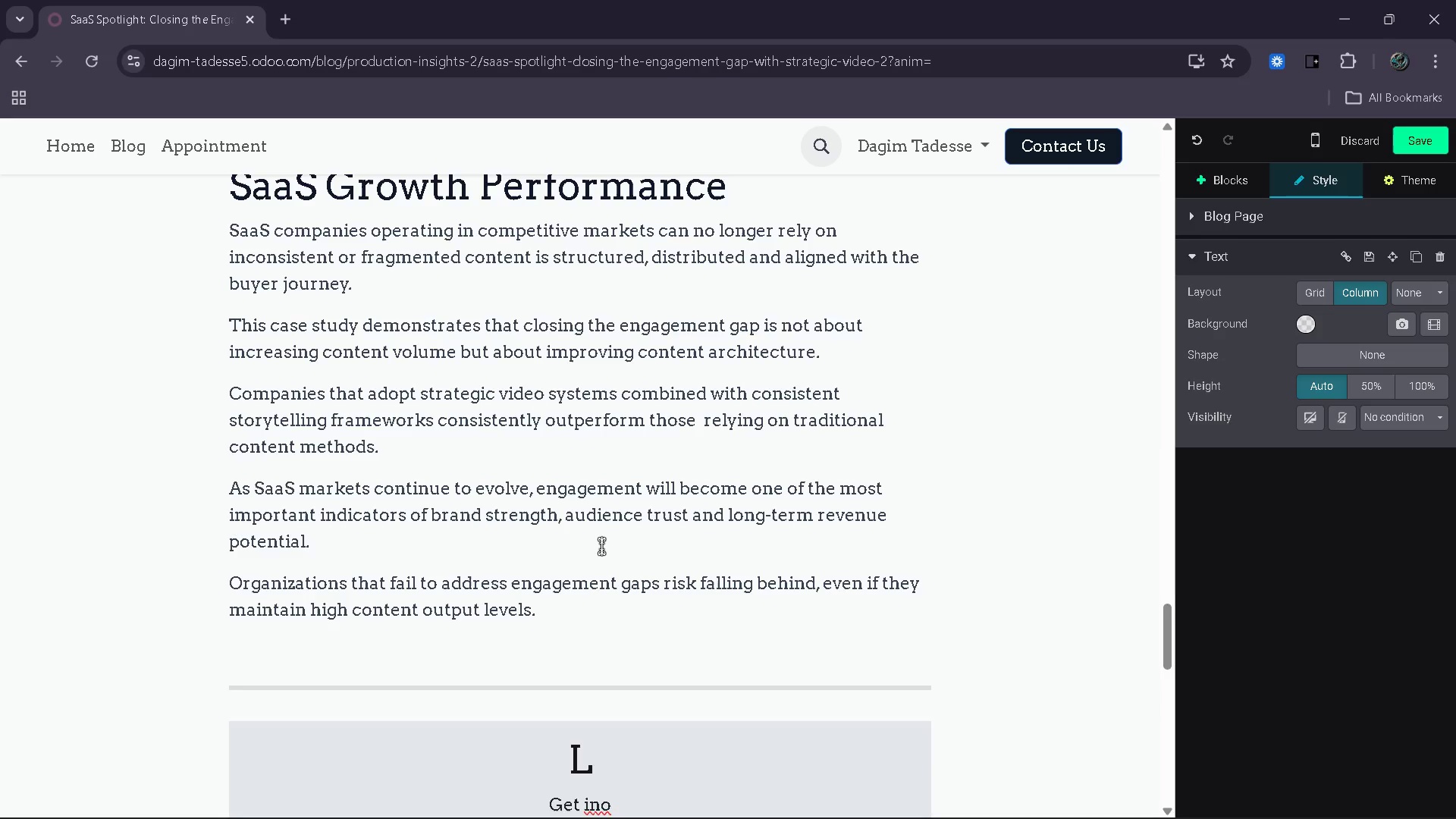 
key(Enter)
 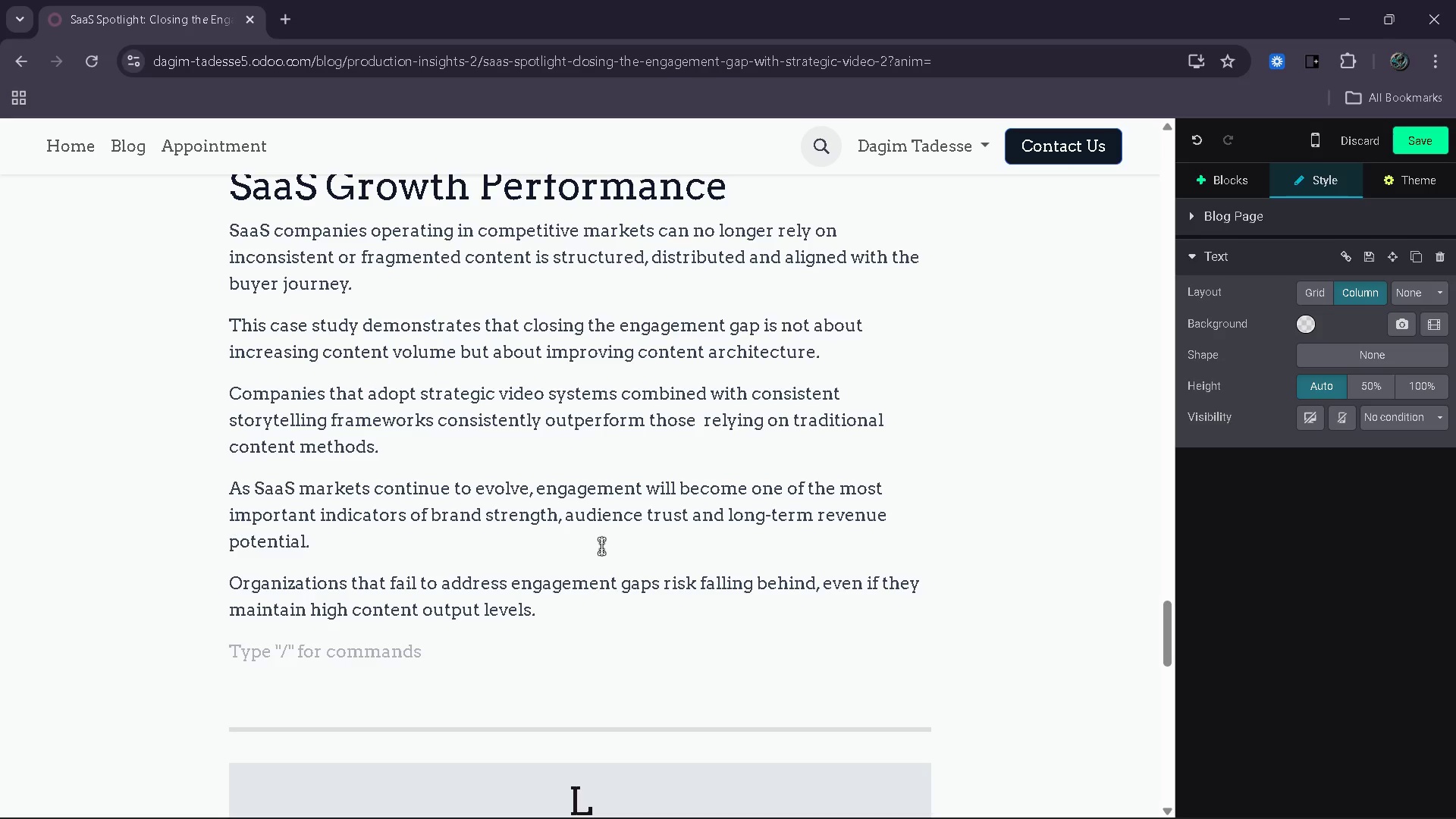 
type(In contrast, brands taht invest in structured medie)
key(Backspace)
type(a)
 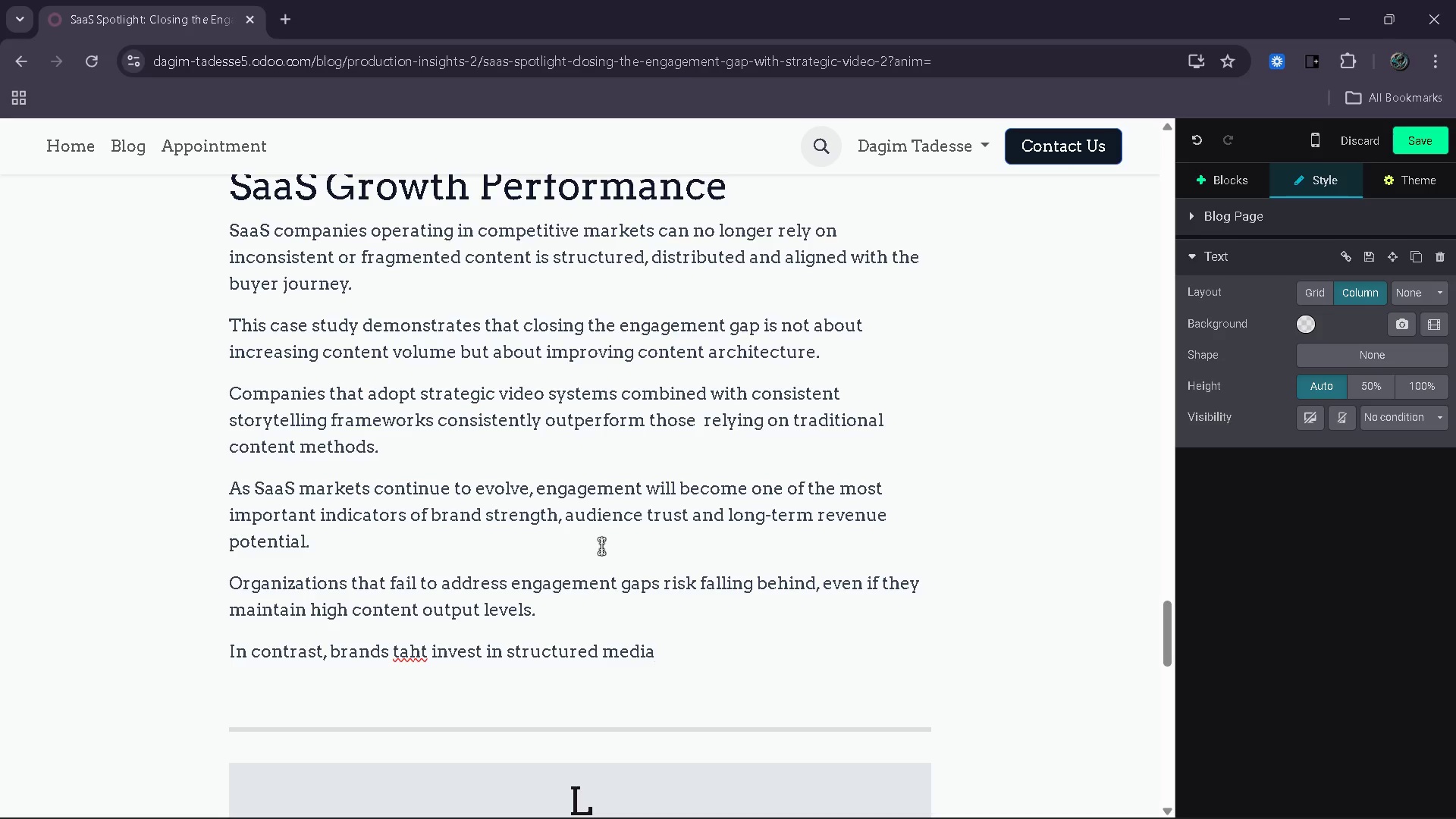 
key(Control+ArrowLeft)
 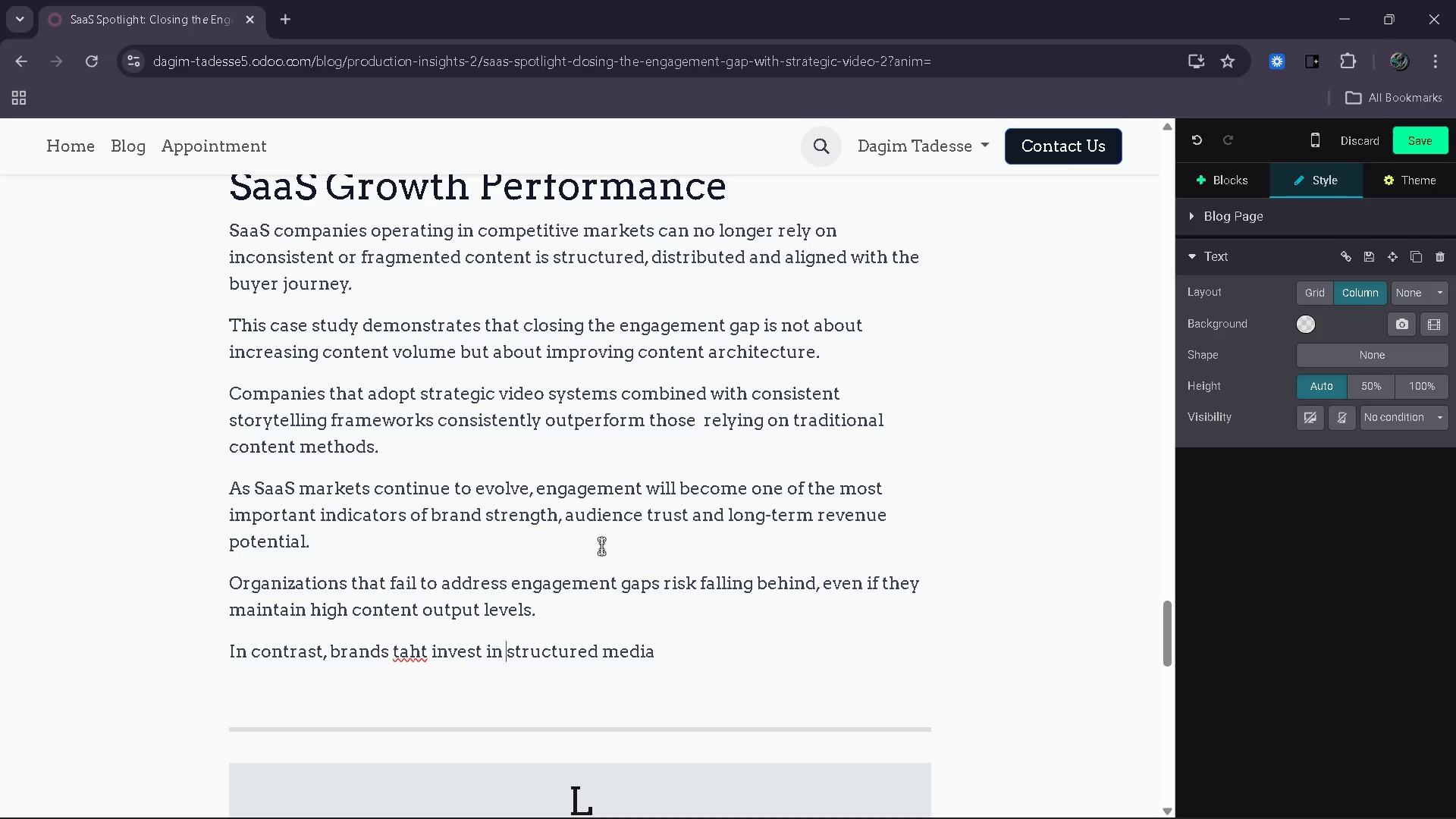 
key(Control+ArrowLeft)
 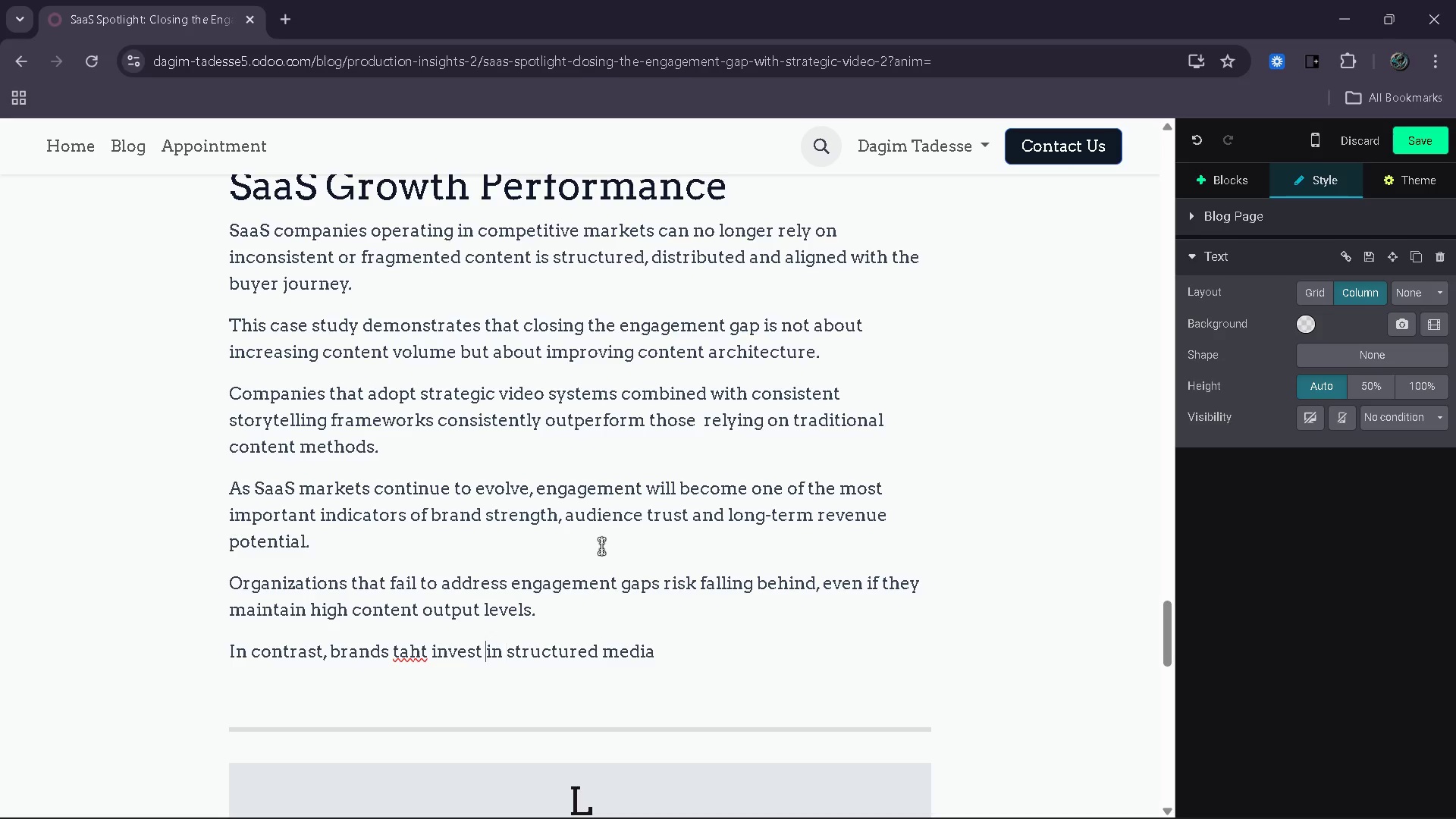 
key(Control+ArrowLeft)
 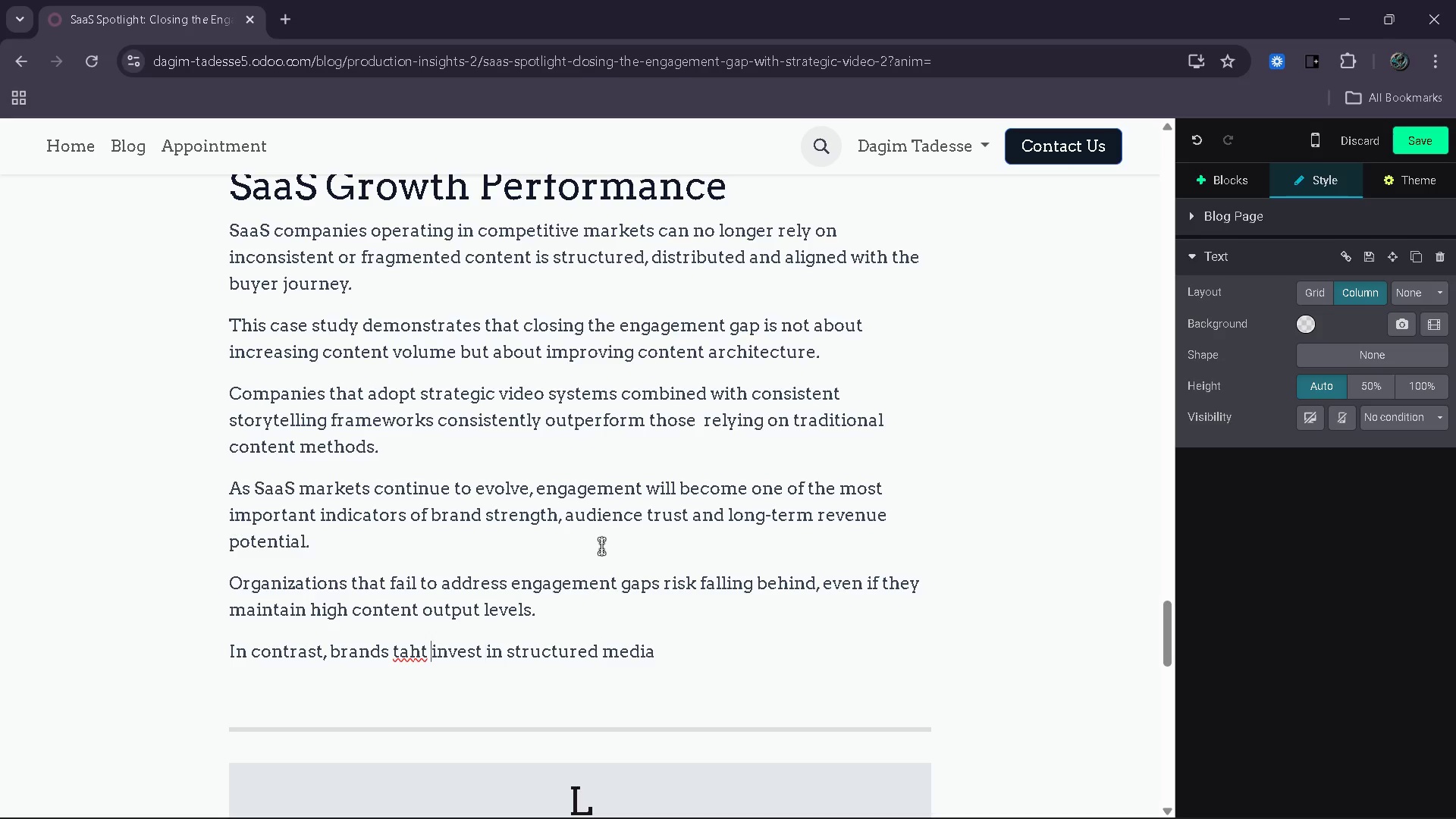 
key(Control+ArrowLeft)
 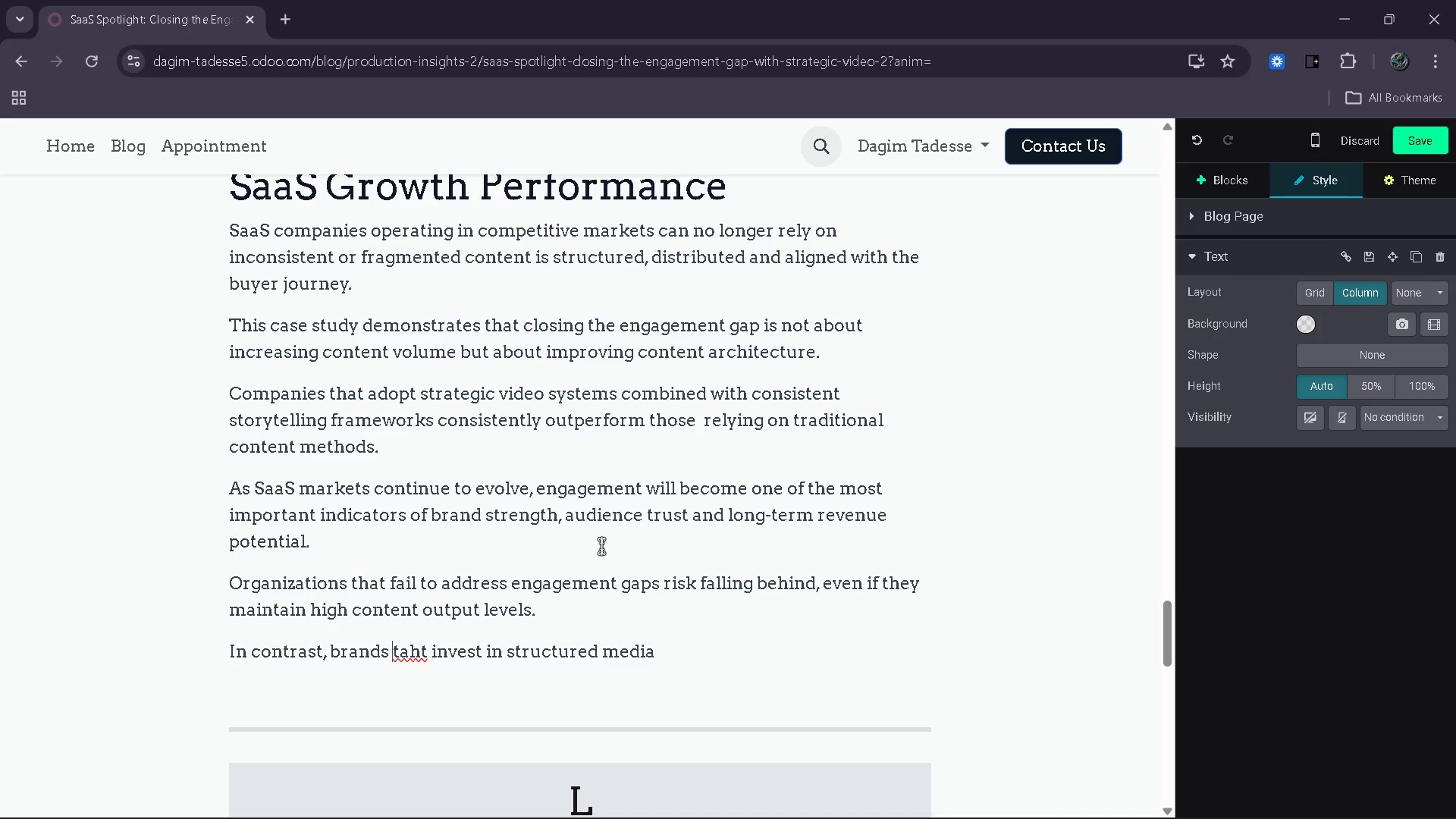 
key(Control+ArrowLeft)
 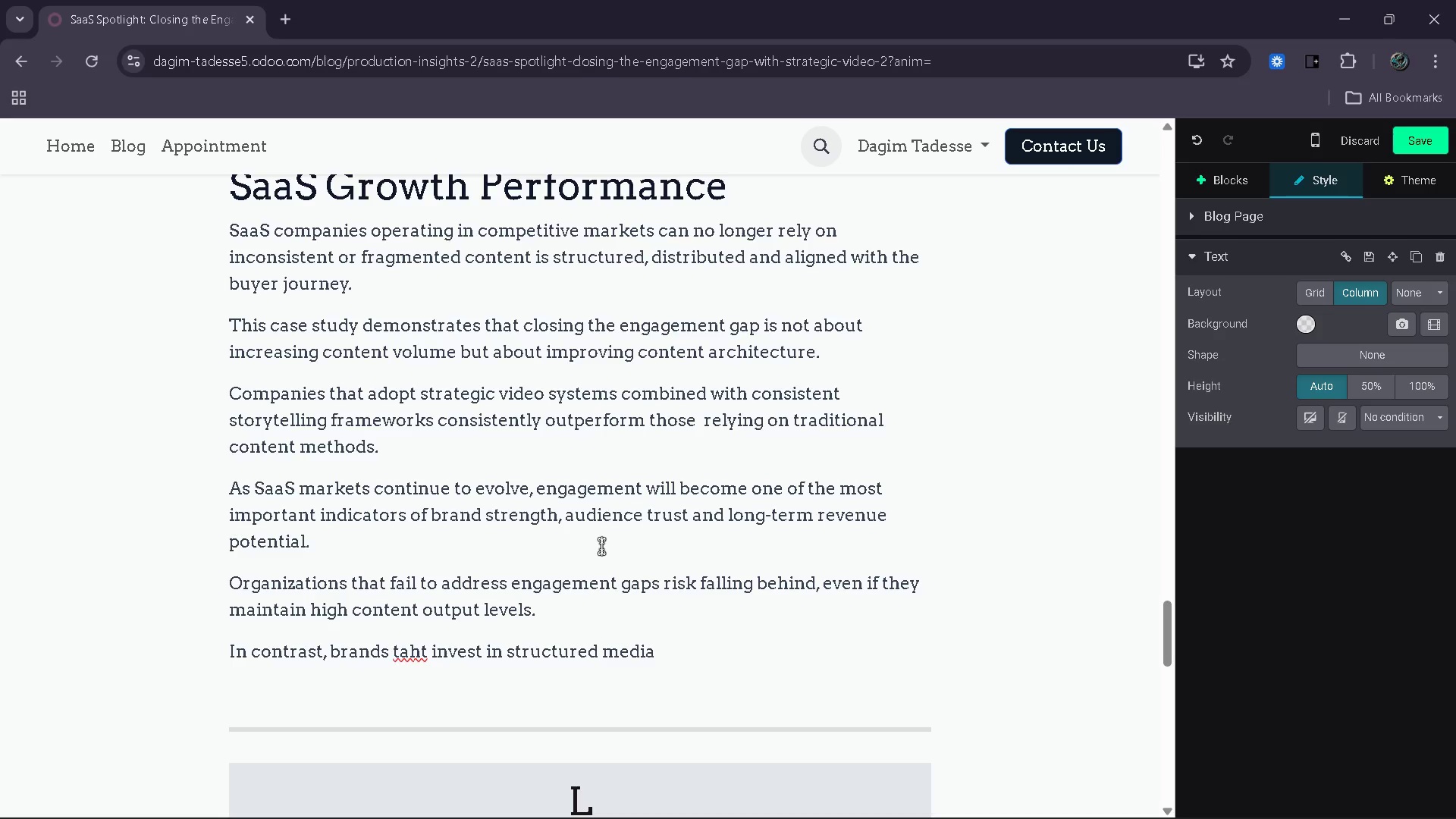 
key(ArrowRight)
 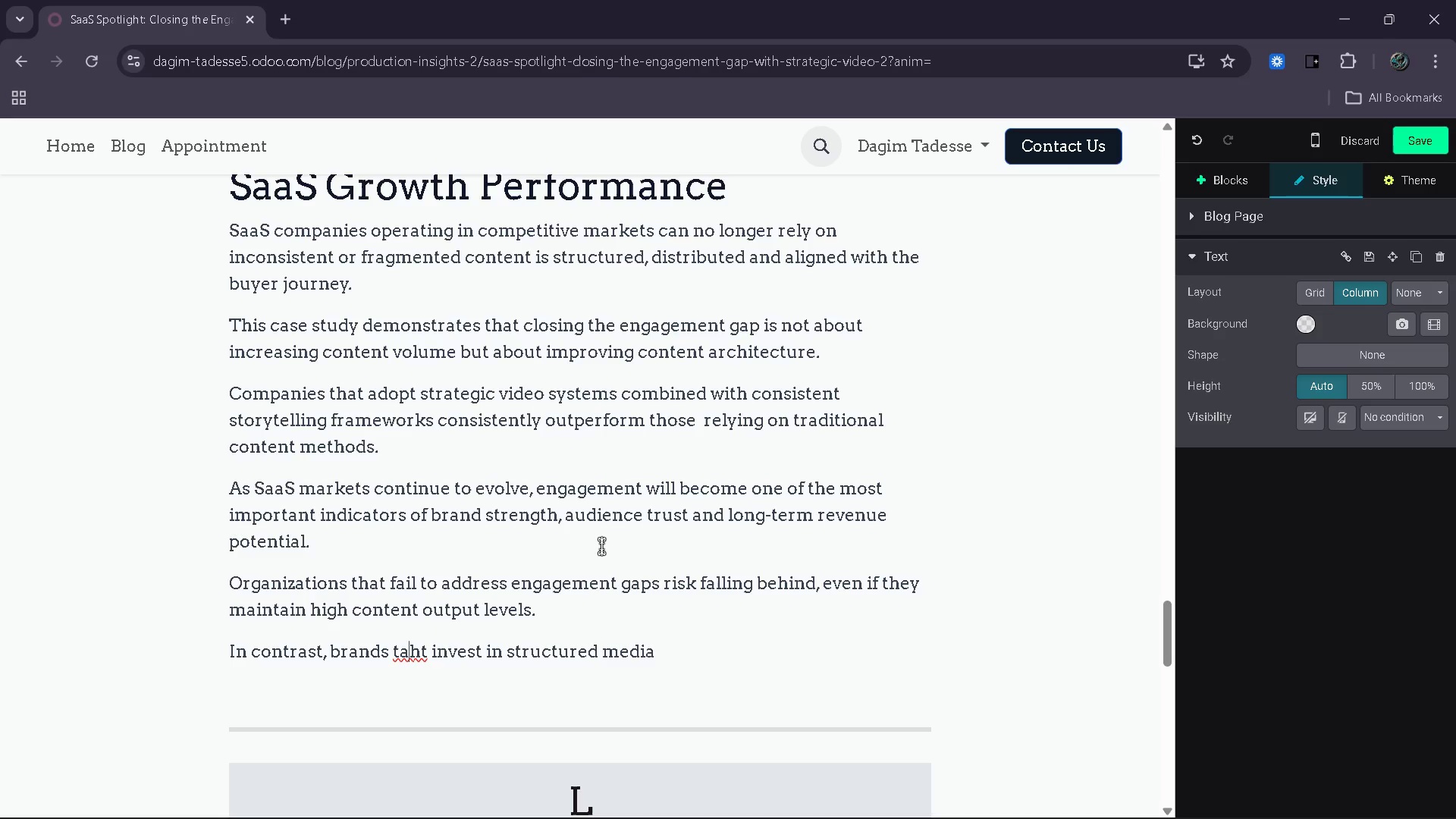 
key(ArrowRight)
 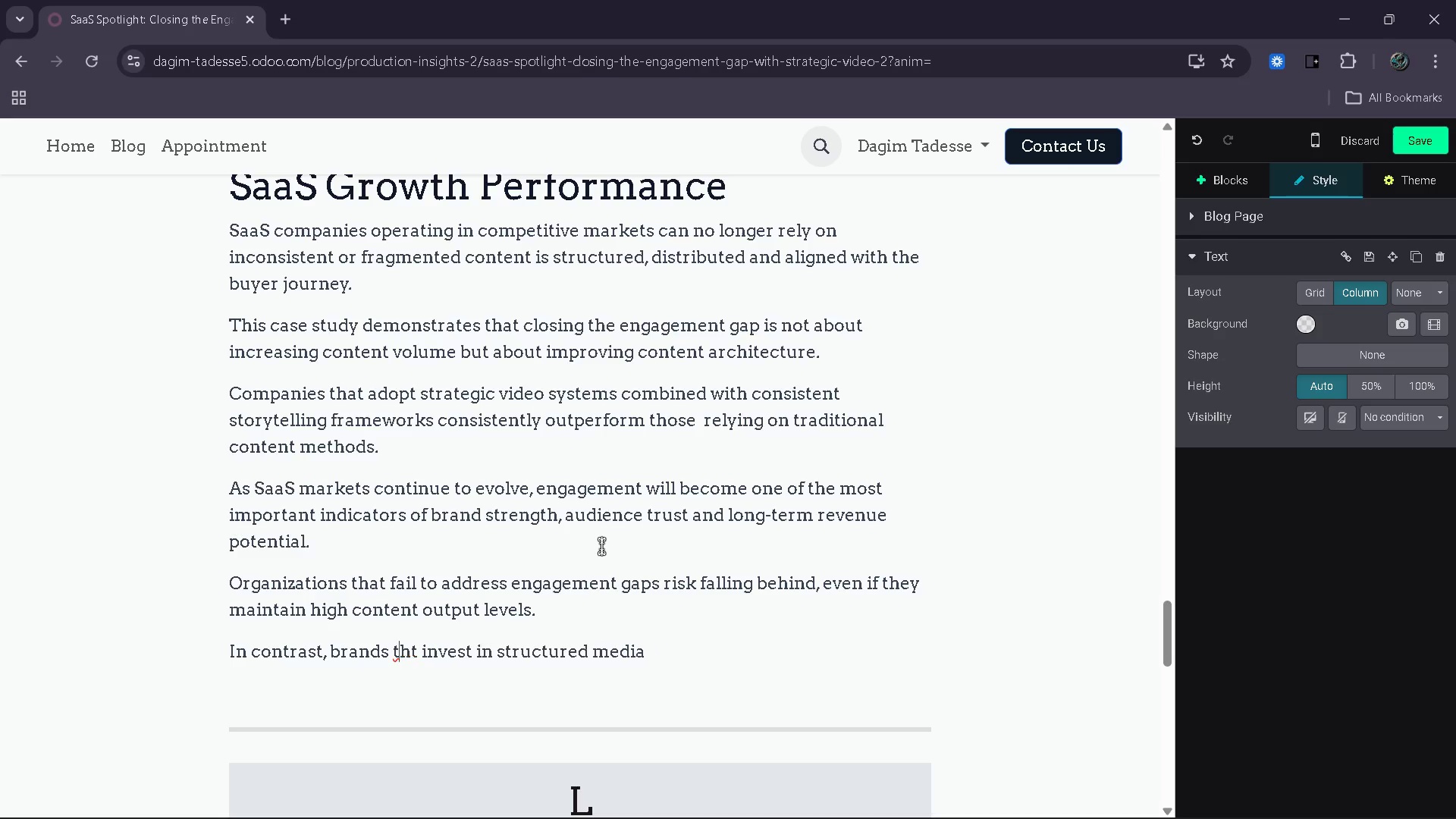 
key(Backspace)
 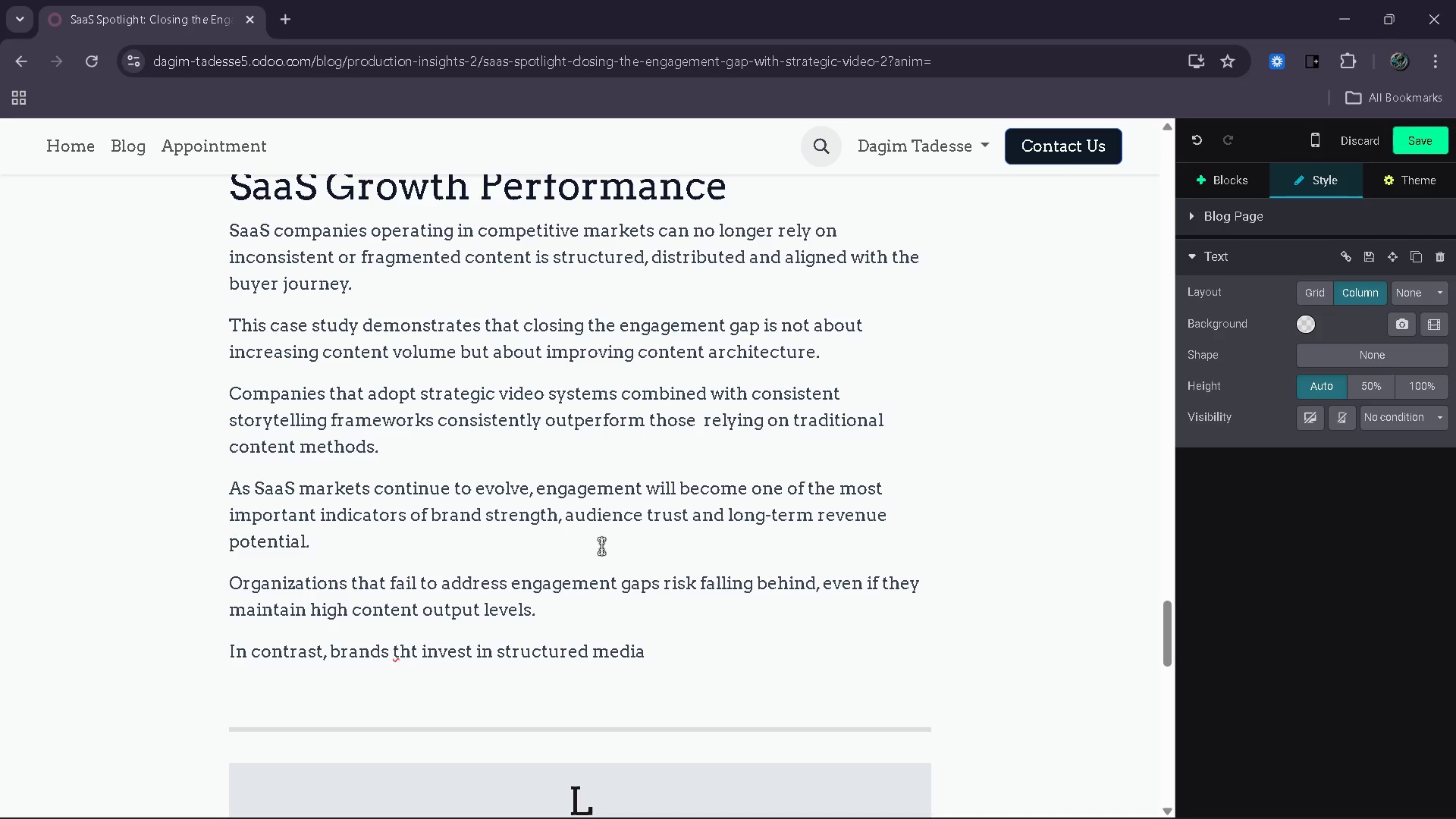 
key(ArrowRight)
 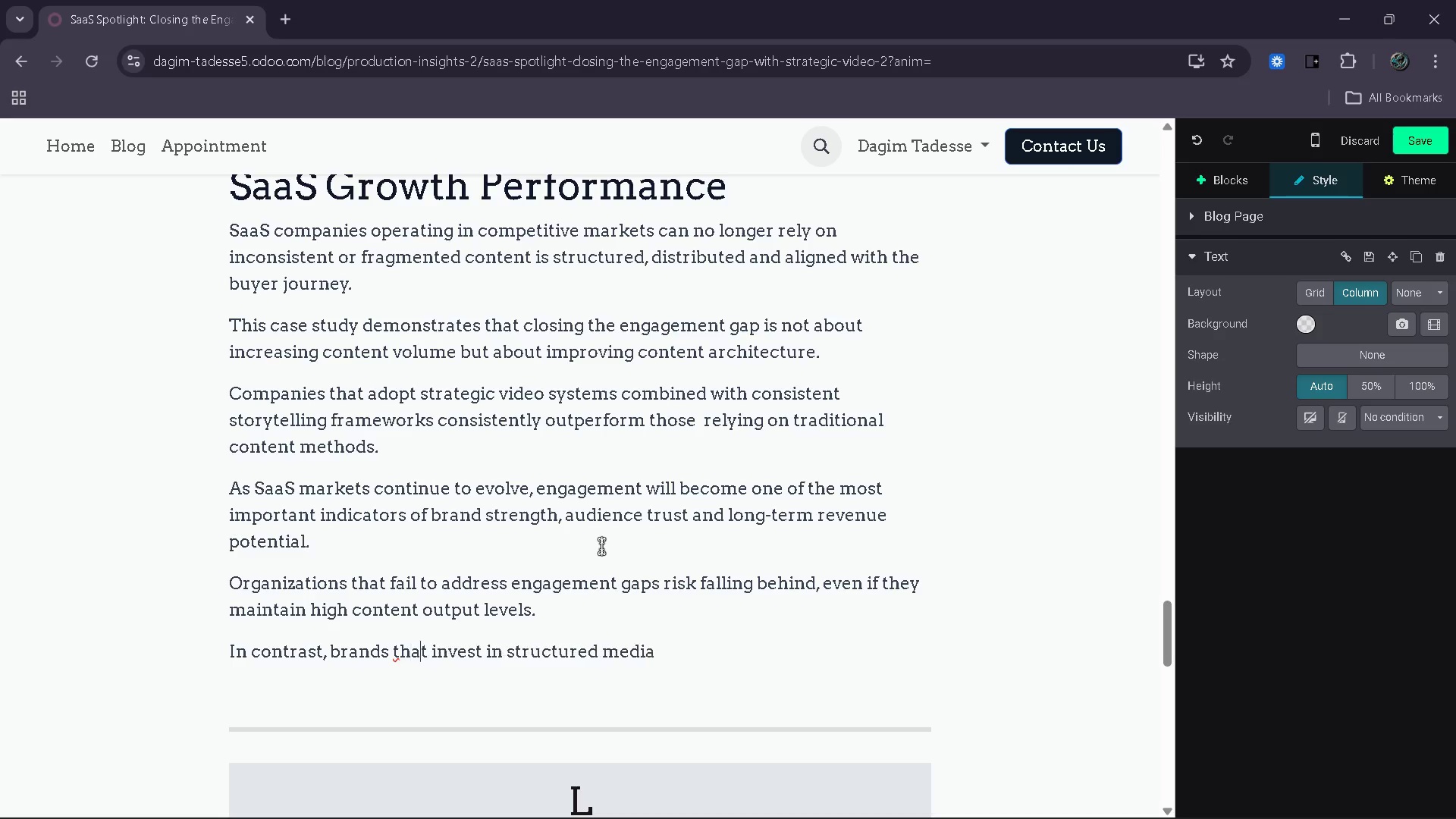 
key(A)
 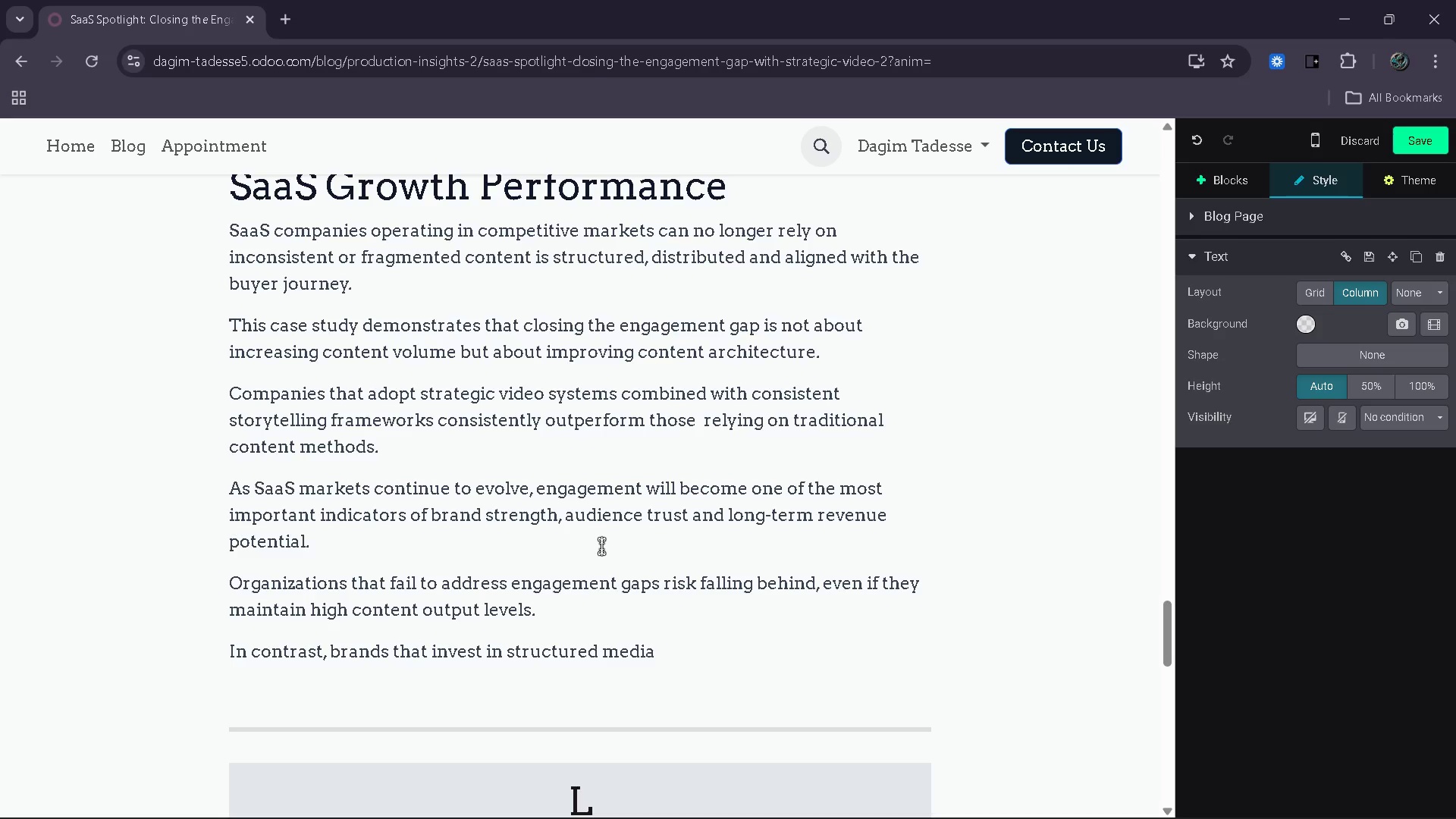 
key(End)
 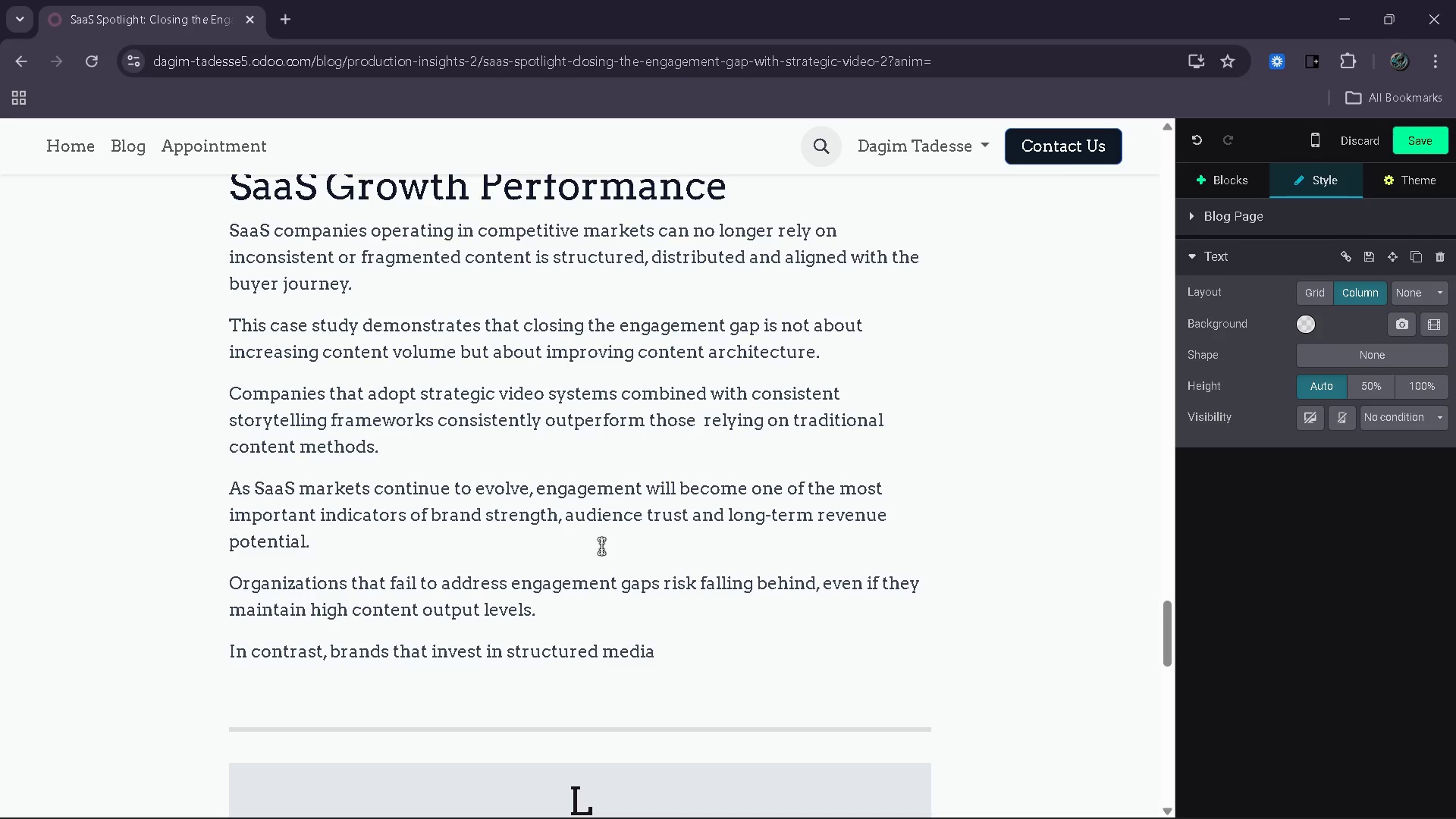 
type( production system )
key(Backspace)
type(s will build drt)
key(Backspace)
key(Backspace)
key(Backspace)
type(stronger authority, improve audience retention and achieve more predictable growth outcomes overtime )
key(Backspace)
type(.)
 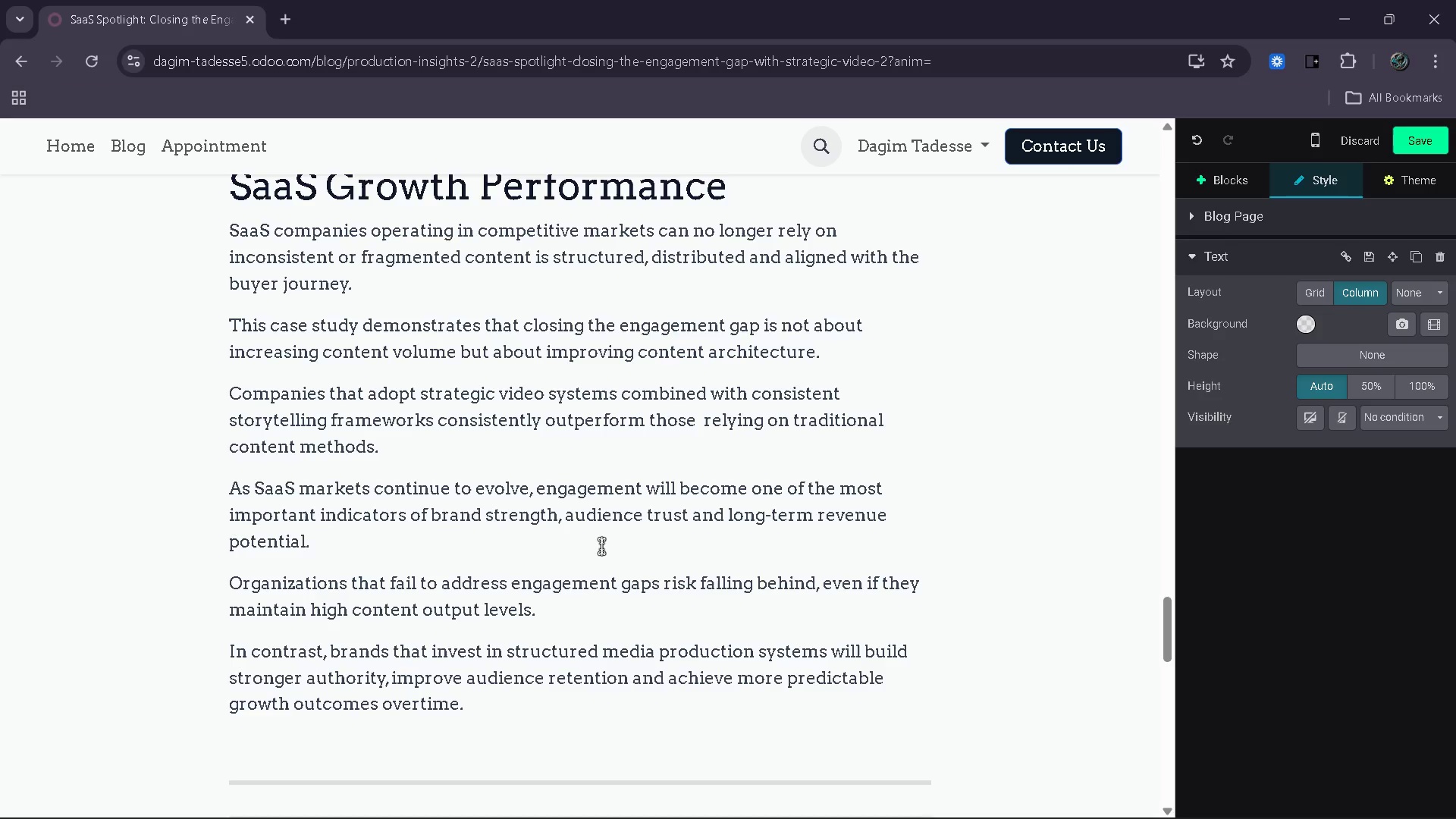 
wait(6.48)
 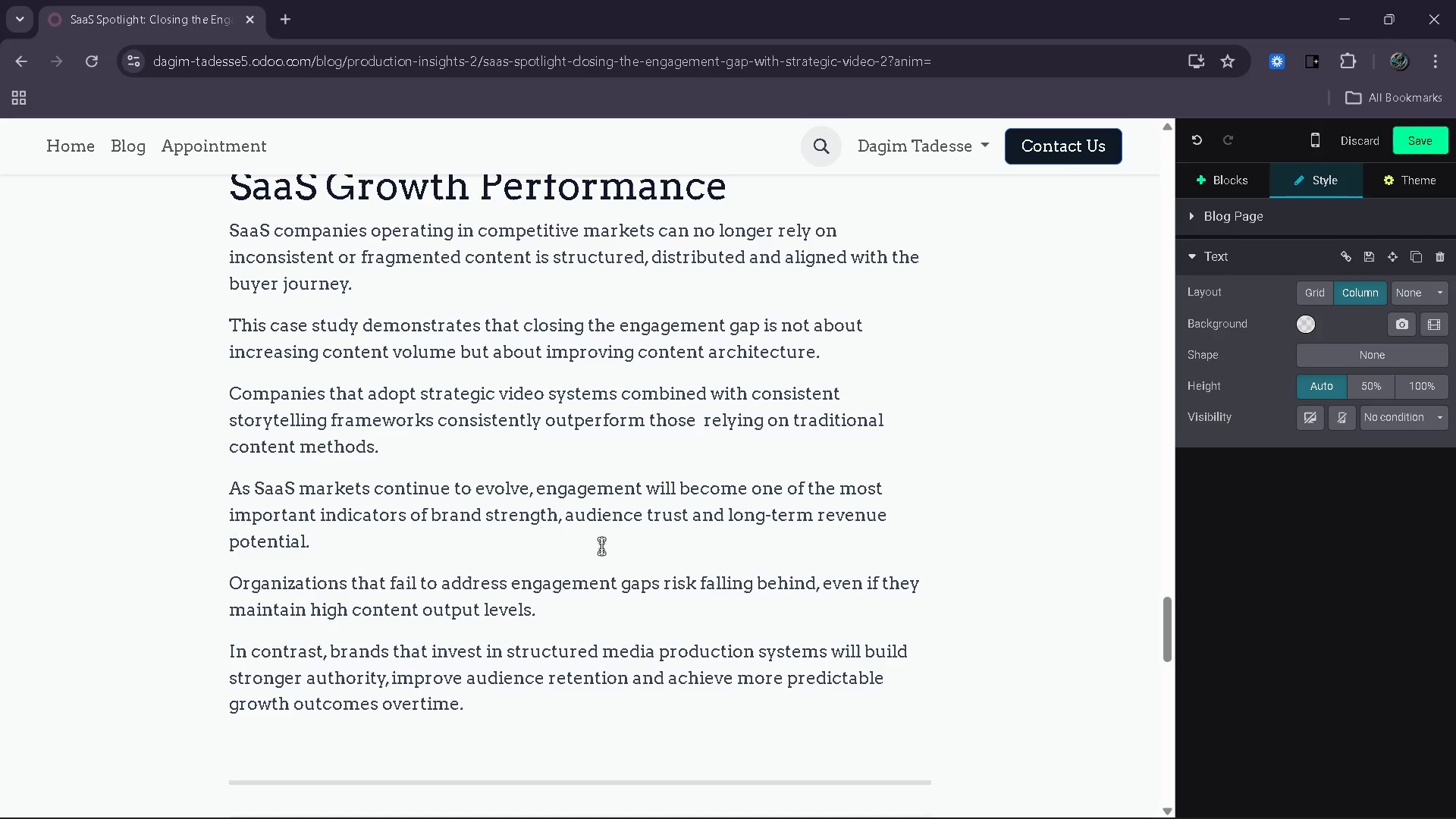 
key(Enter)
 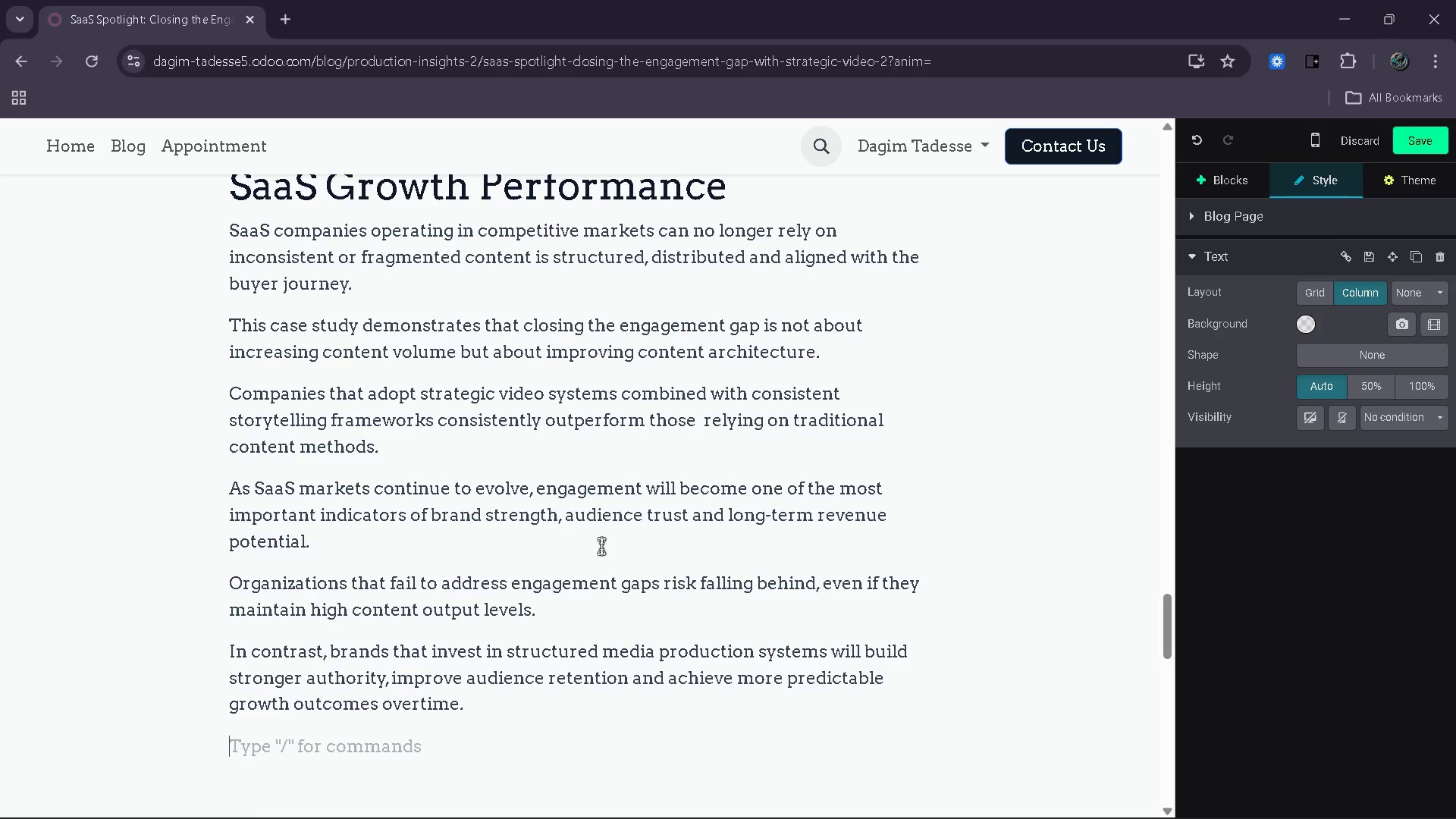 
hold_key(key=ShiftRight, duration=0.67)
 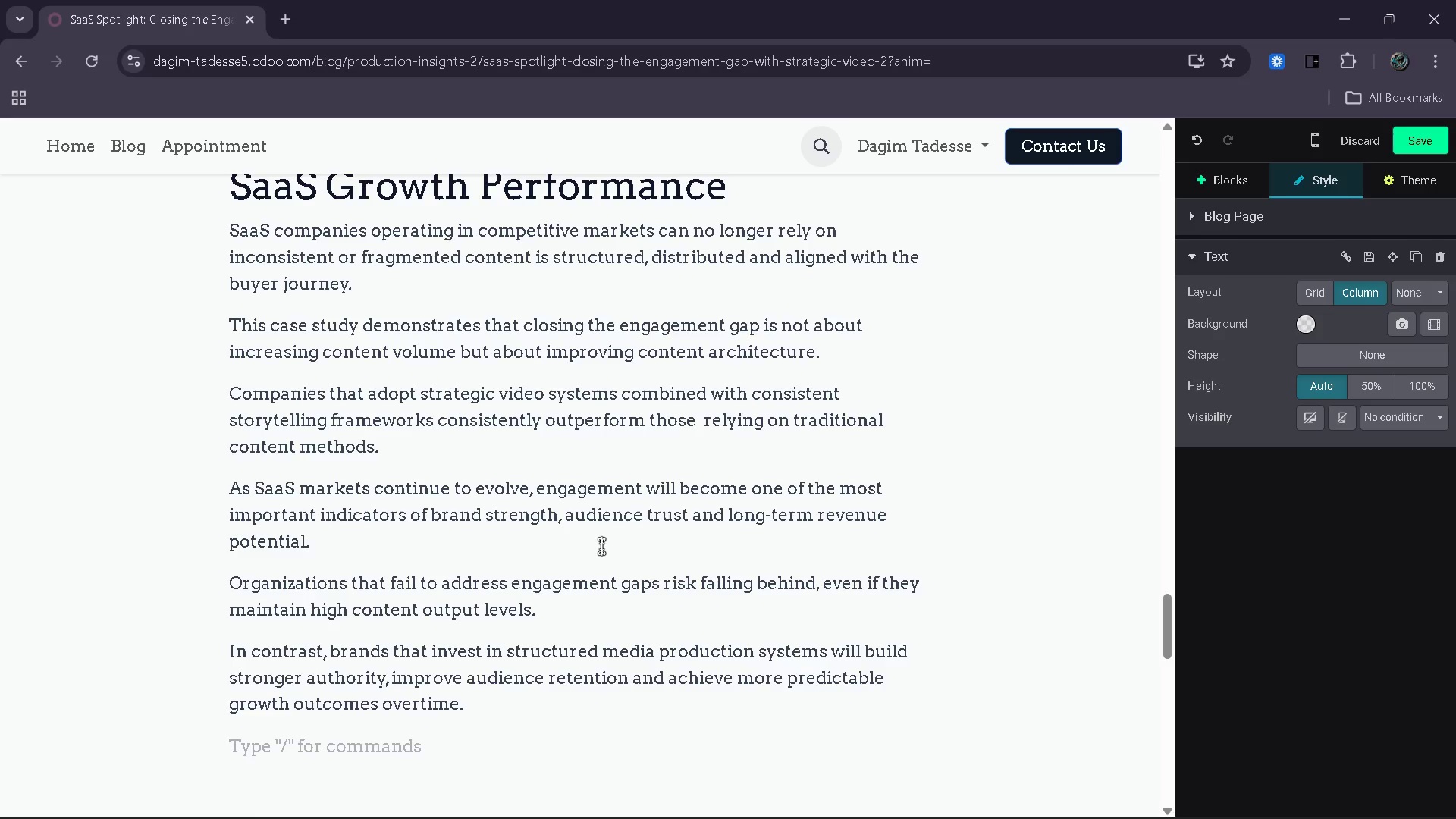 
type(Strategic video is no longer optional - it is a core driver of SaaS performance.)
 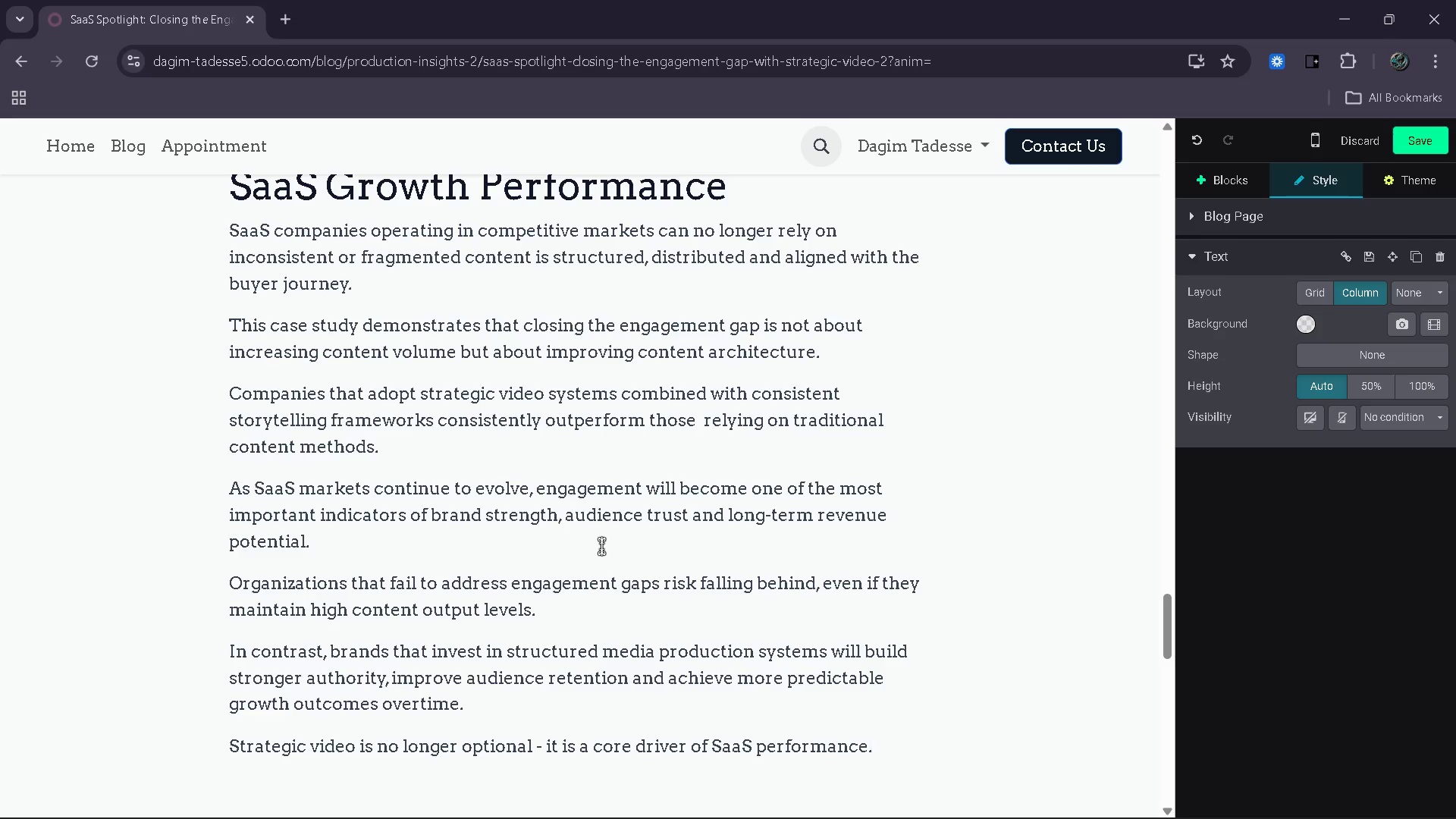 
scroll: coordinate [601, 546], scroll_direction: down, amount: 5.0
 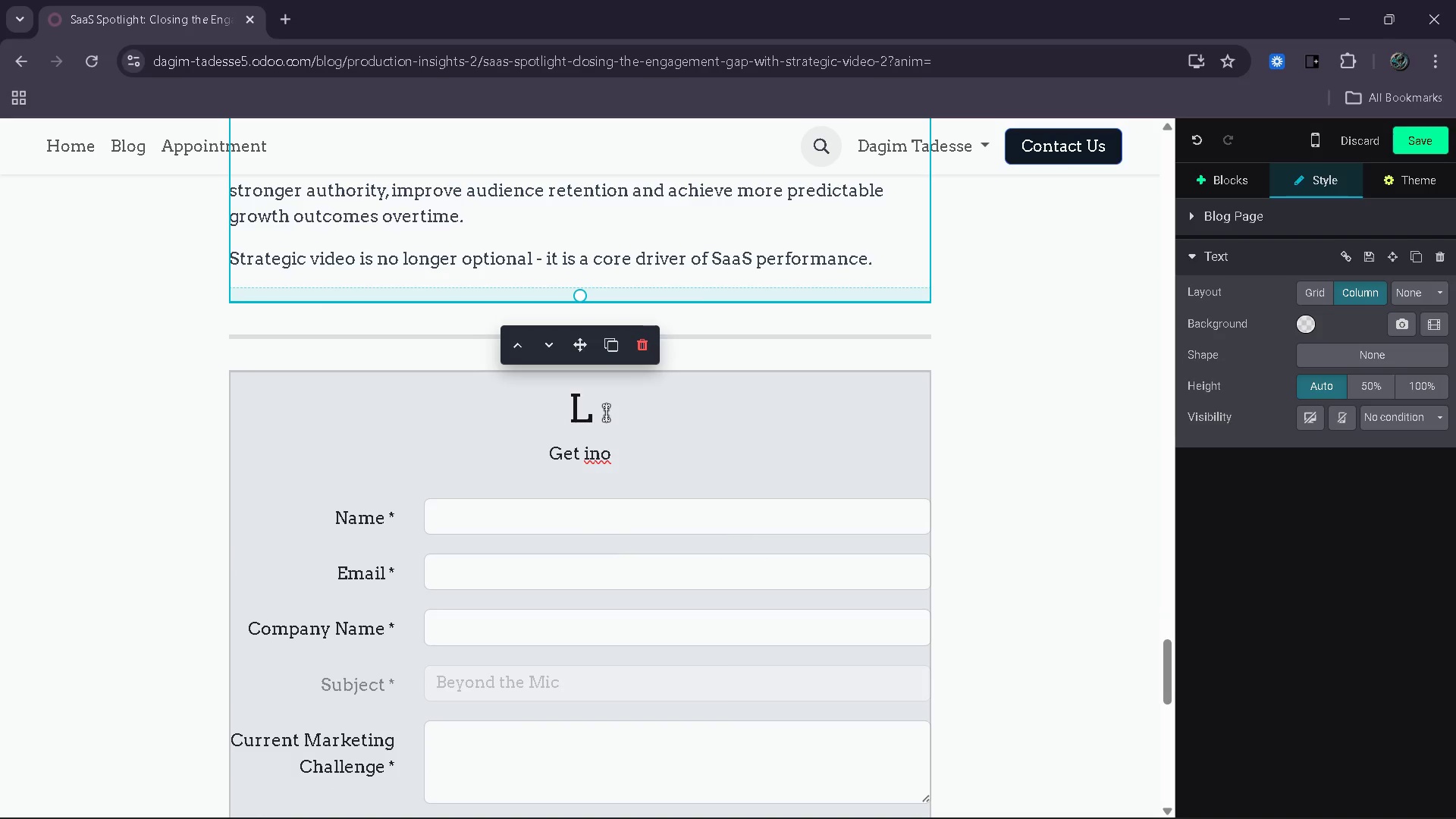 
left_click([606, 413])
 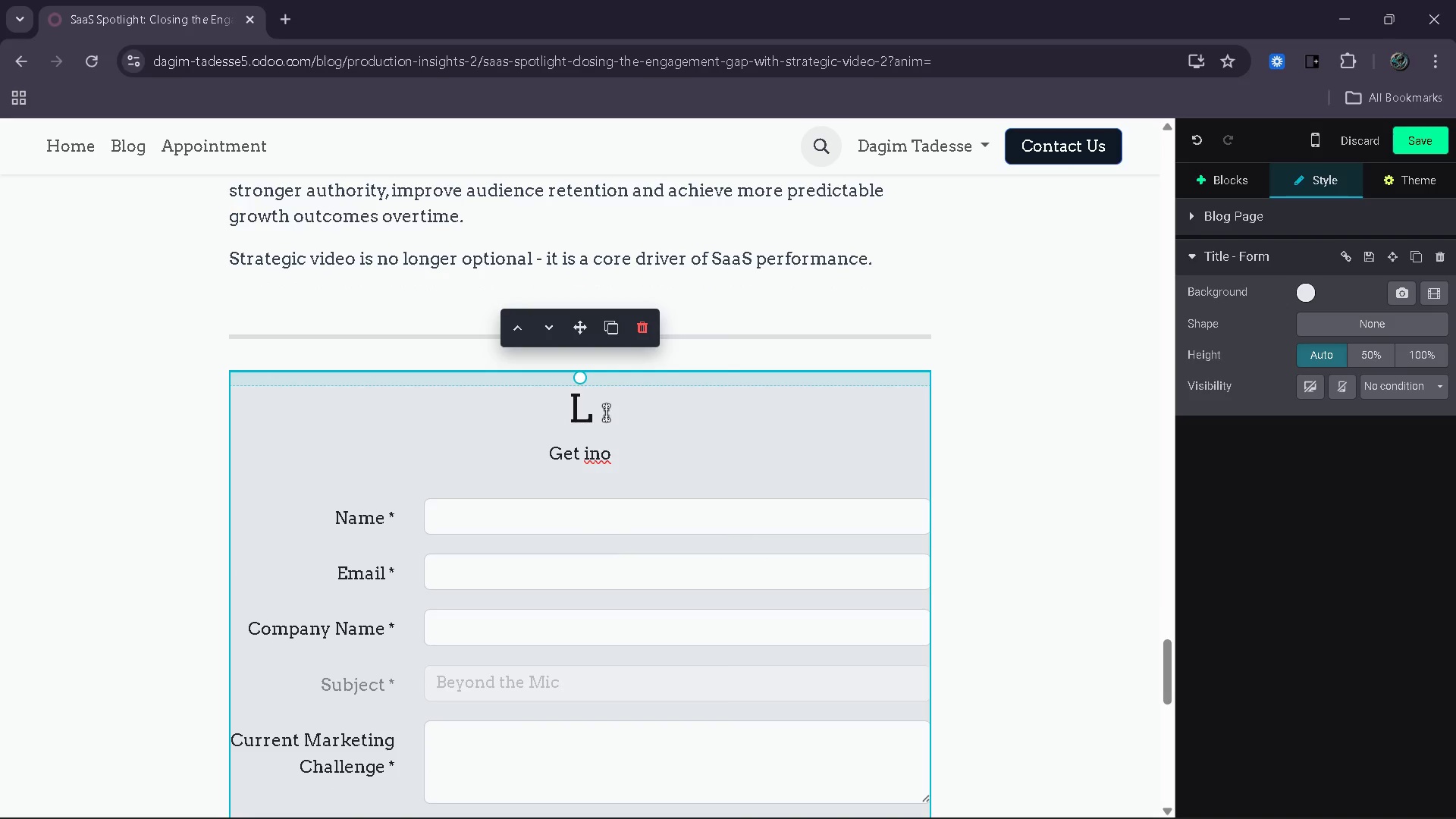 
key(Backspace)
type(Discover Your SaaS Engagement Strategy)
 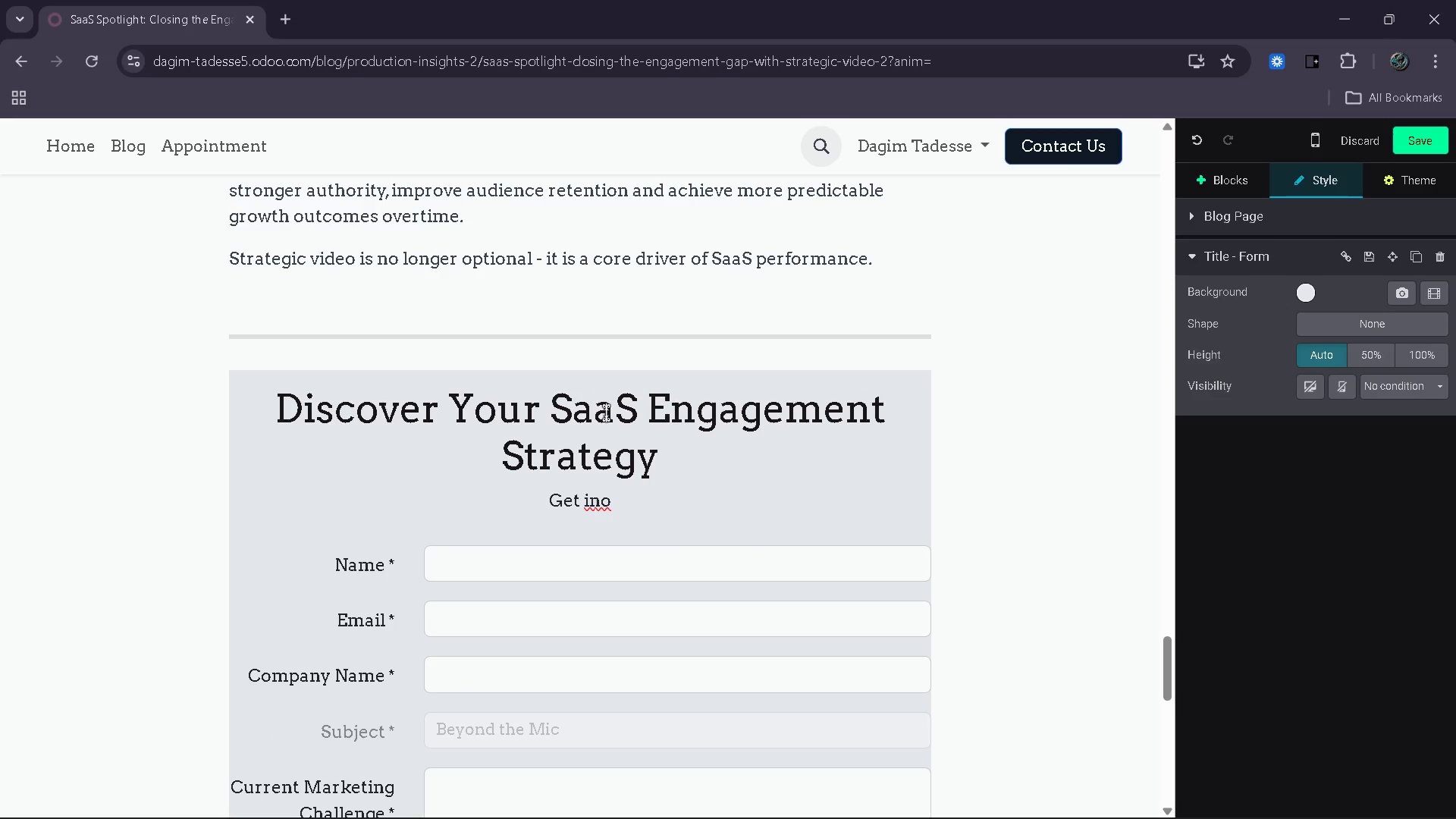 
key(ArrowDown)
 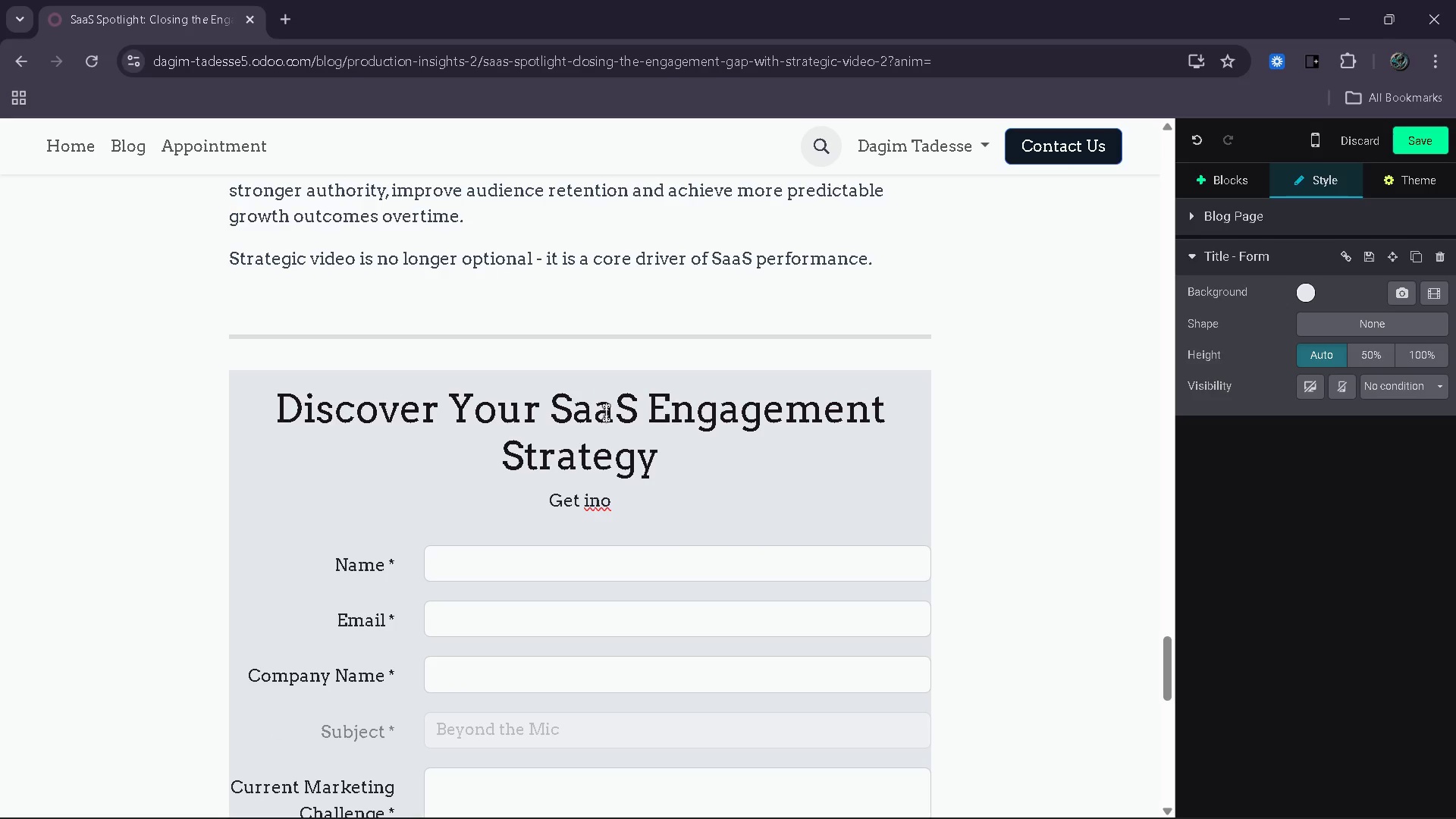 
key(Backspace)
key(Backspace)
key(Backspace)
key(Backspace)
key(Backspace)
key(Backspace)
key(Backspace)
type(Work with Vantage Point Creative to close engagement gaps and improve SaaS pr)
key(Backspace)
type(erforming )
key(Backspace)
key(Backspace)
key(Backspace)
key(Backspace)
type(ance tho)
key(Backspace)
type(rough structured)
 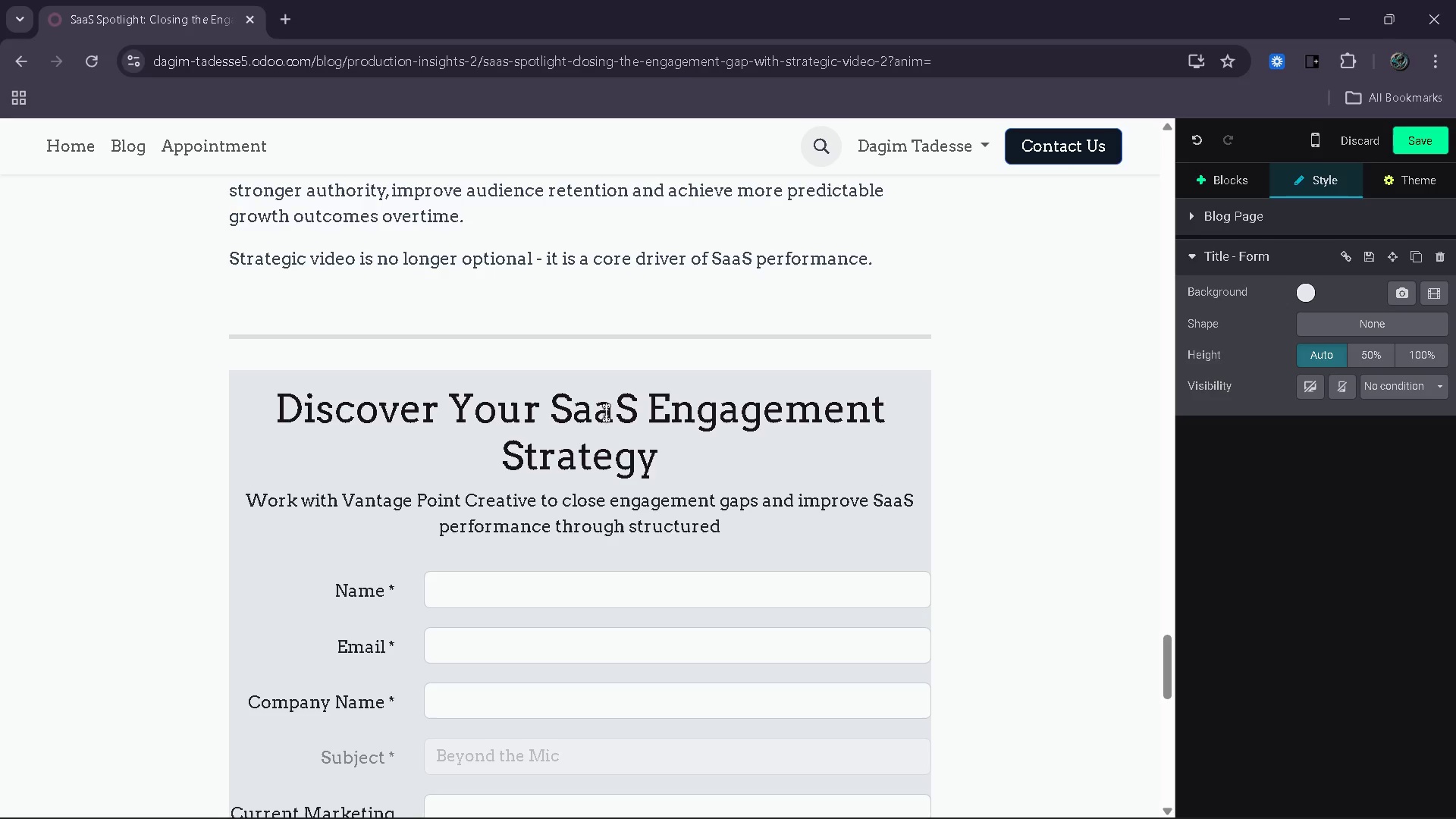 
wait(5.03)
 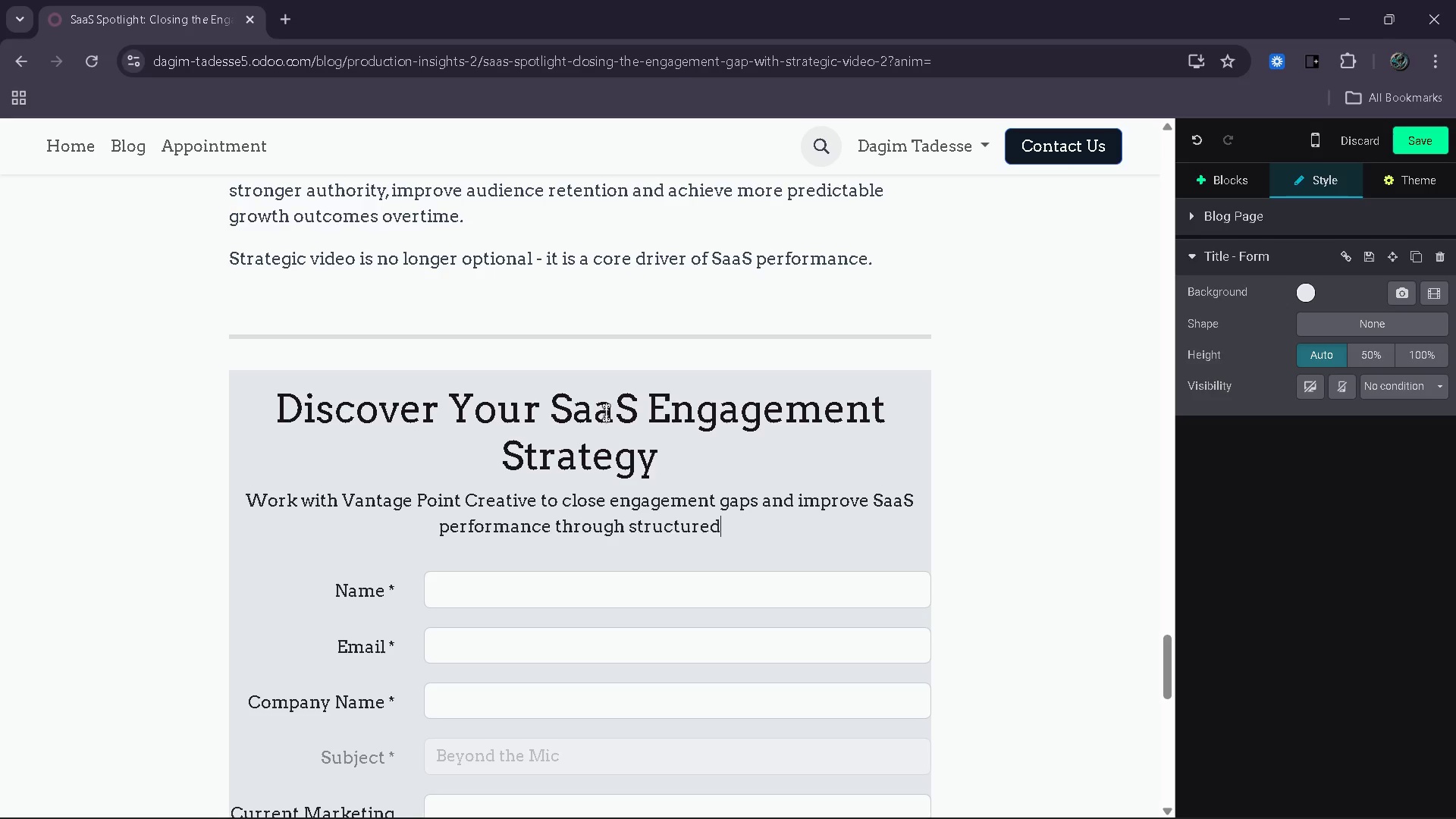 
type( cideo and )
key(Backspace)
key(Backspace)
key(Backspace)
type(video and storytelling systems )
key(Backspace)
type(.)
 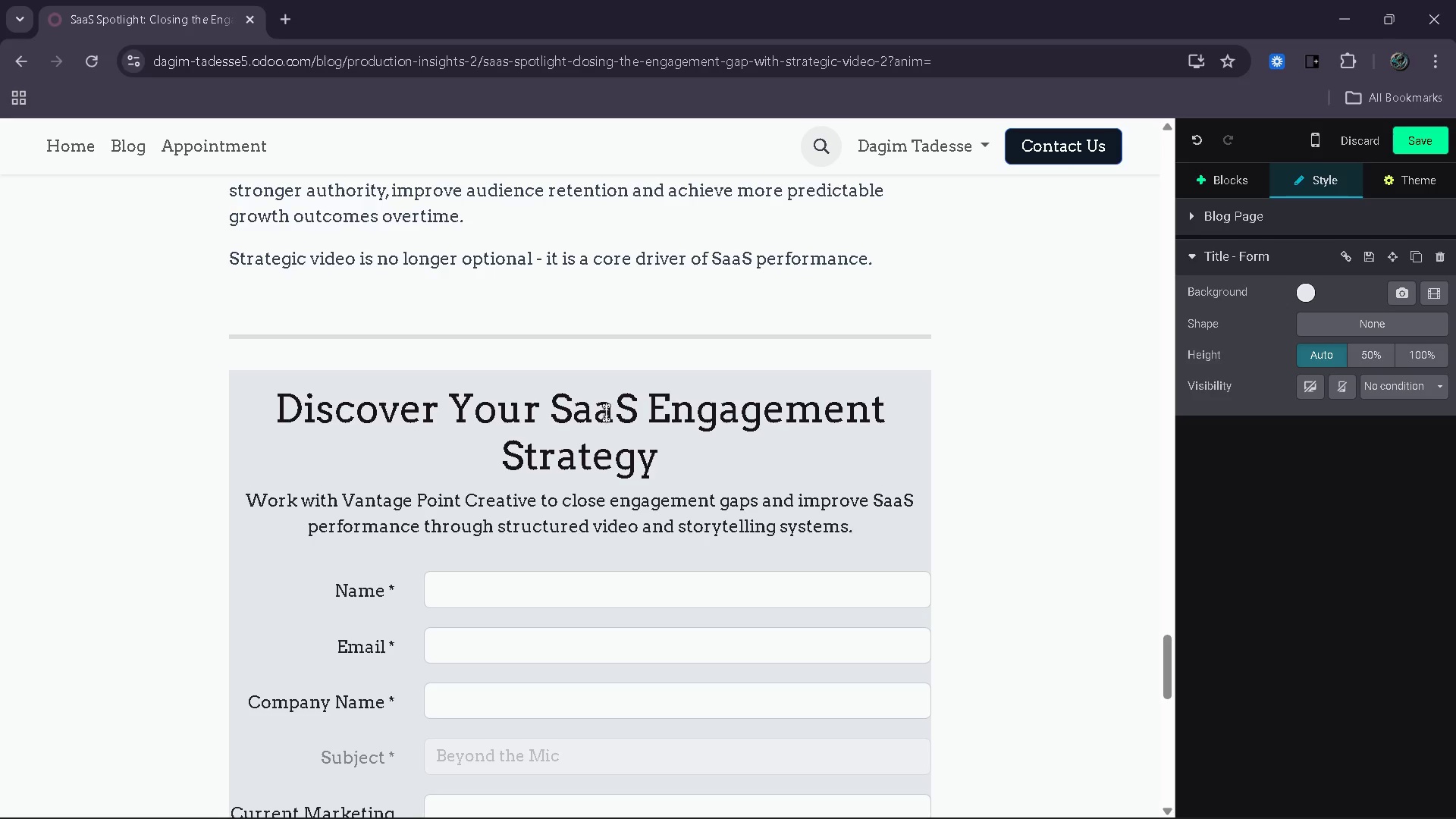 
scroll: coordinate [603, 425], scroll_direction: up, amount: 55.0
 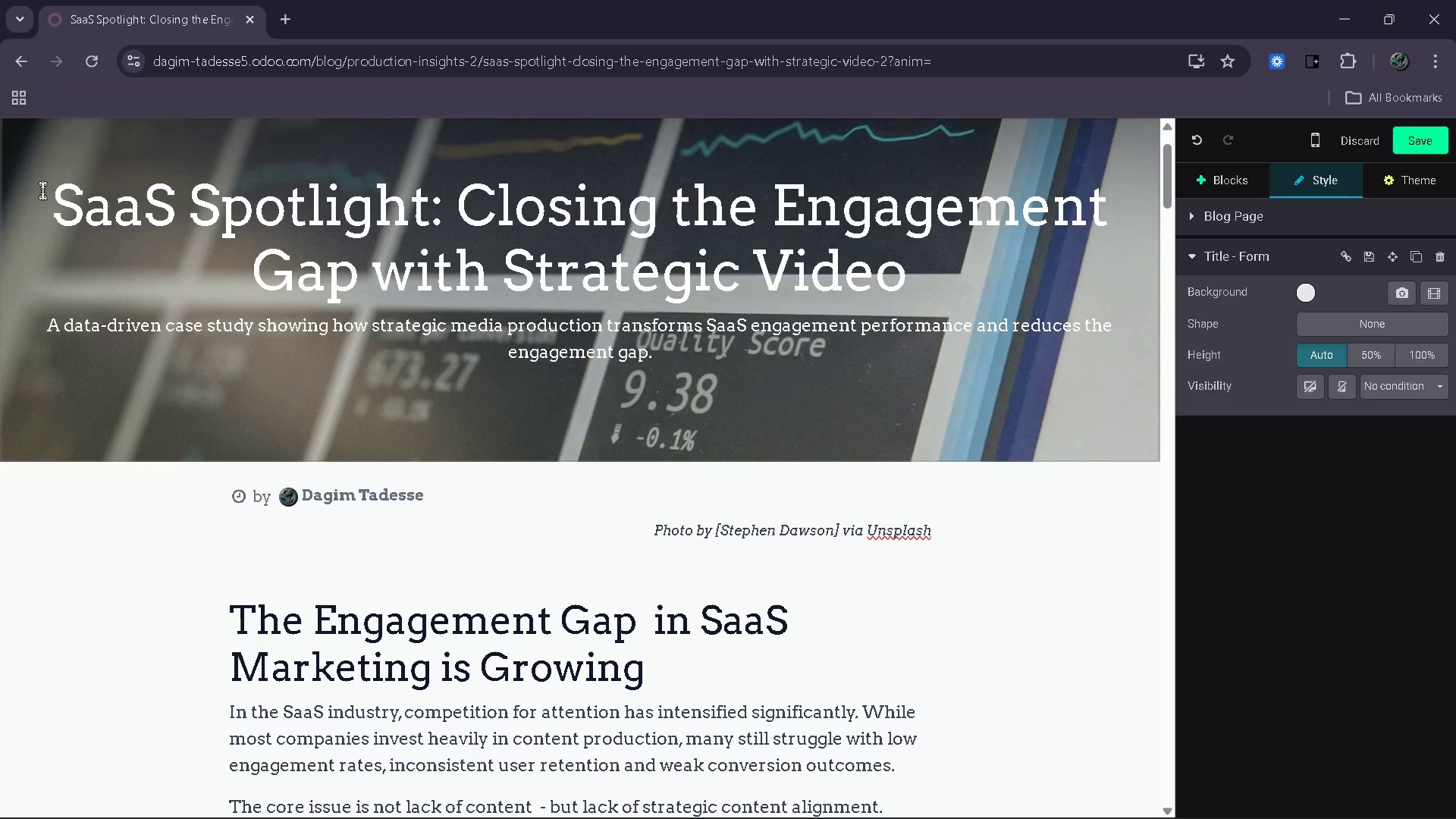 
left_click_drag(start_coordinate=[43, 193], to_coordinate=[47, 193])
 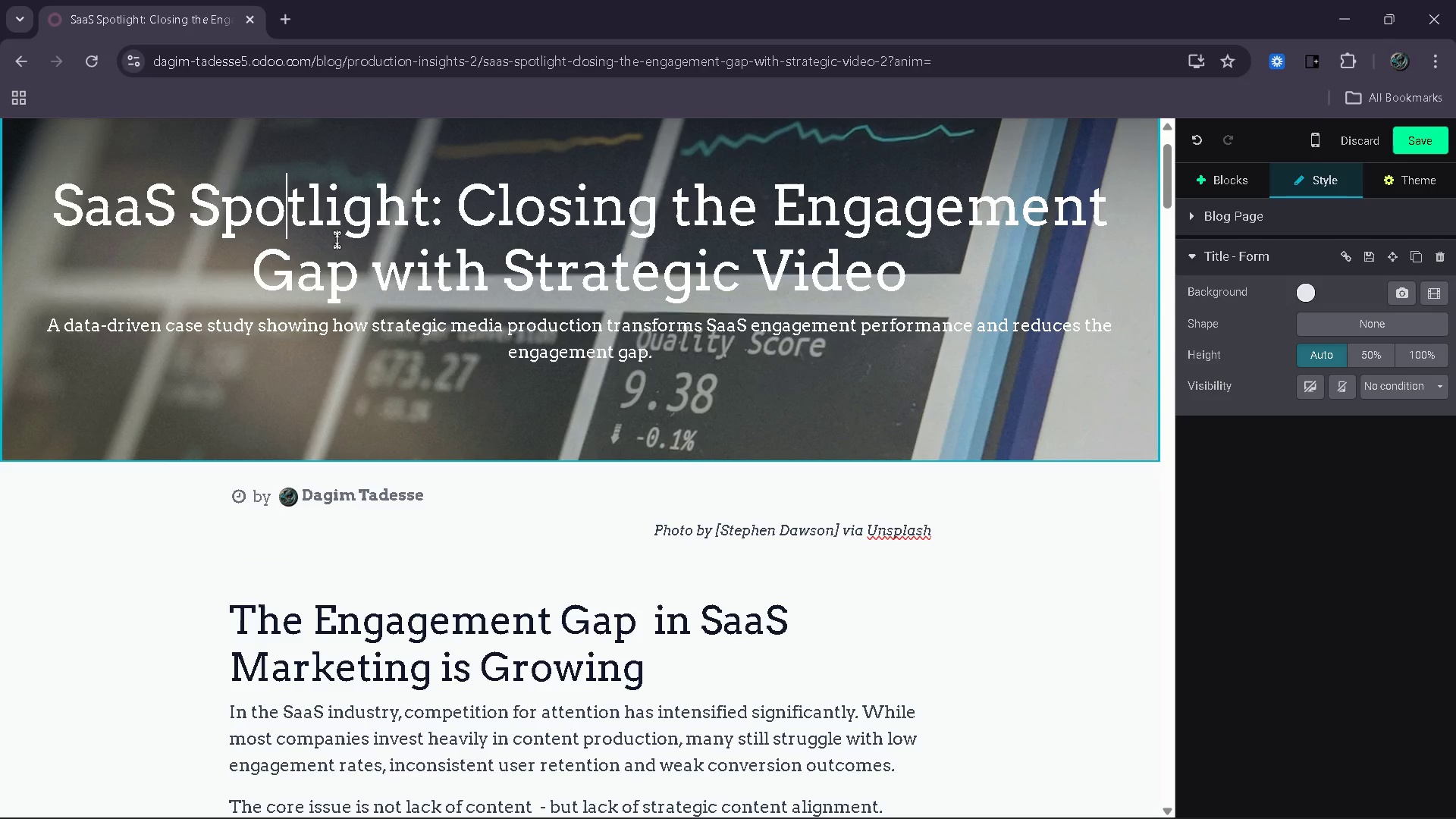 
left_click_drag(start_coordinate=[205, 224], to_coordinate=[382, 247])
 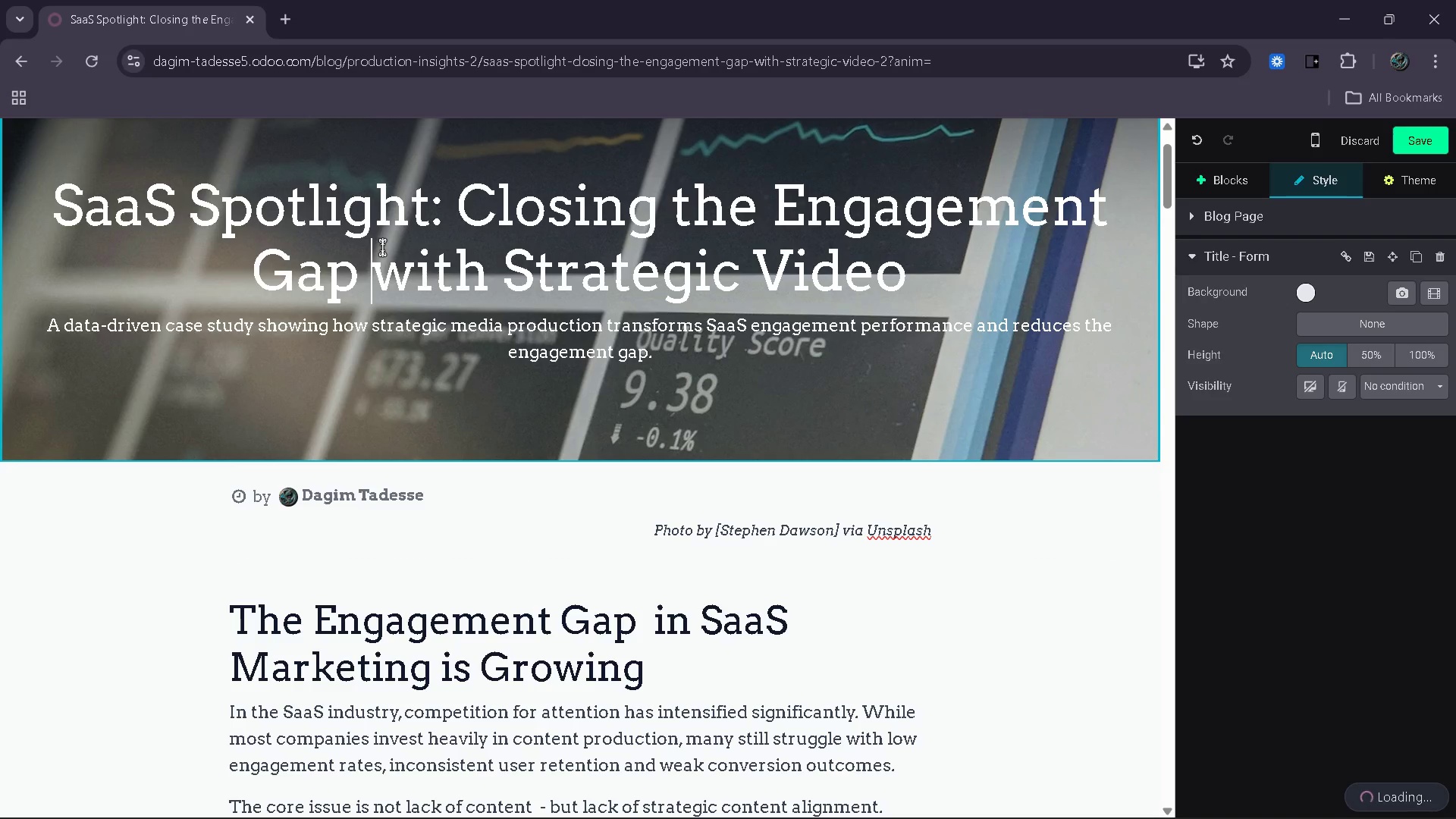 
left_click([382, 247])
 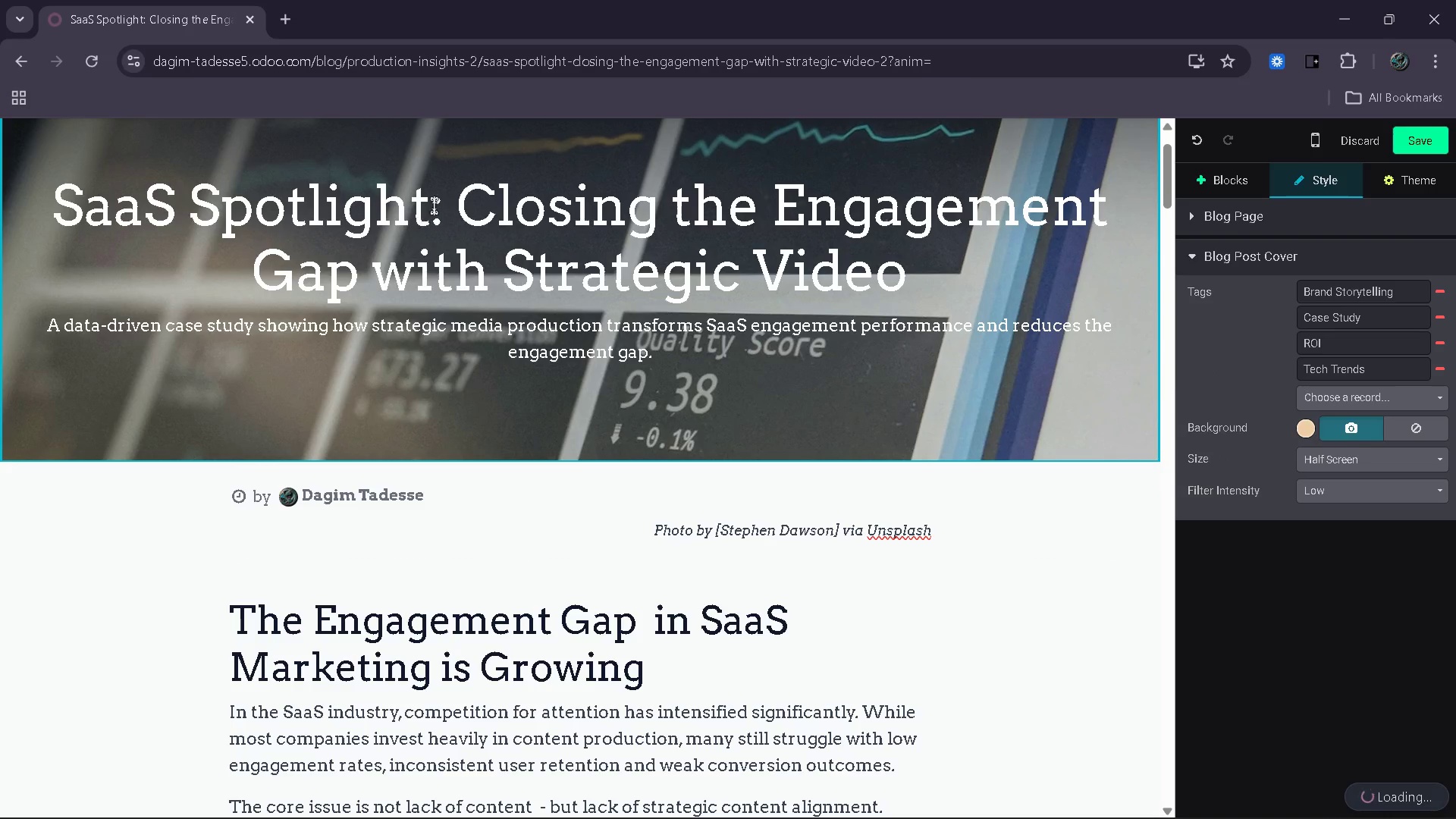 
left_click_drag(start_coordinate=[434, 206], to_coordinate=[58, 220])
 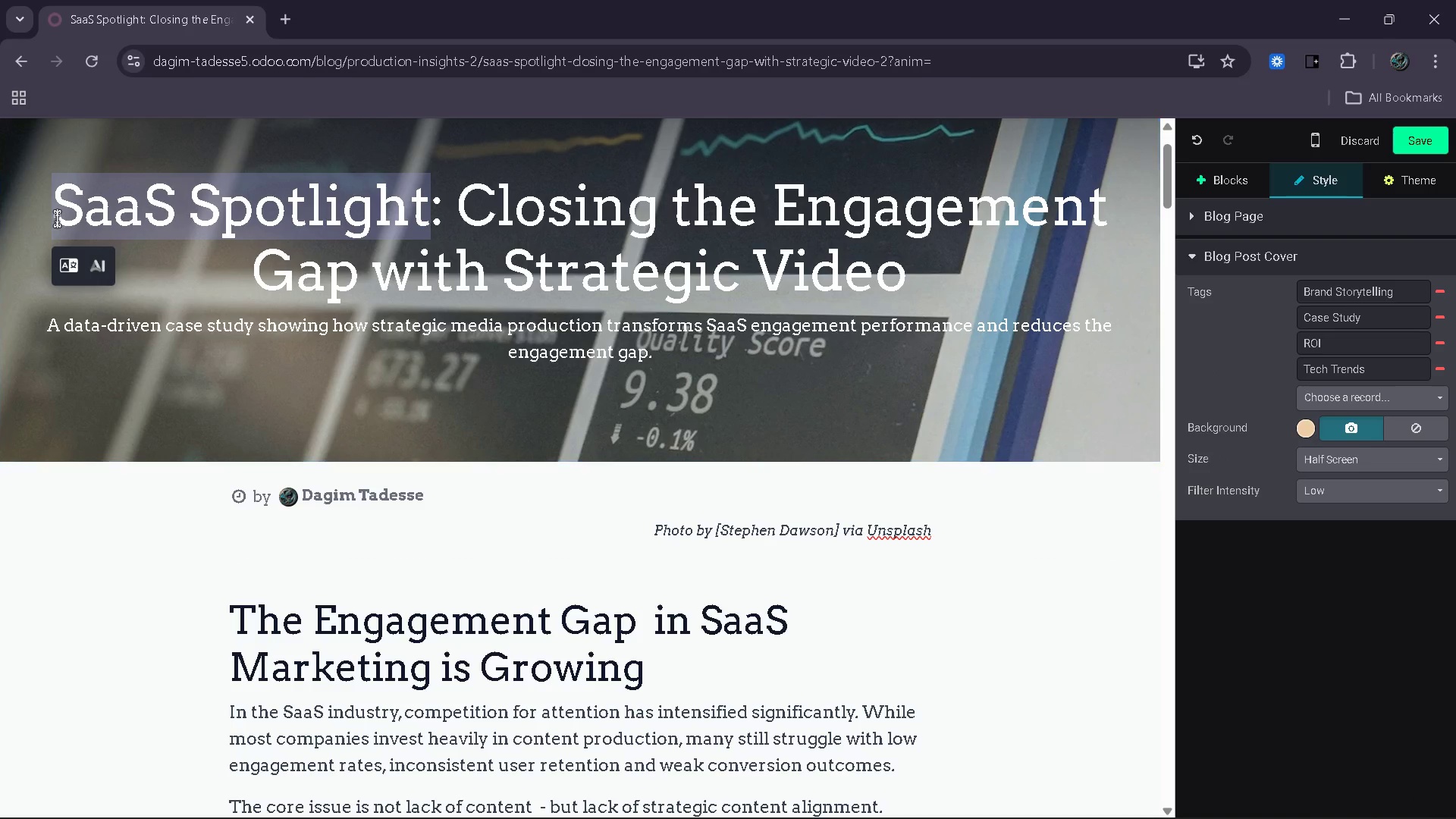 
key(Control+C)
 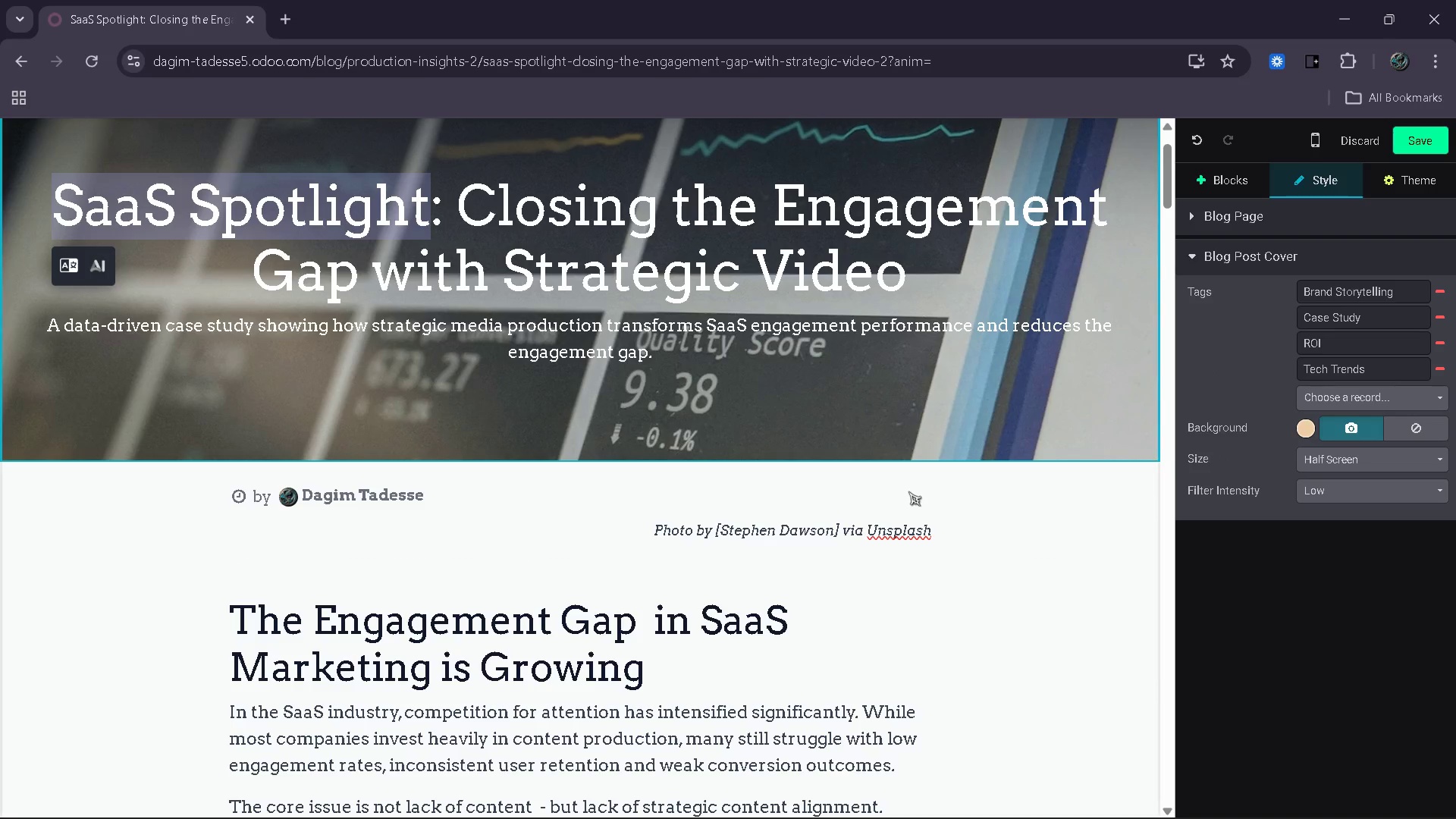 
scroll: coordinate [890, 500], scroll_direction: down, amount: 56.0
 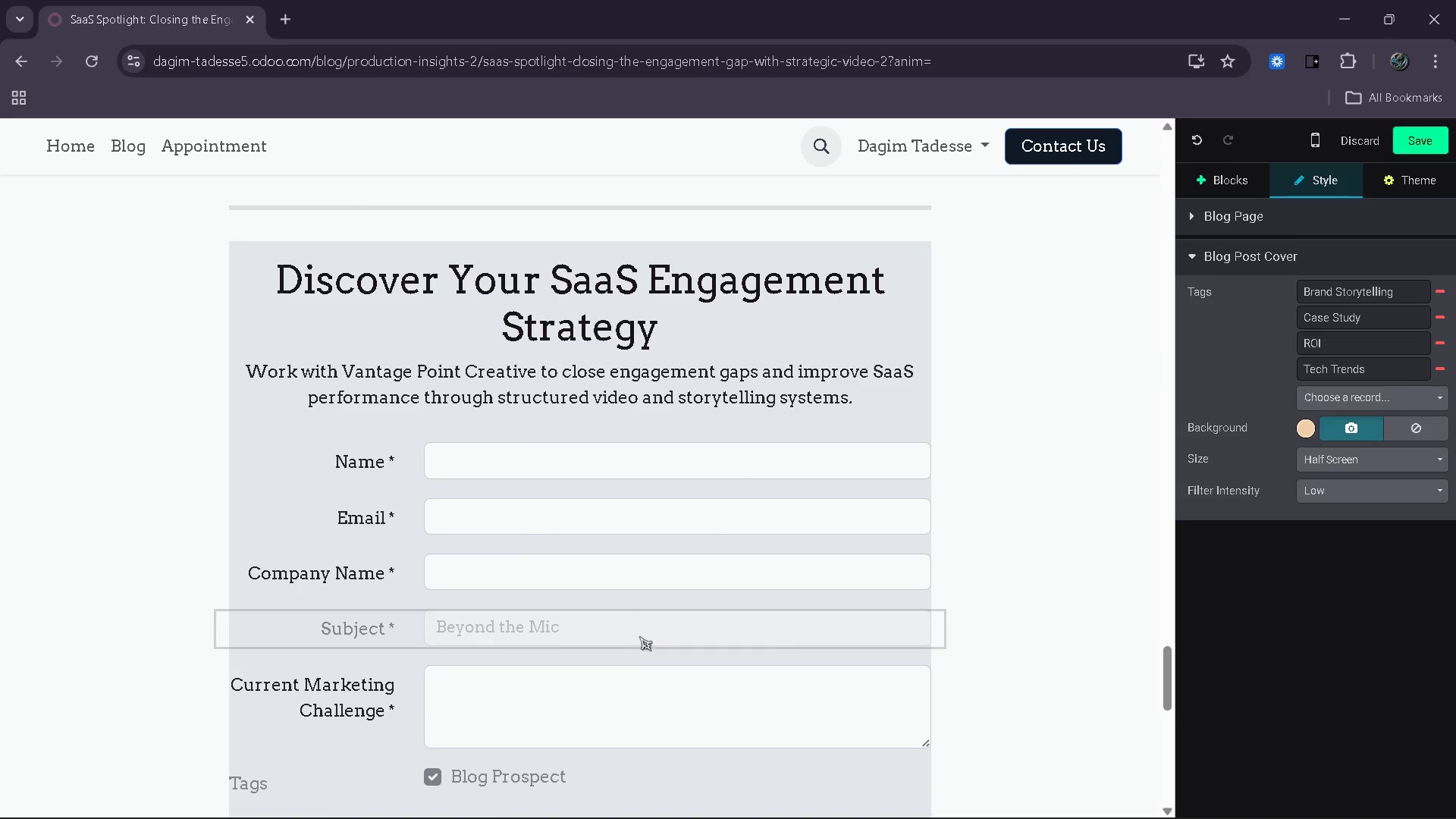 
left_click([649, 627])
 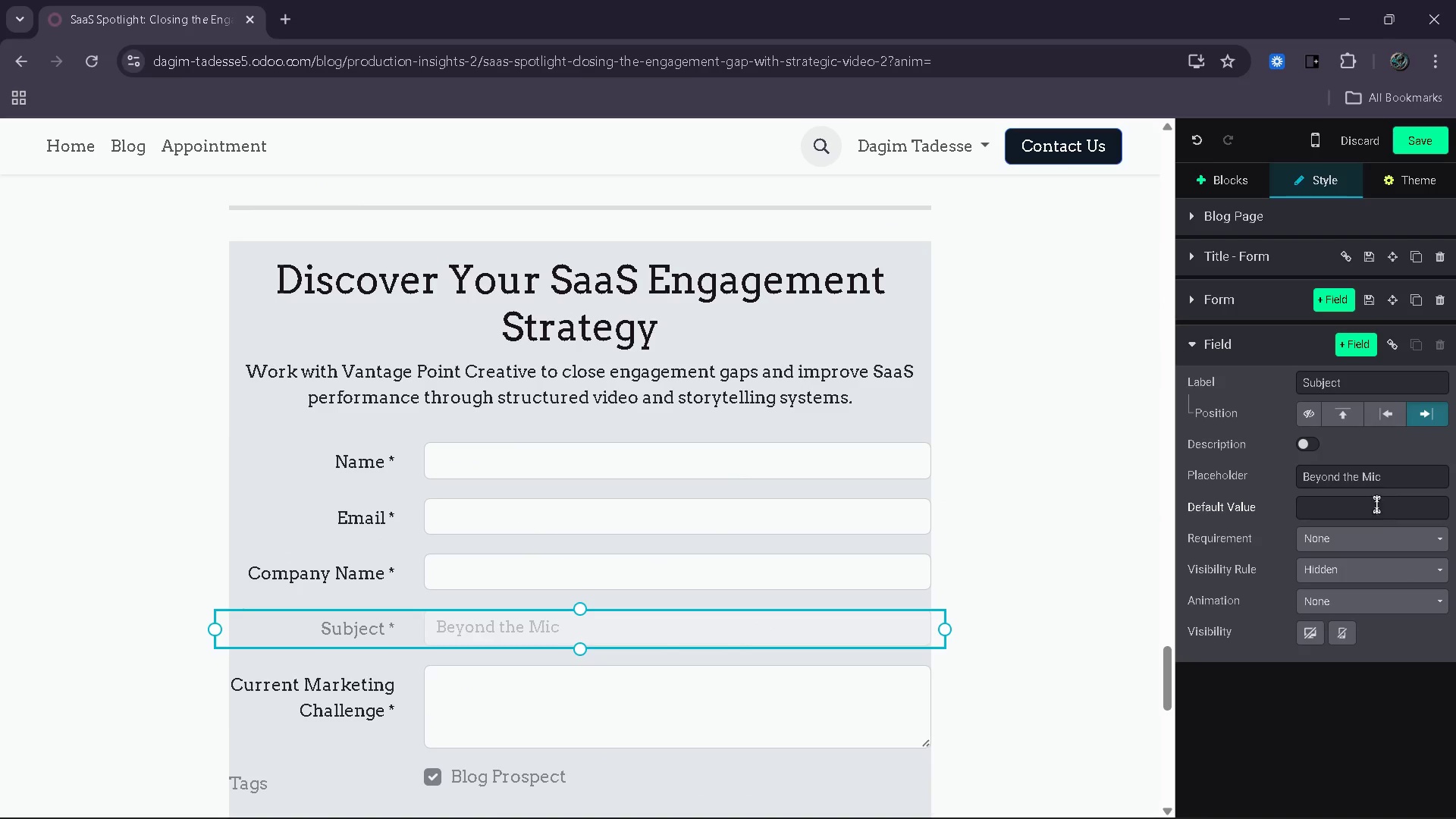 
left_click_drag(start_coordinate=[1389, 482], to_coordinate=[1290, 484])
 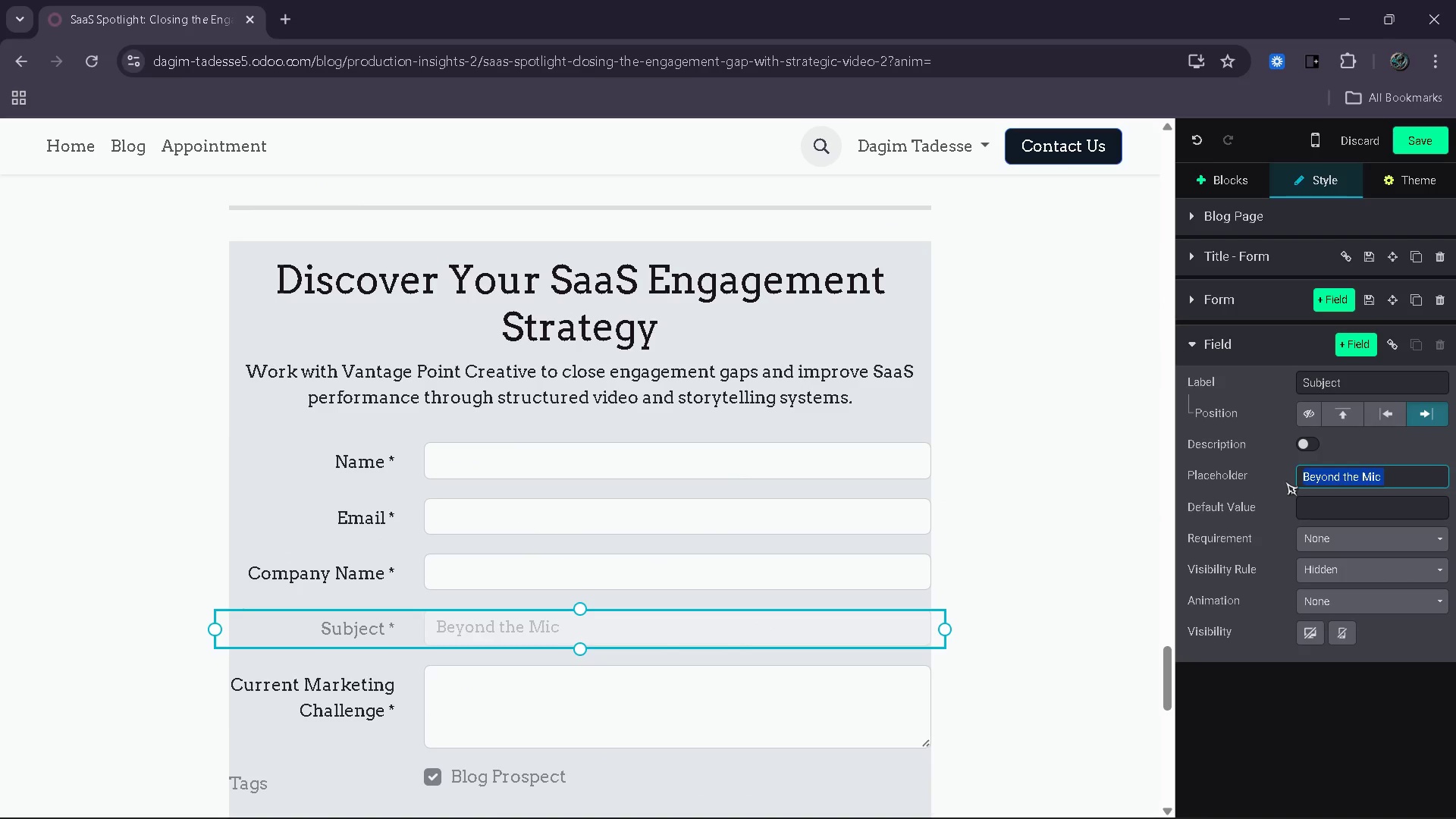 
key(Control+V)
 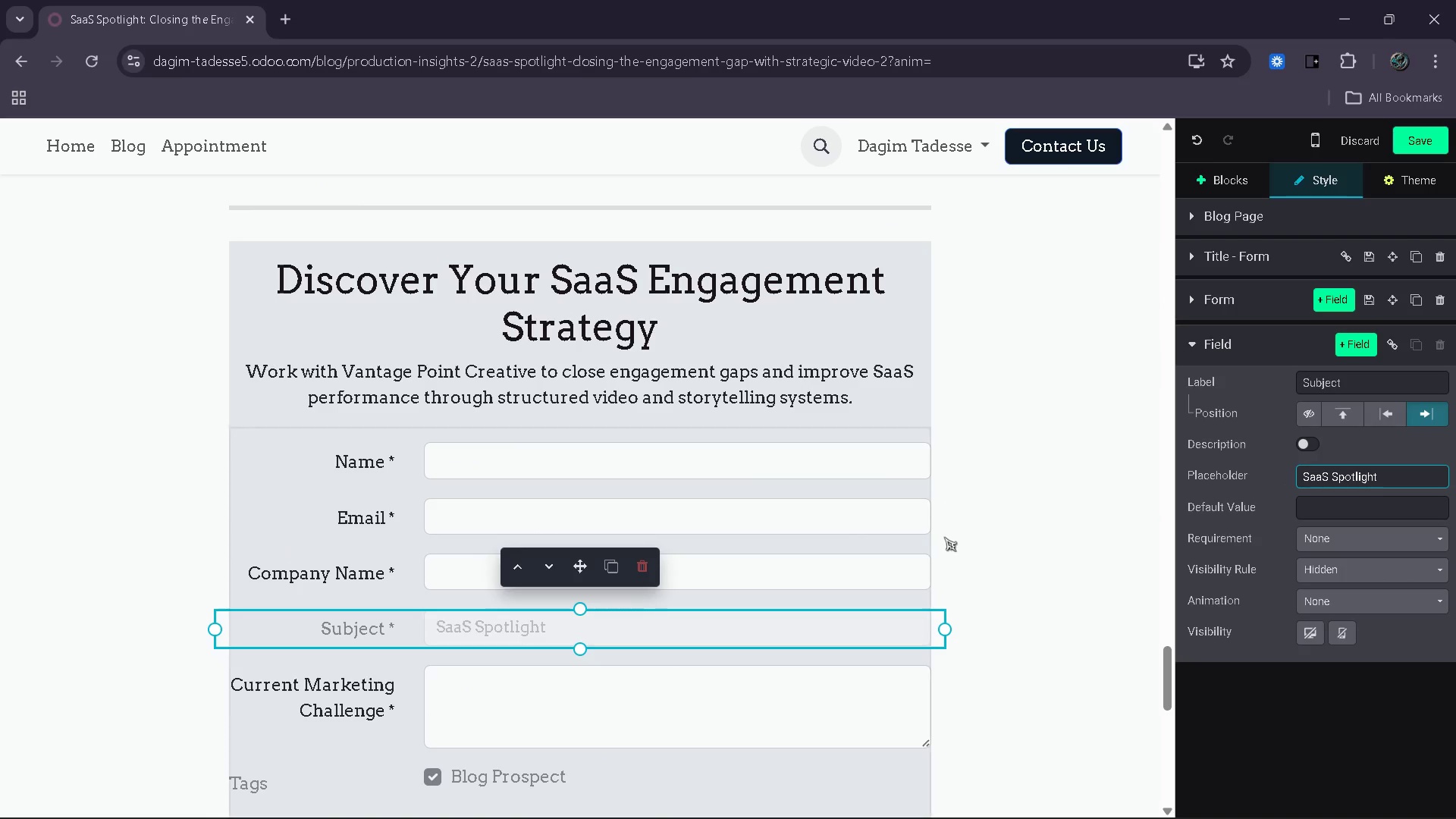 
scroll: coordinate [944, 537], scroll_direction: down, amount: 5.0
 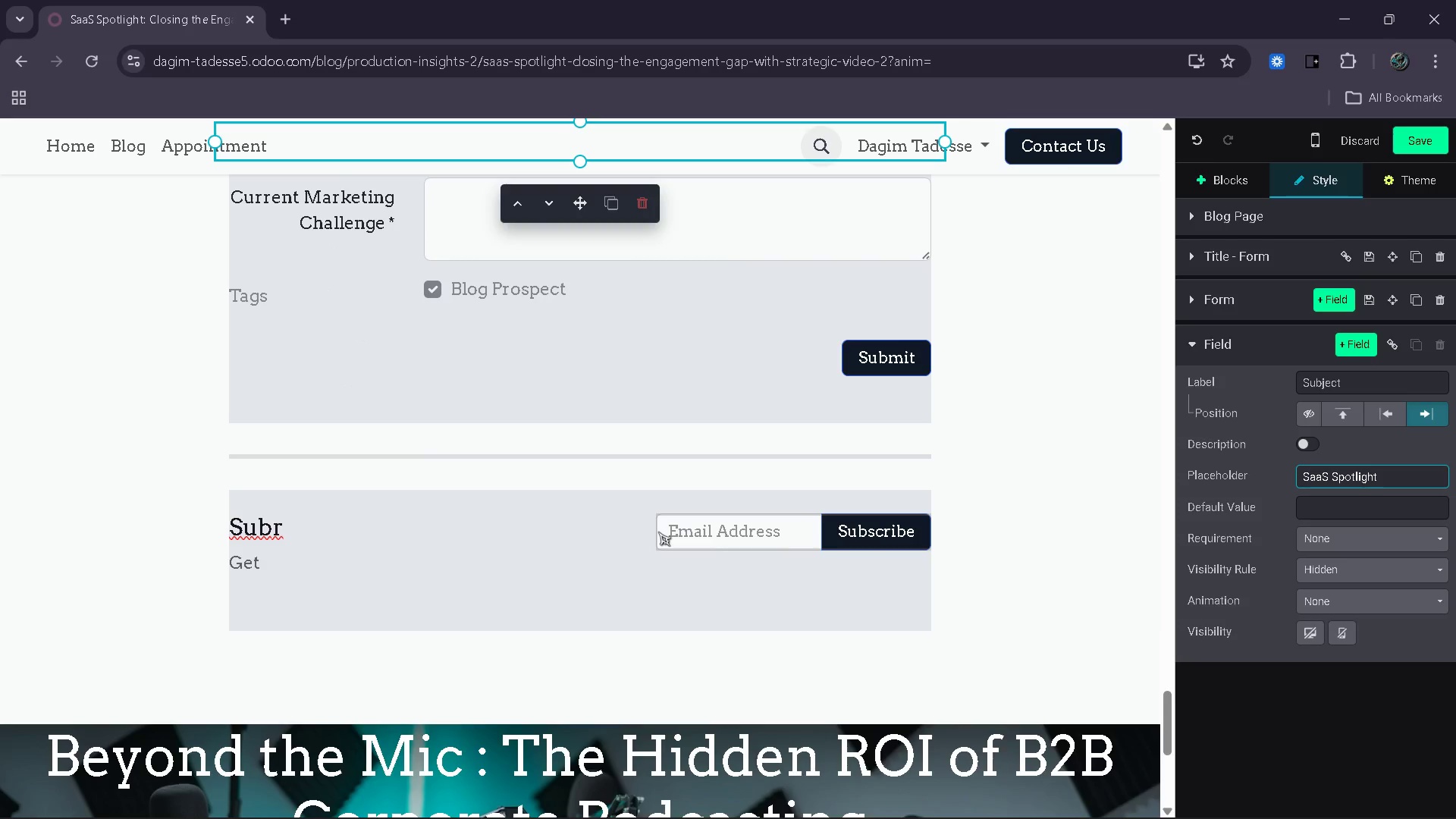 
wait(8.67)
 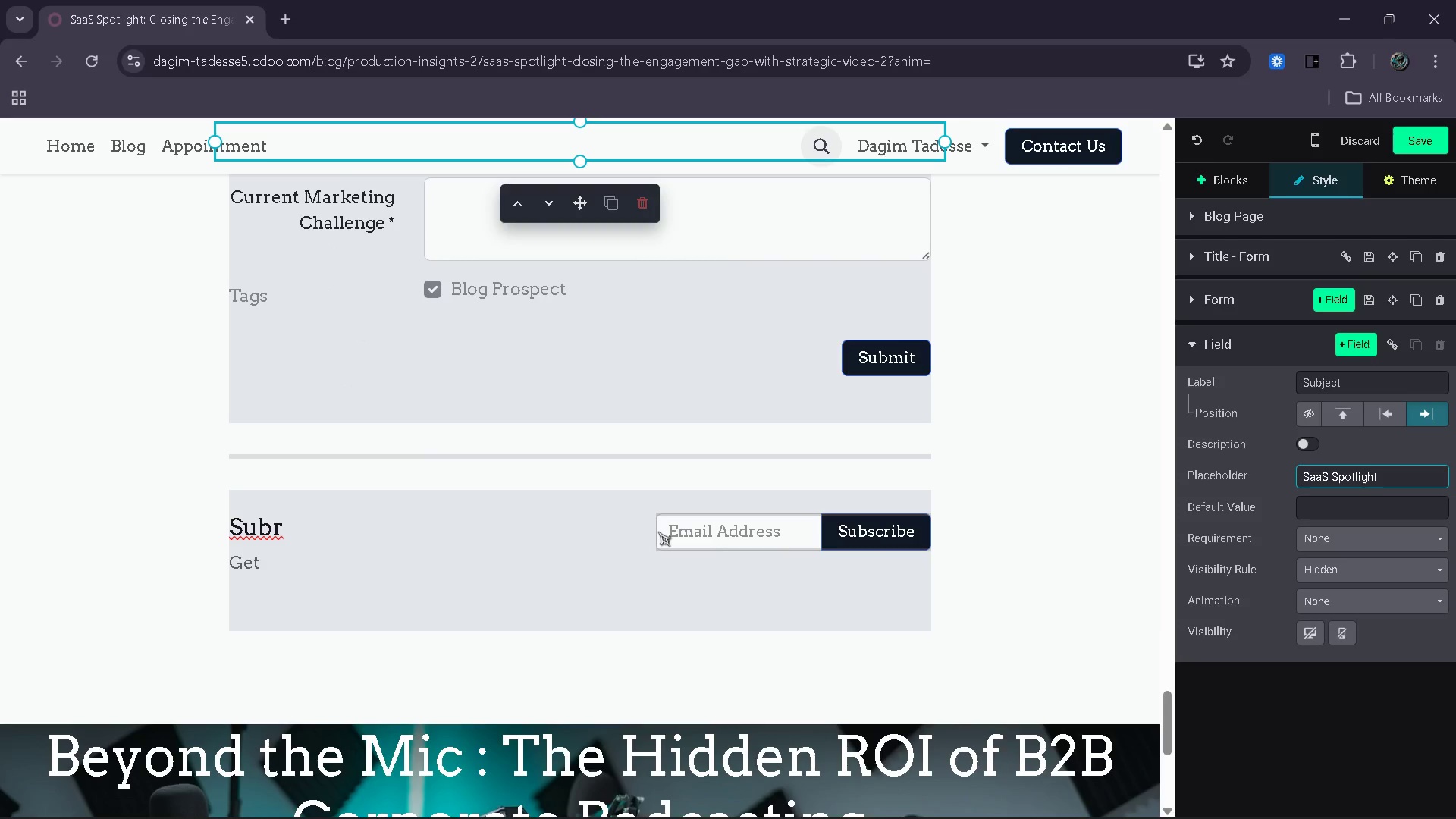 
left_click([322, 526])
 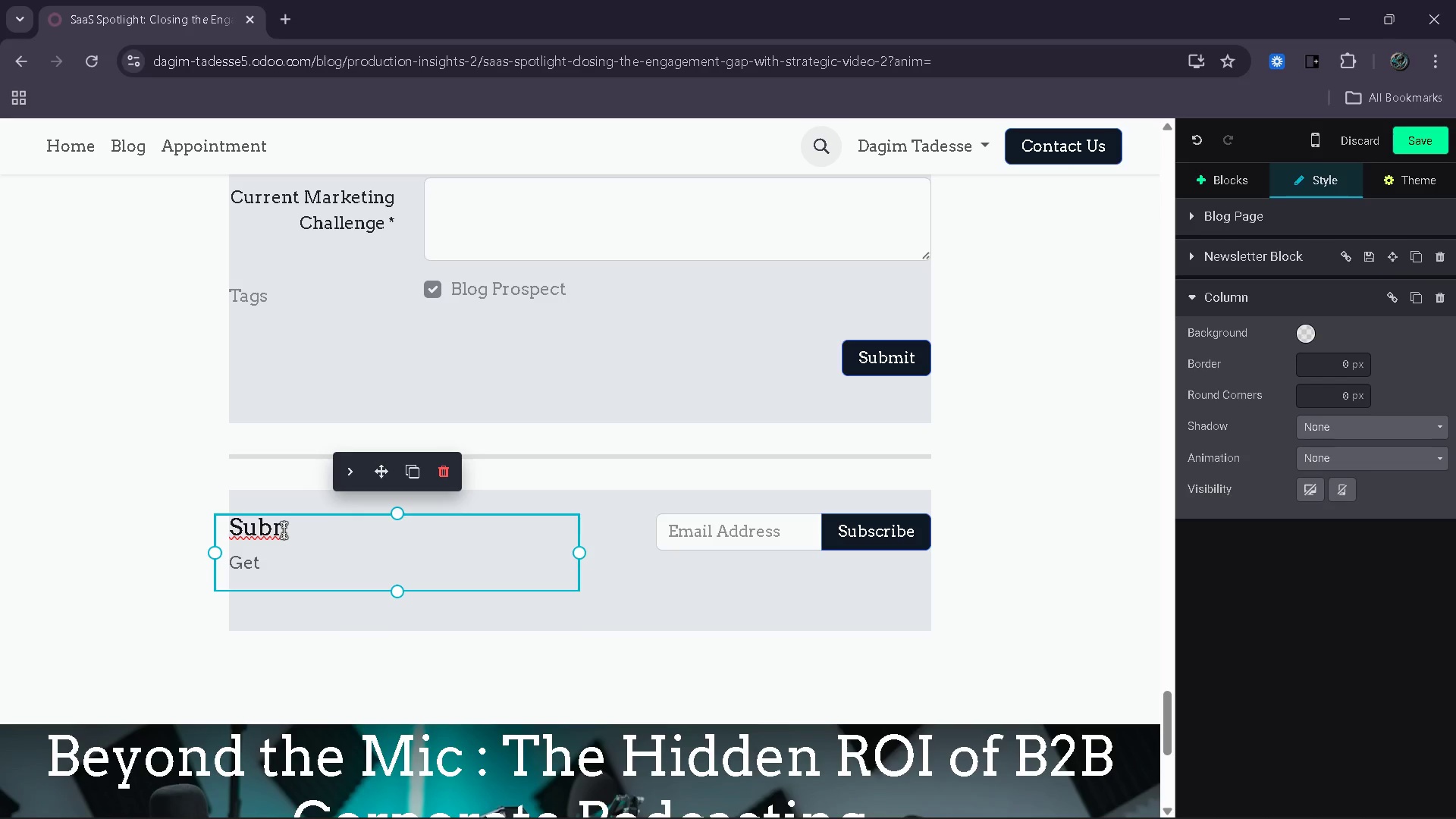 
key(Backspace)
key(Backspace)
key(Backspace)
type(tay Ag)
key(Backspace)
type(head in SaaS Growth Strategy)
 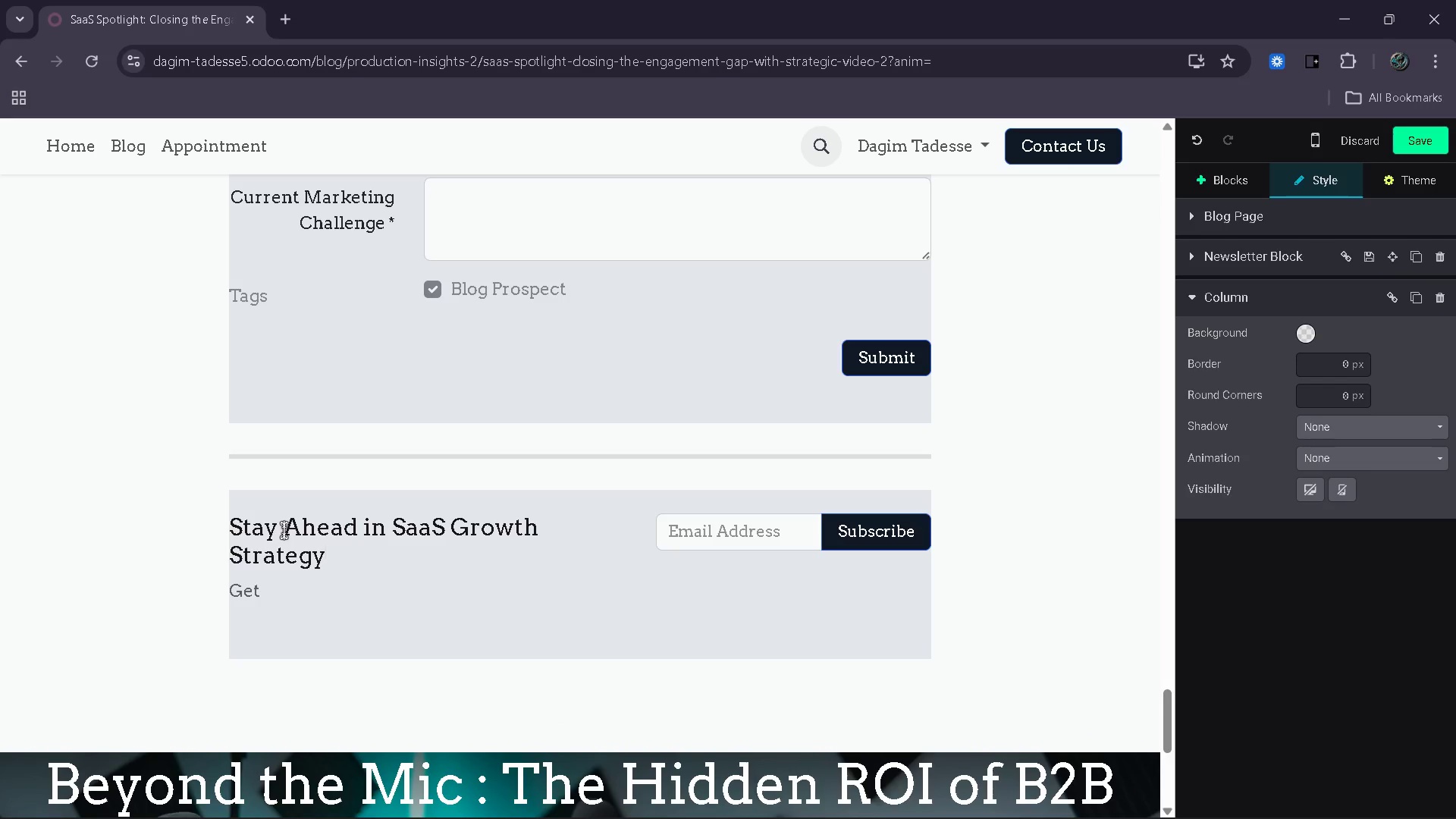 
key(ArrowDown)
 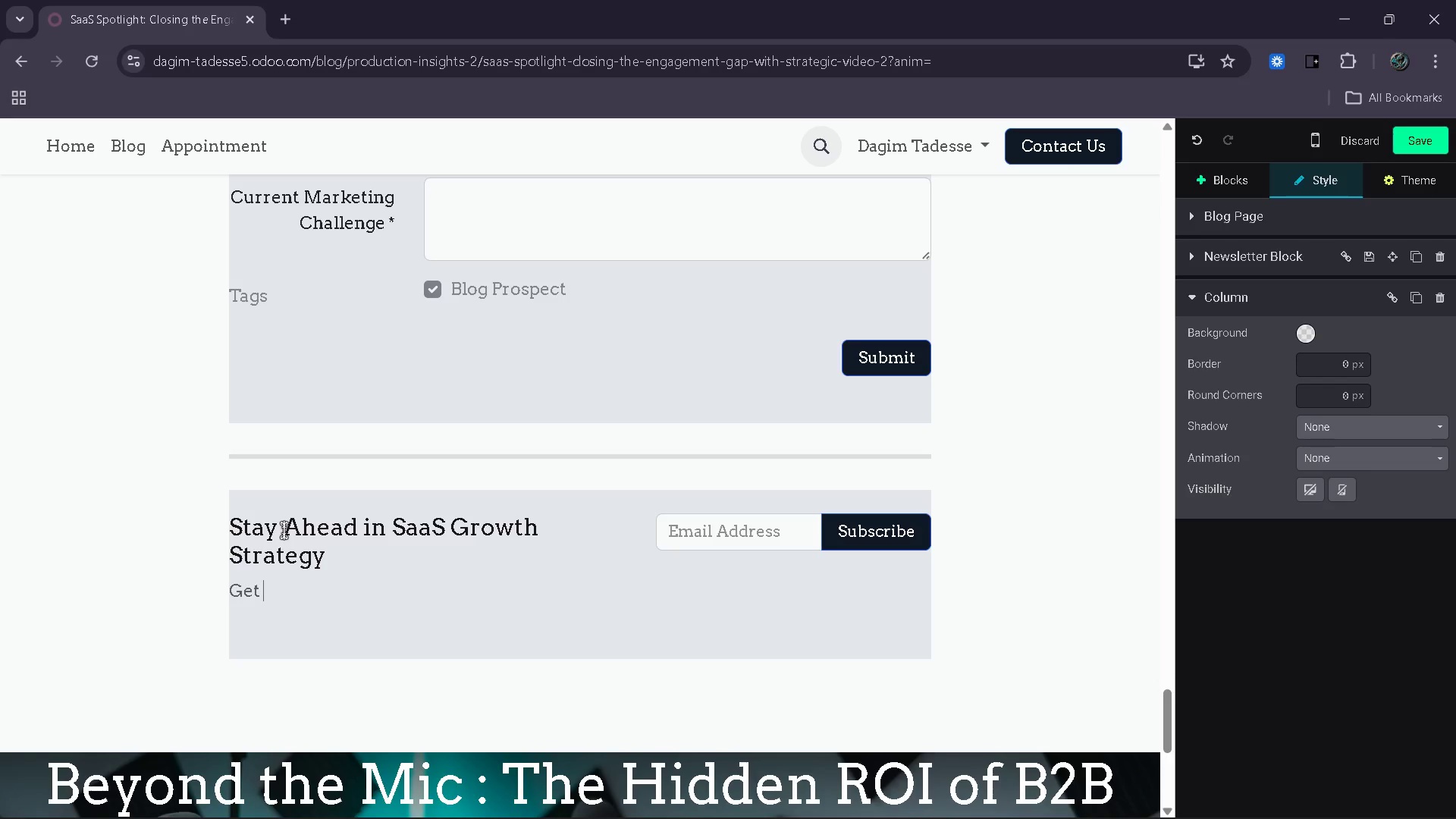 
type([VolumeUp][VolumeUp][VolumeUp])
key(Backspace)
key(Backspace)
type(t insights on SaaS engagement optimization, video strategy and data-driven storytelling )
 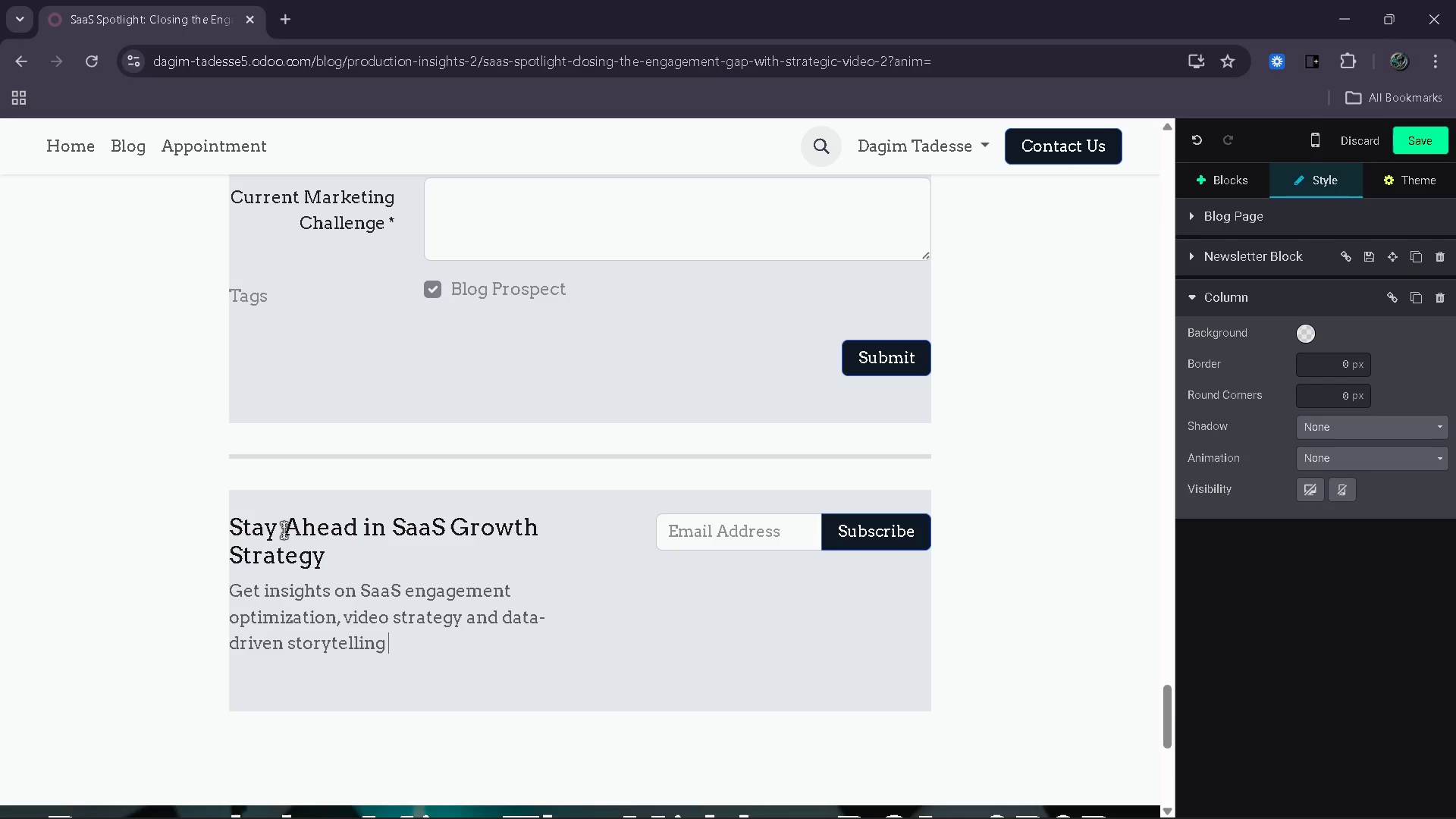 
wait(5.48)
 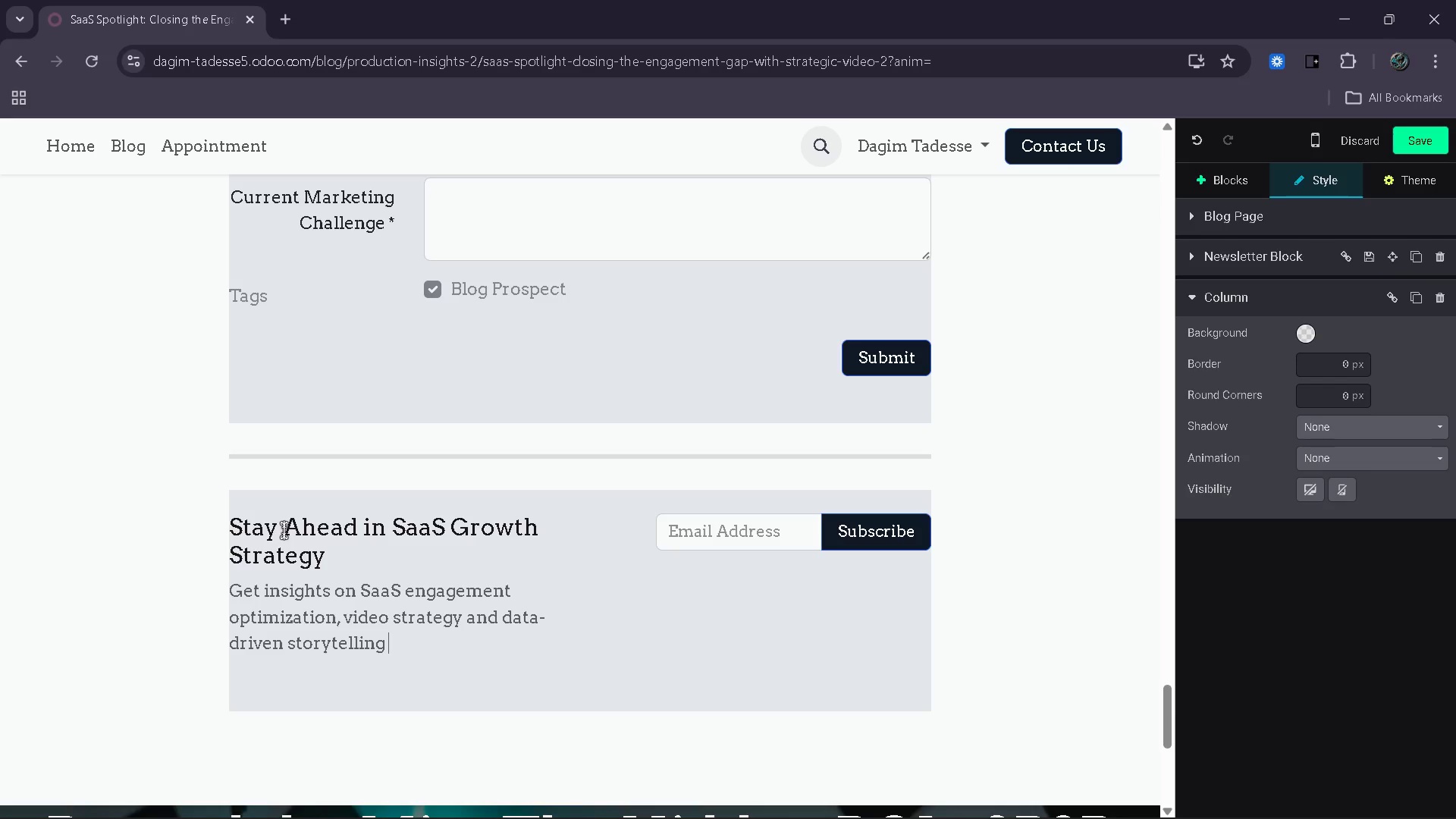 
type(frameowrks)
key(Backspace)
key(Backspace)
key(Backspace)
key(Backspace)
key(Backspace)
type(works.)
 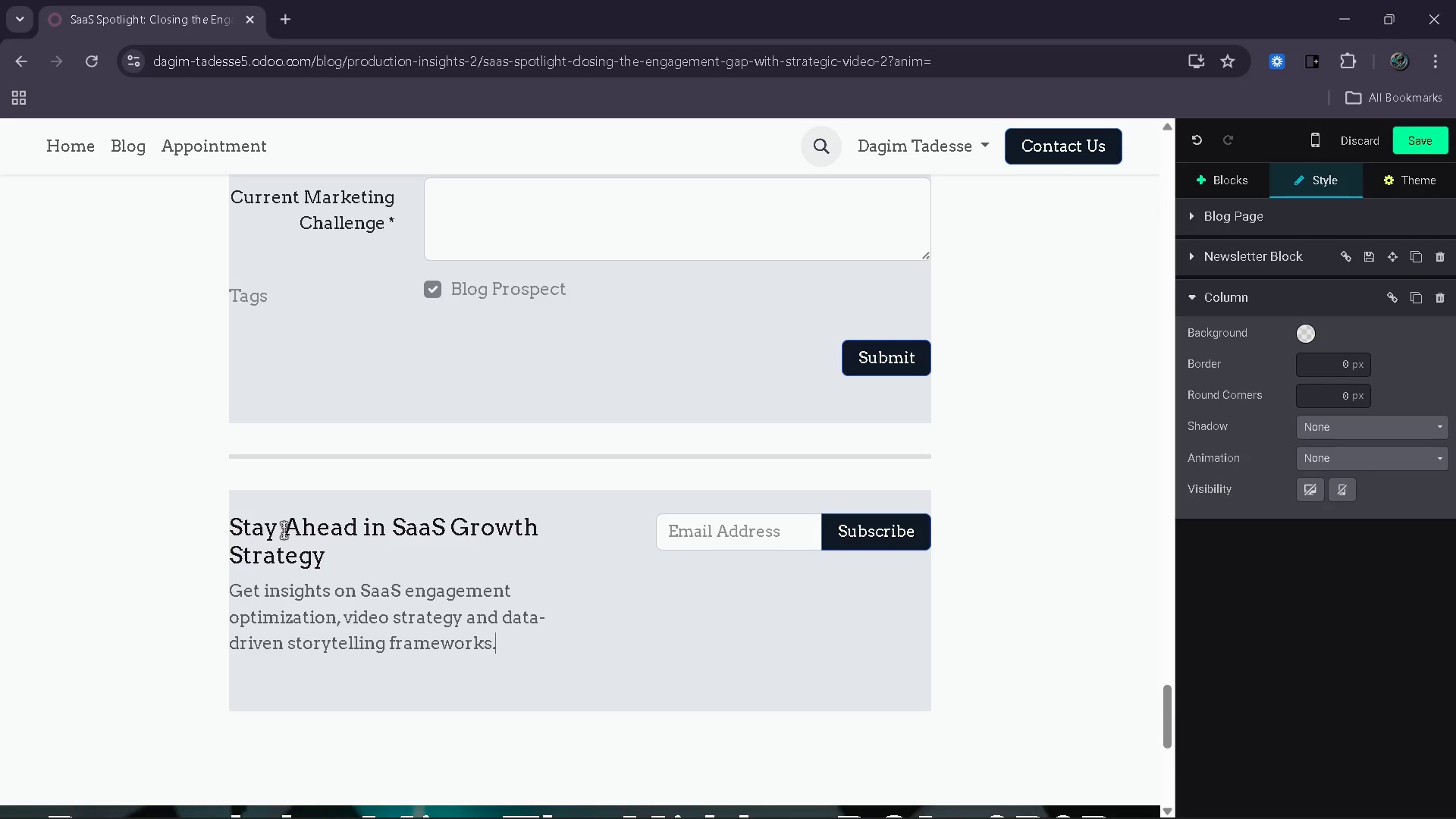 
wait(17.08)
 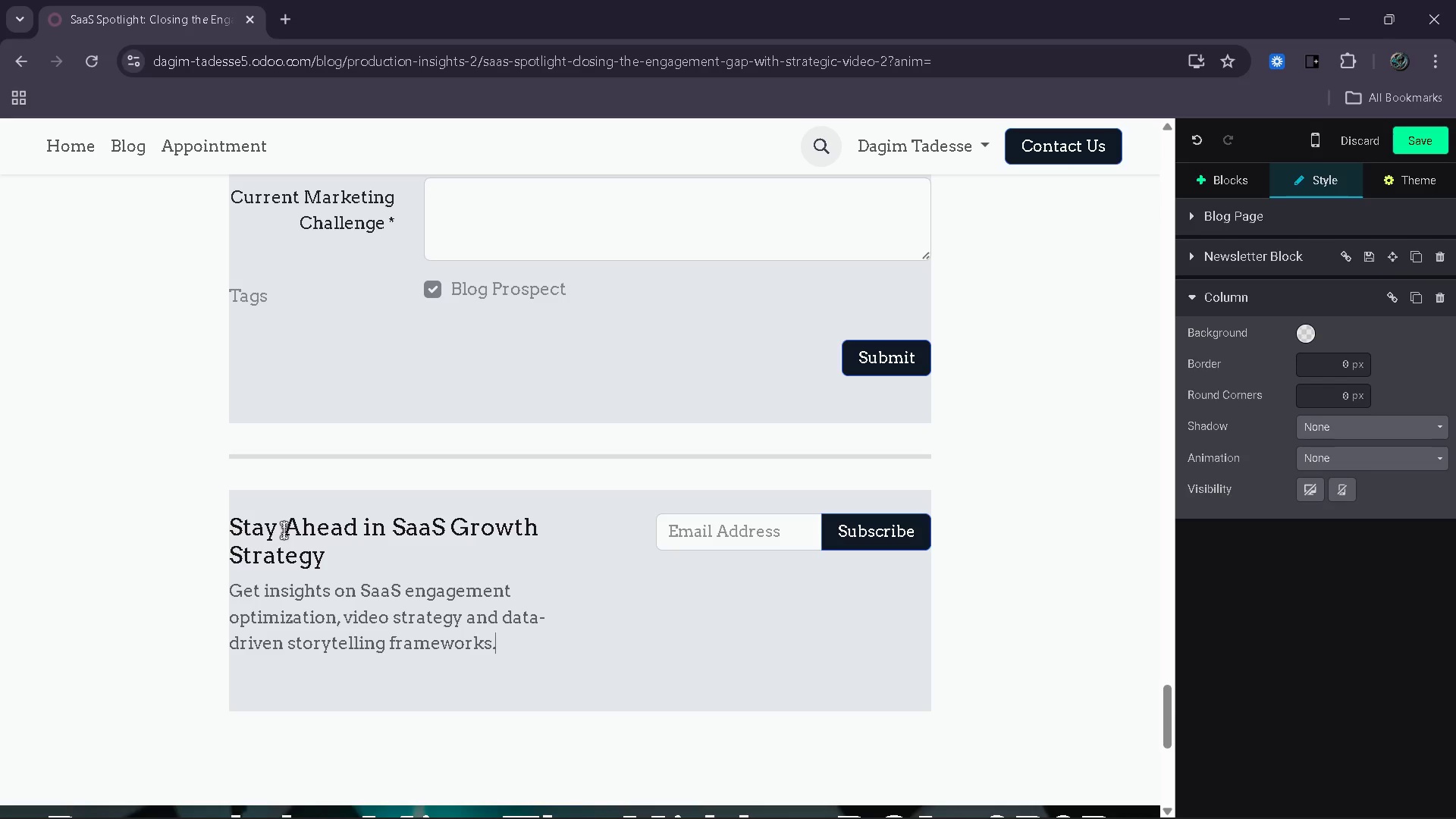 
left_click([827, 540])
 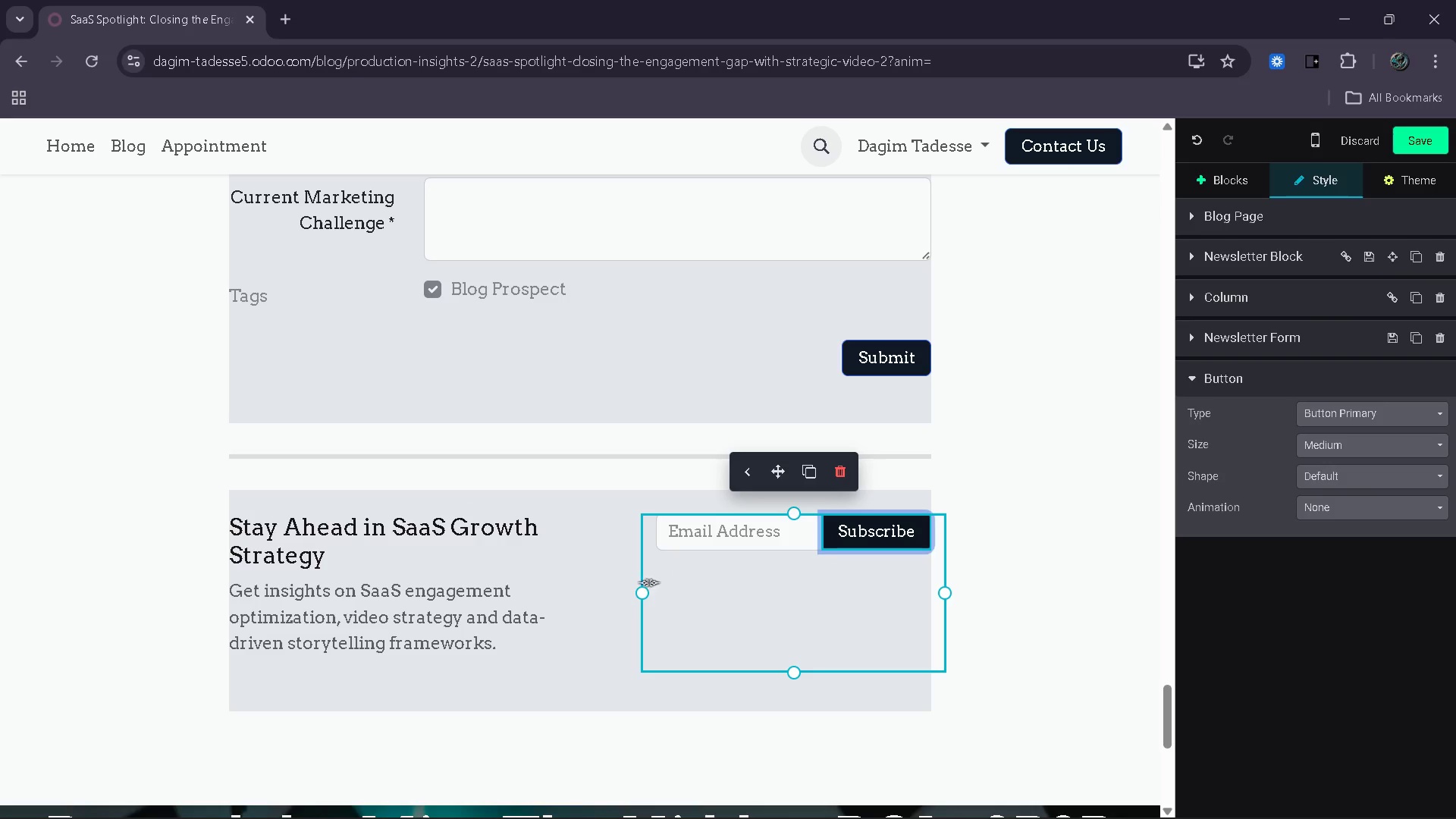 
left_click_drag(start_coordinate=[642, 596], to_coordinate=[594, 599])
 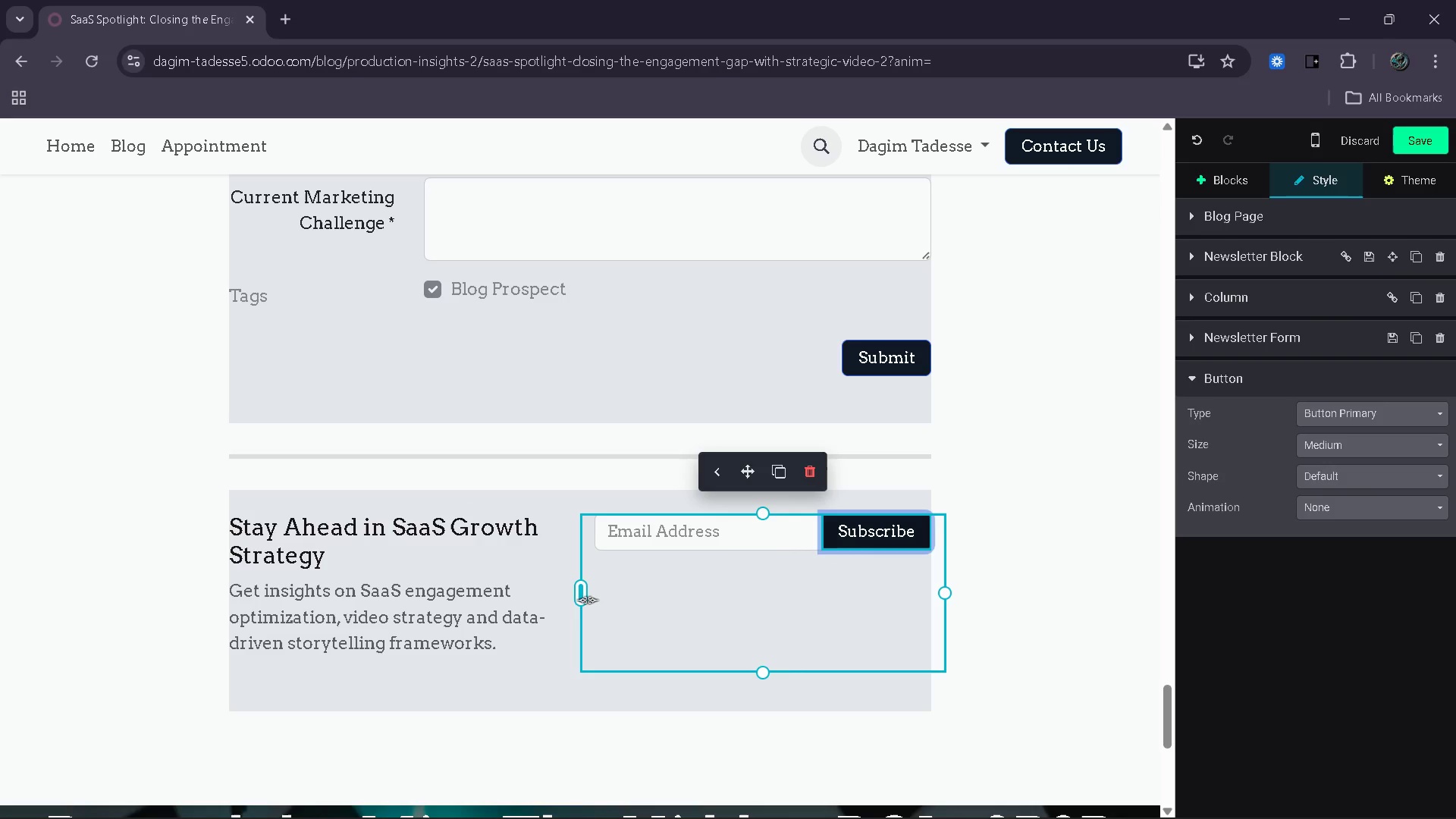 
left_click_drag(start_coordinate=[591, 599], to_coordinate=[585, 600])
 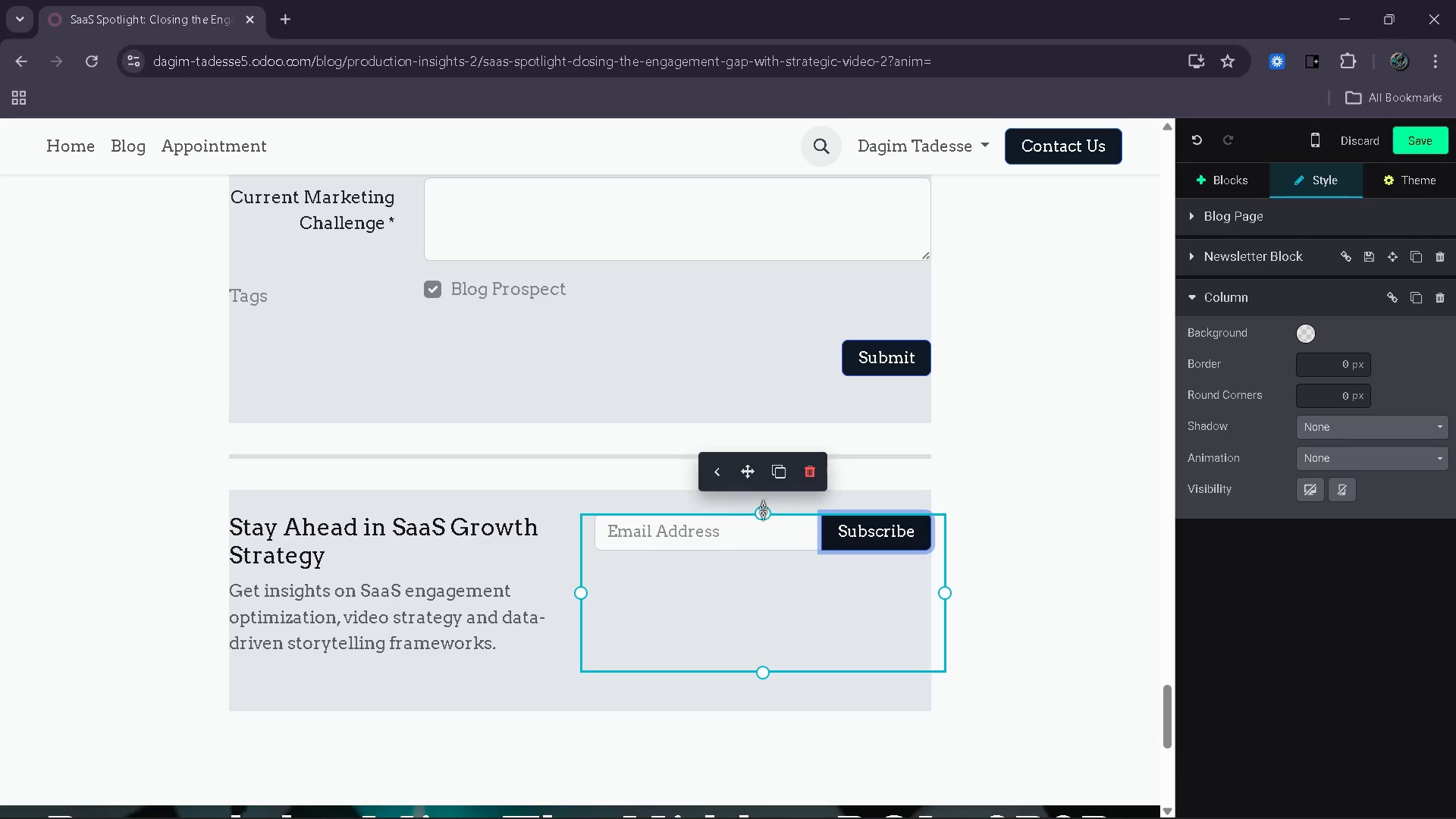 
left_click_drag(start_coordinate=[762, 510], to_coordinate=[762, 570])
 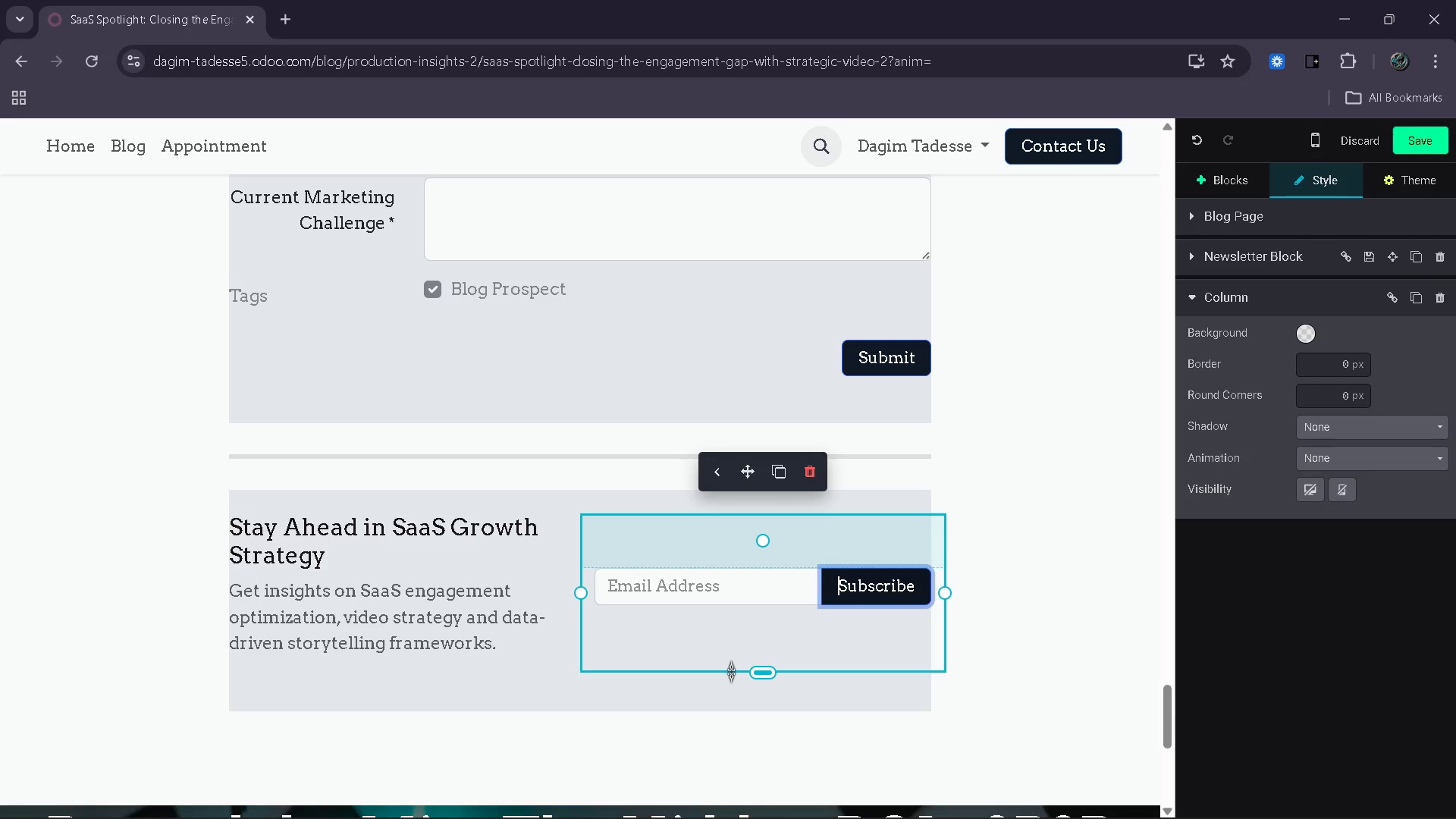 
wait(22.75)
 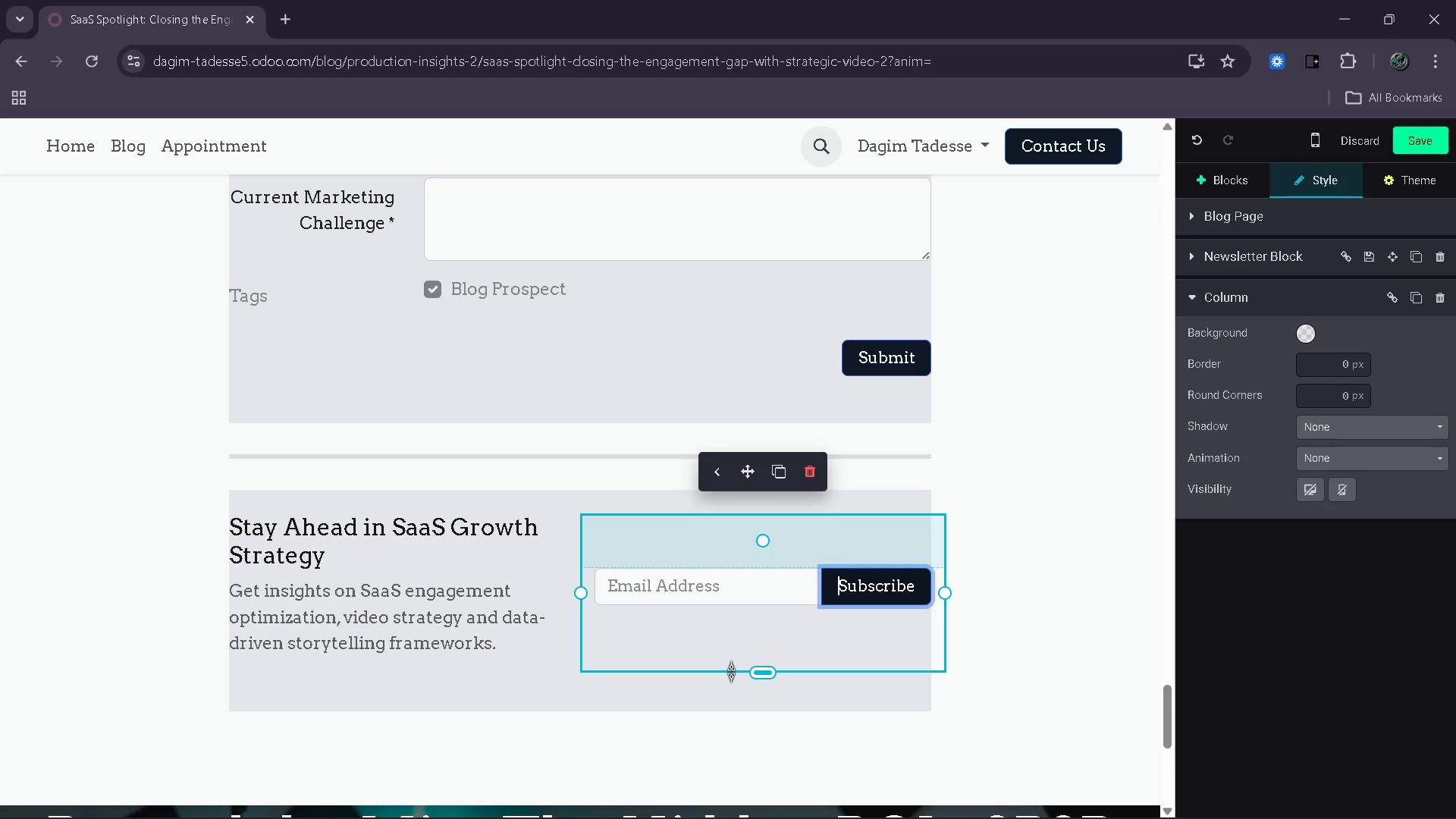 
left_click([797, 599])
 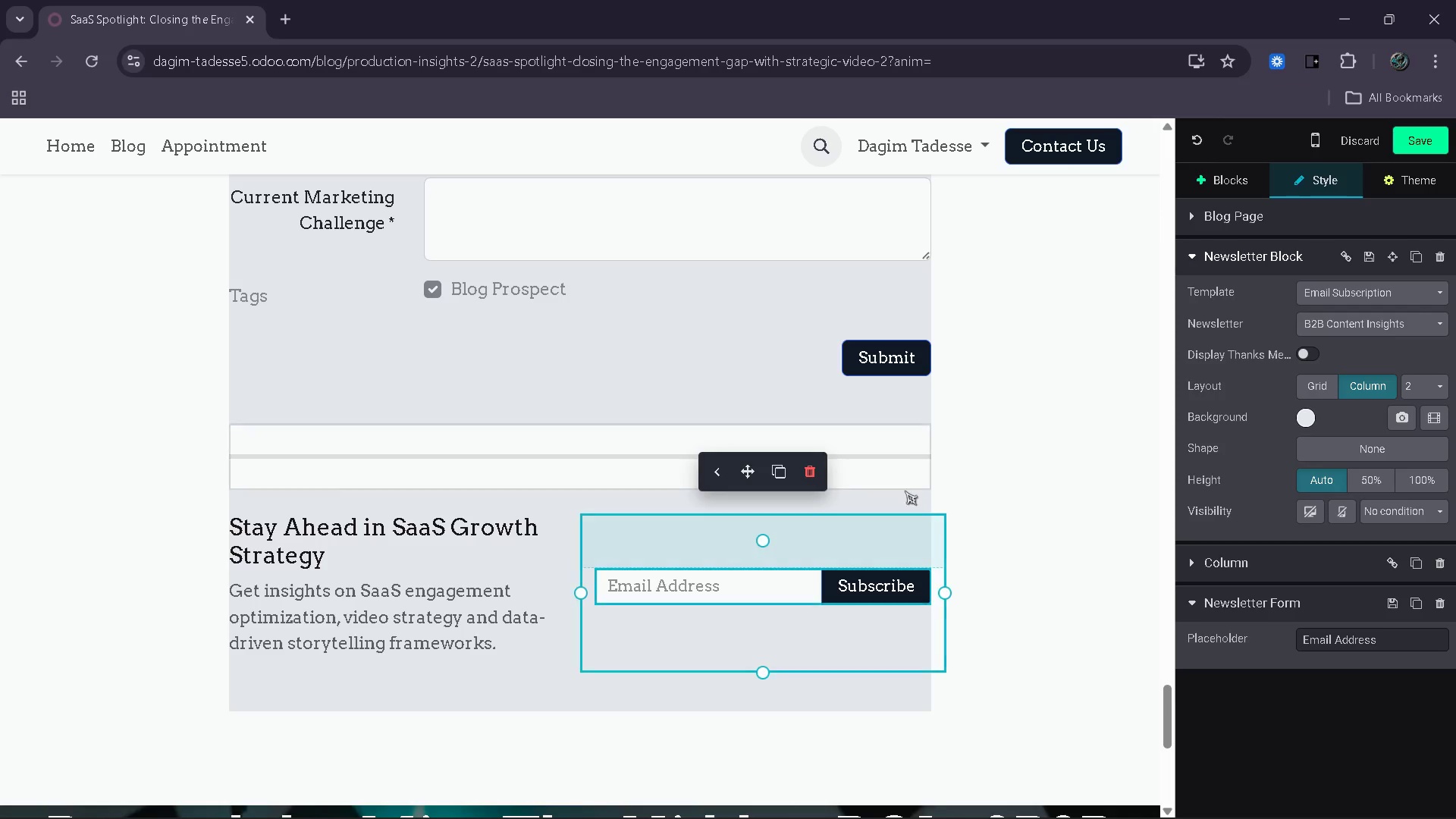 
scroll: coordinate [902, 482], scroll_direction: up, amount: 27.0
 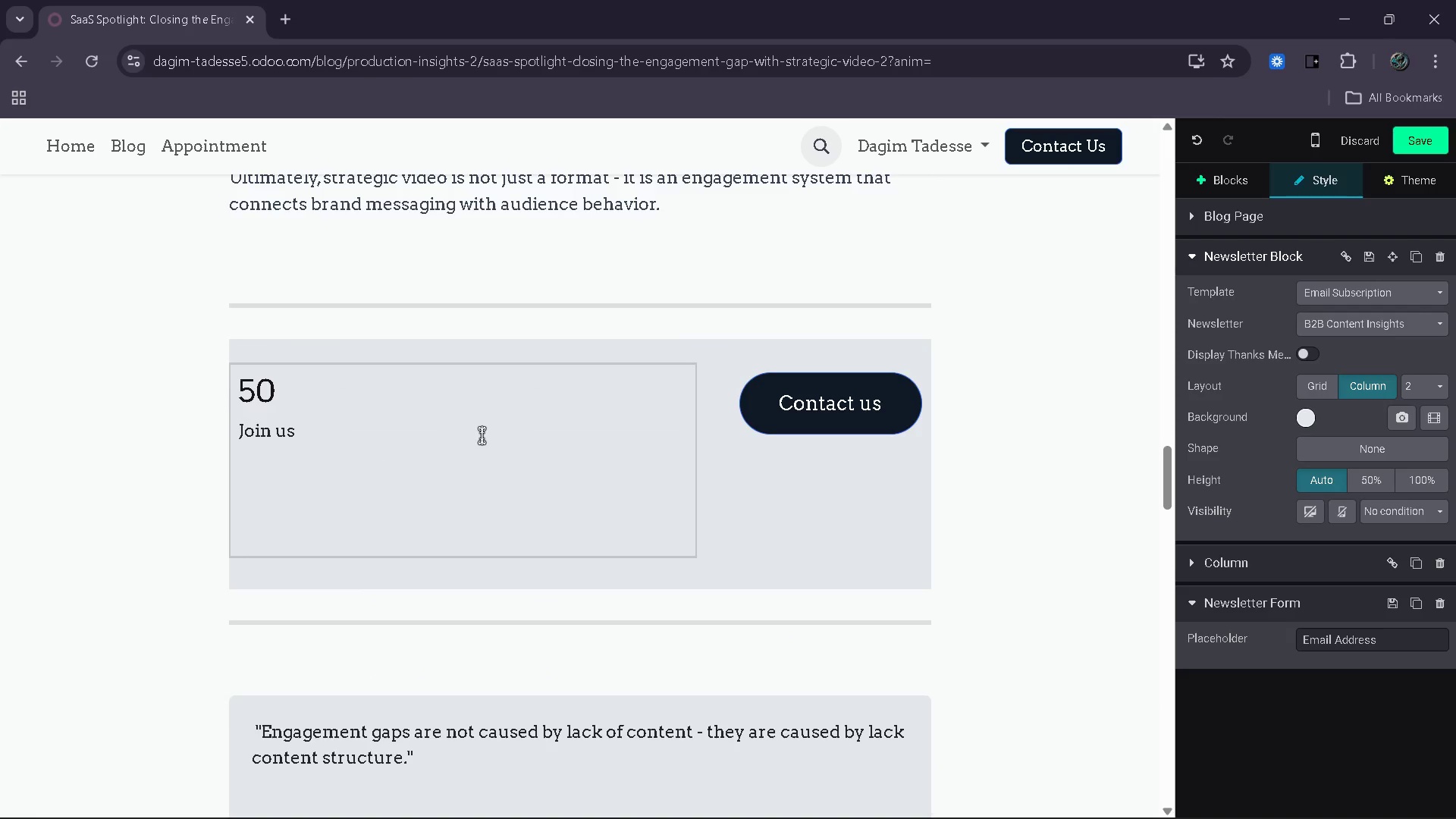 
left_click([481, 384])
 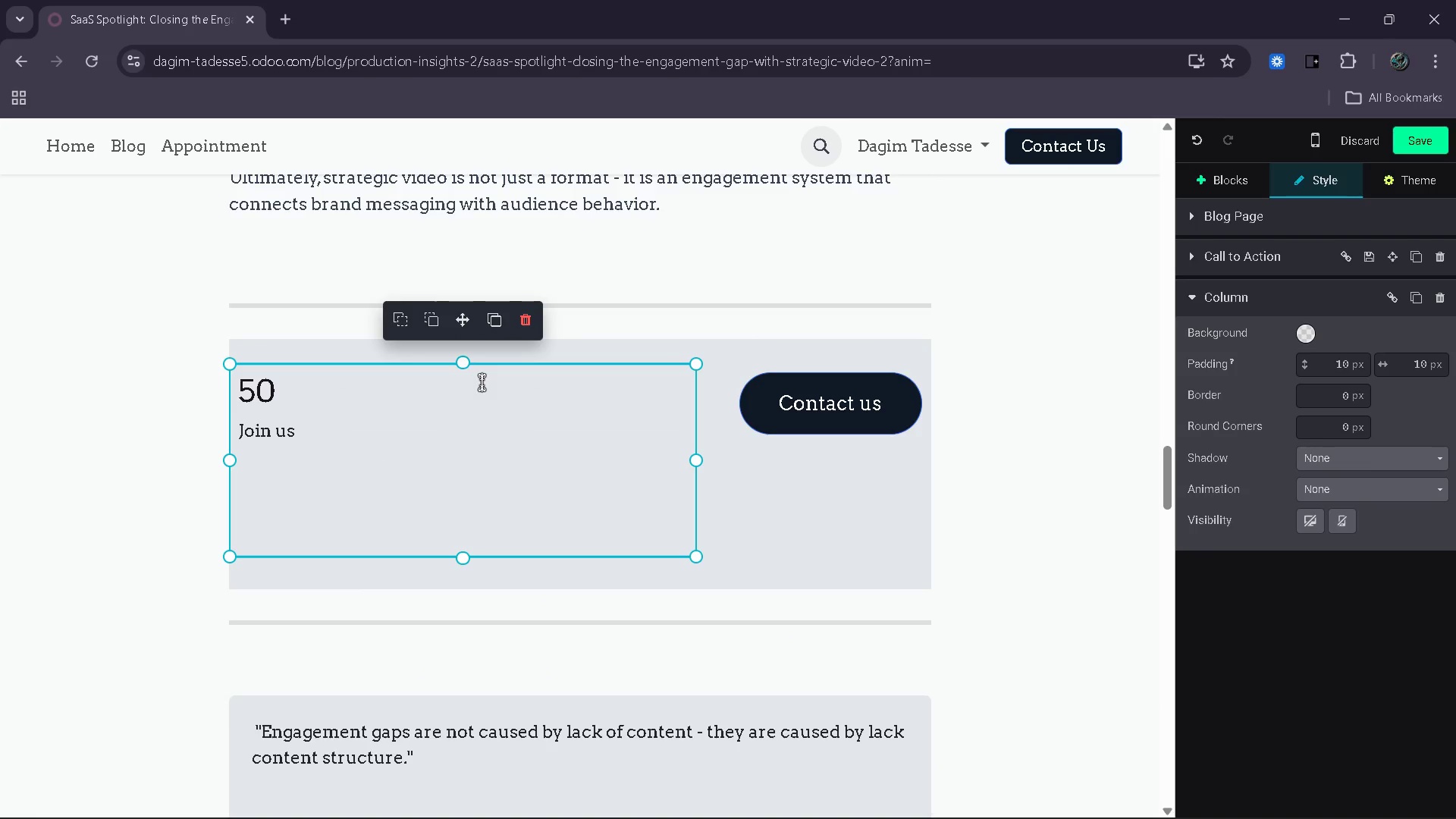 
key(Backspace)
key(Backspace)
type(Ready to Close Your Engagement Gap>)
key(Backspace)
type(?)
 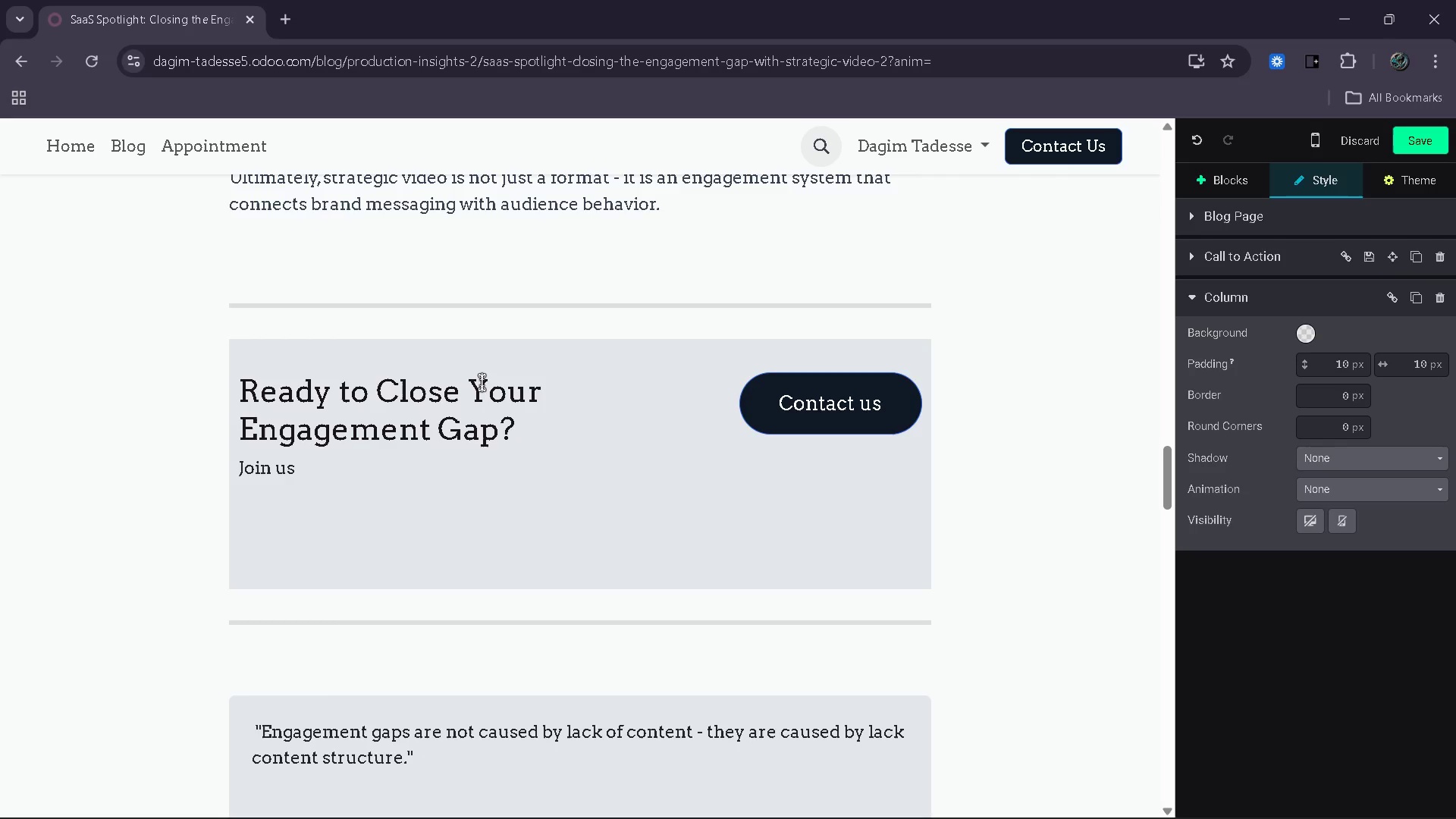 
left_click([396, 464])
 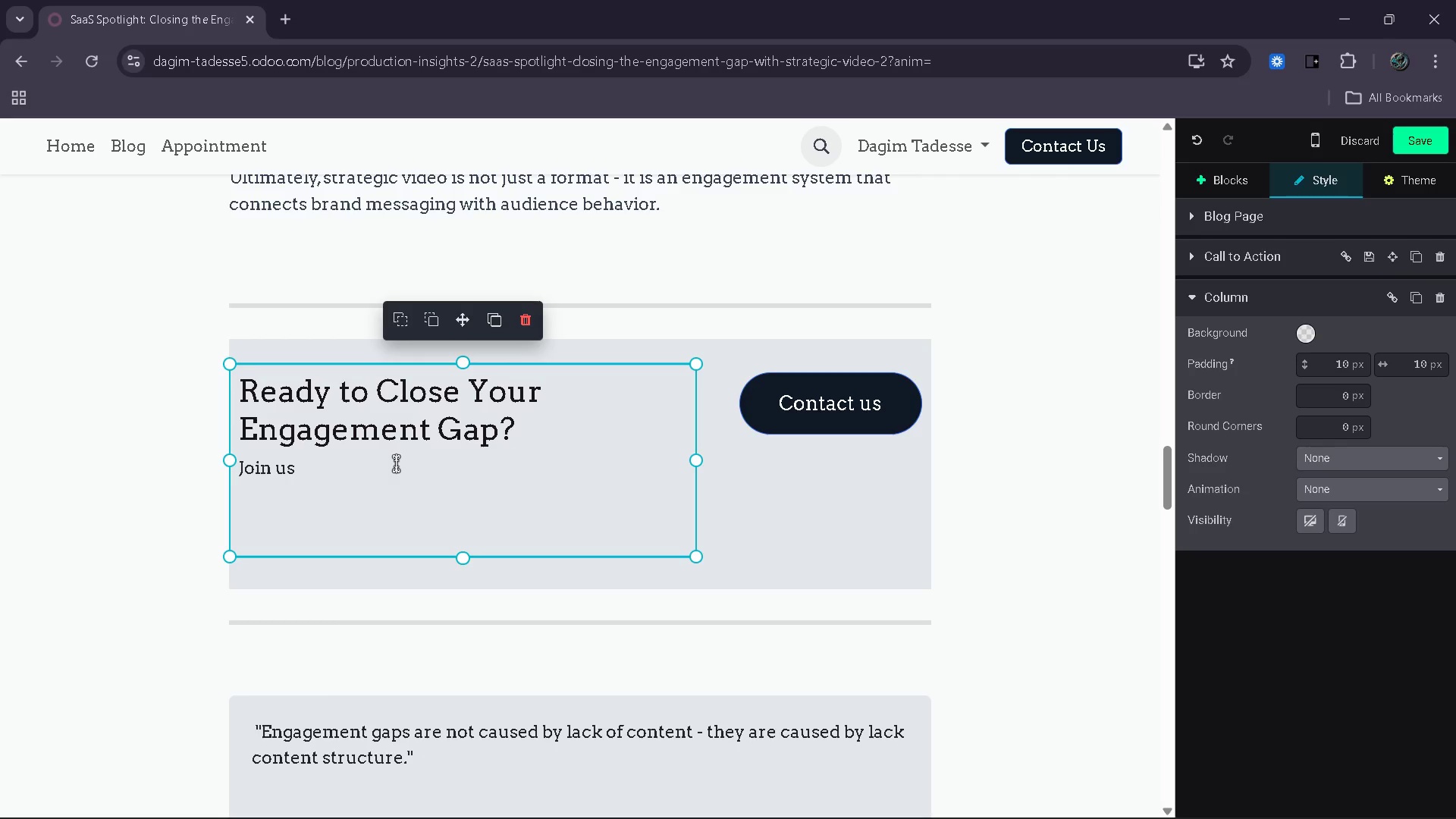 
key(Backspace)
key(Backspace)
key(Backspace)
key(Backspace)
key(Backspace)
key(Backspace)
key(Backspace)
type(Partner wth Vantage Point Creatic)
key(Backspace)
type(ve )
 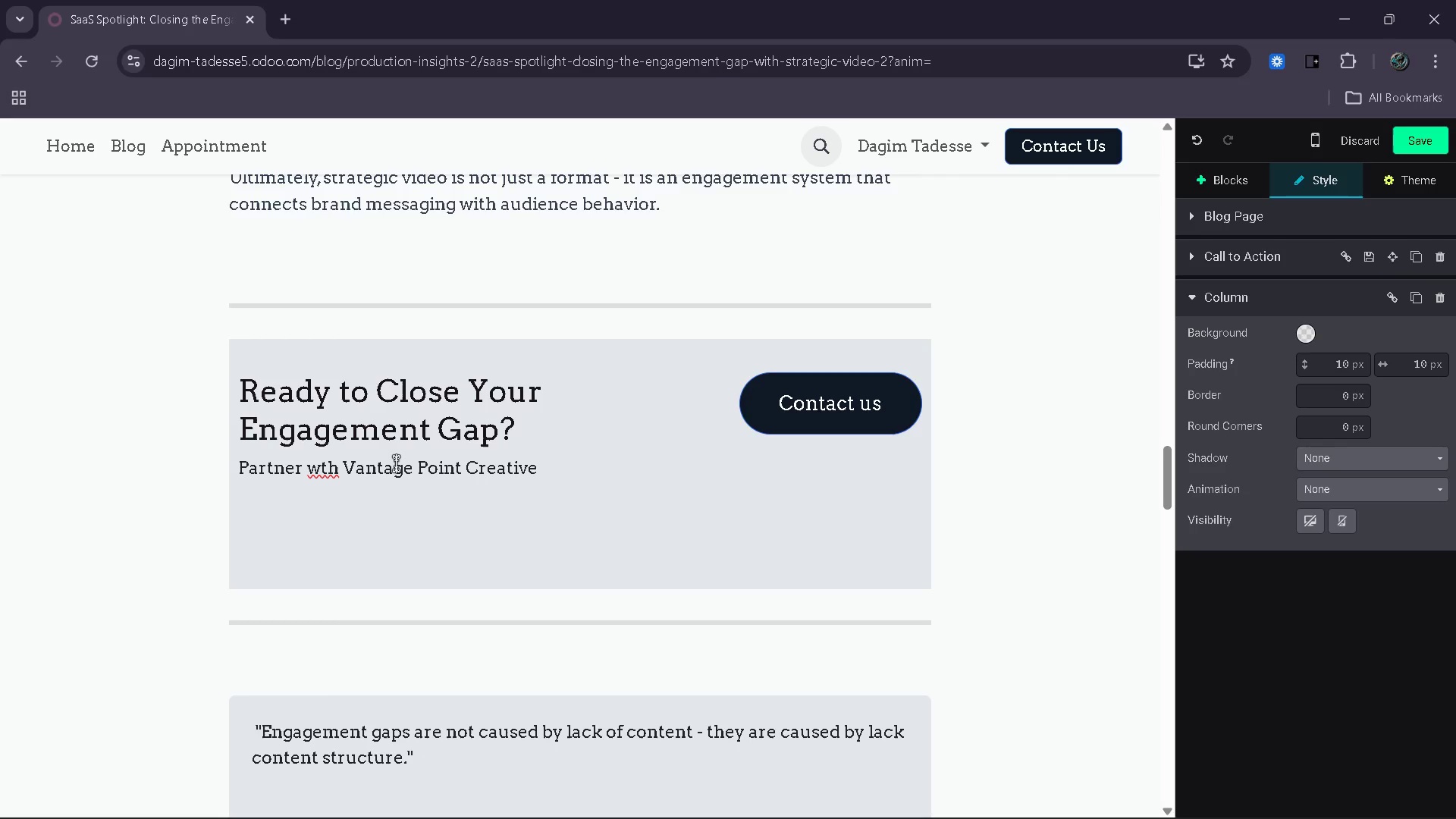 
key(Home)
 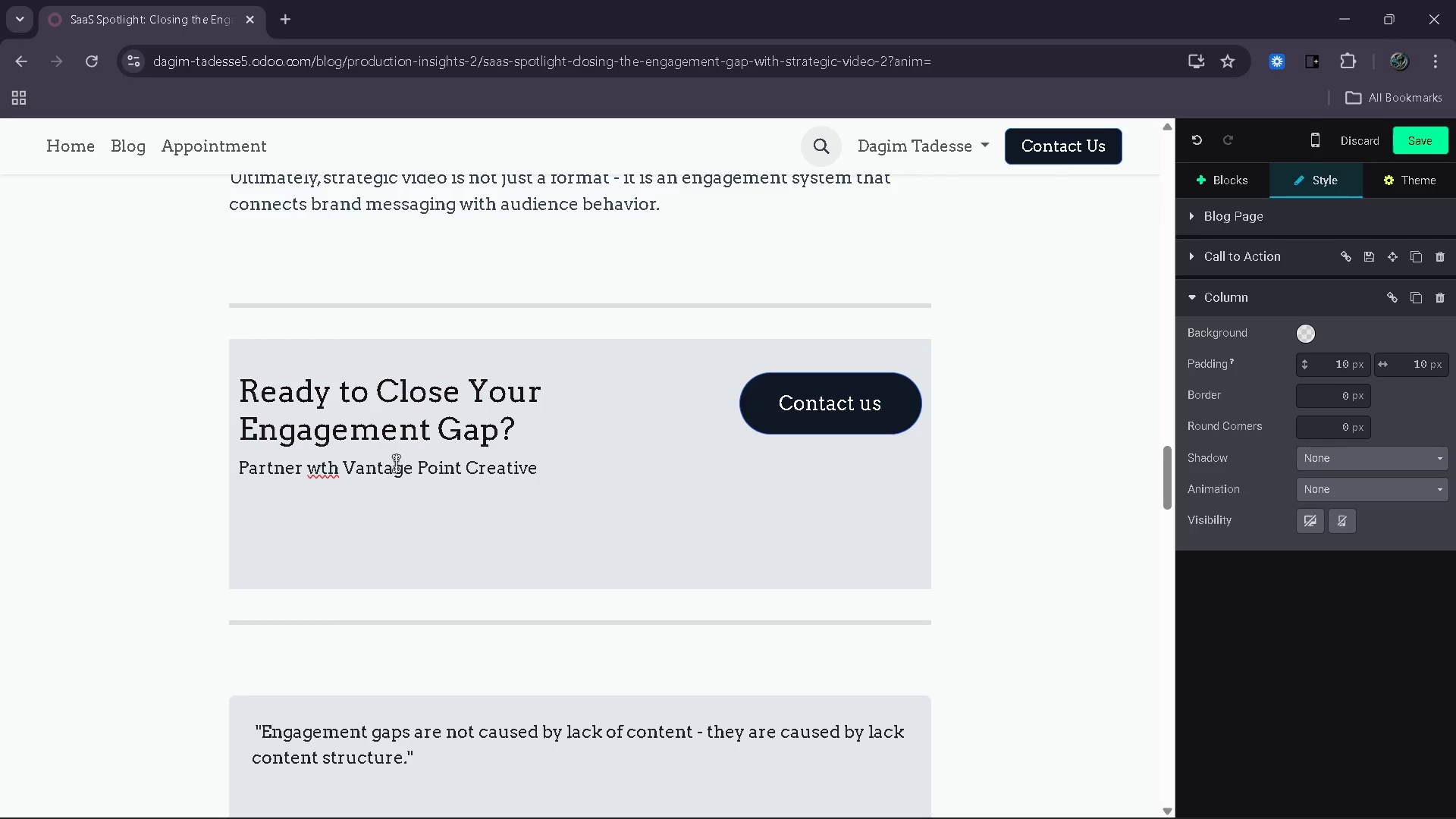 
key(Control+ControlRight)
 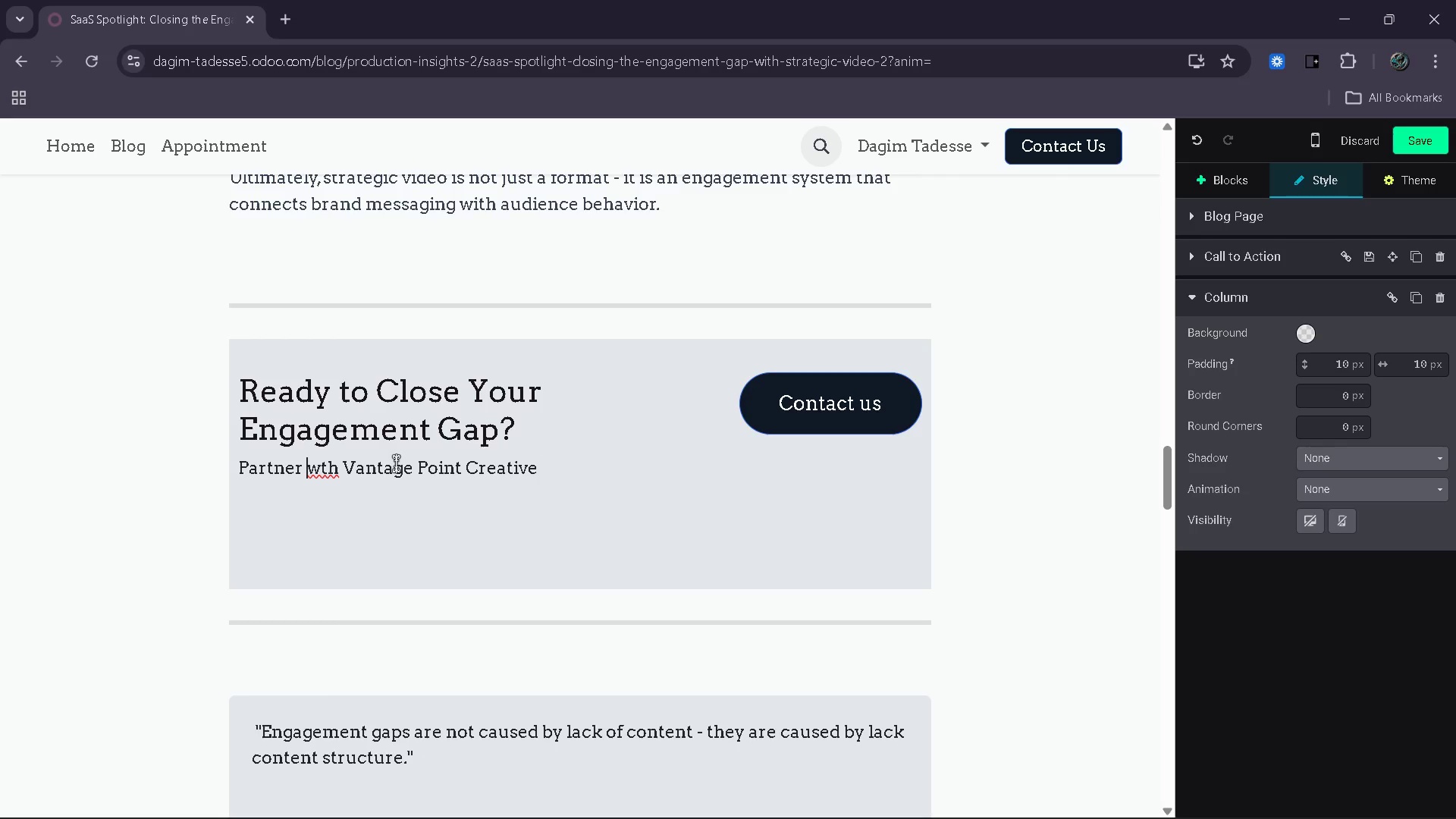 
key(Control+ArrowRight)
 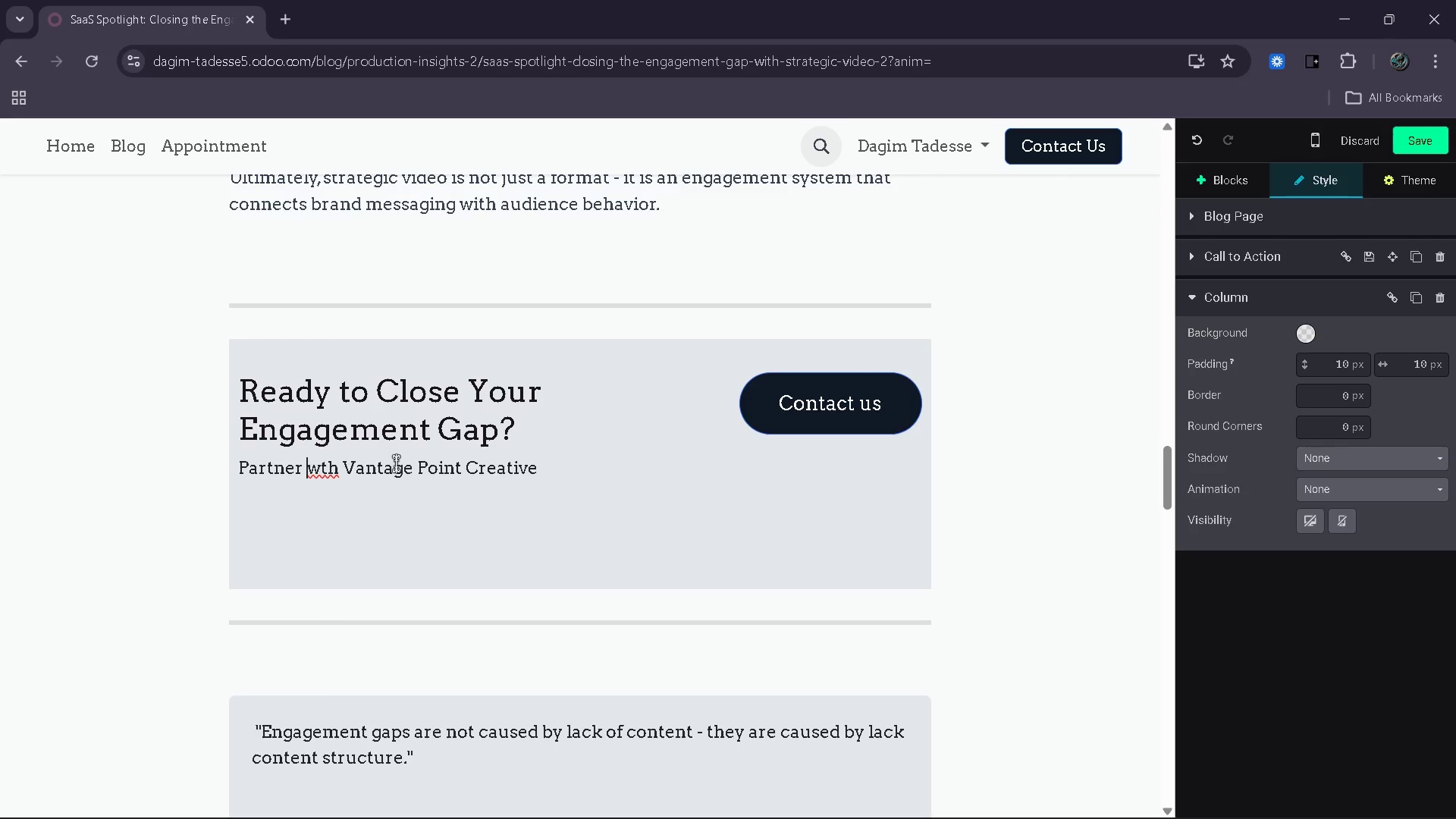 
key(Control+ControlRight)
 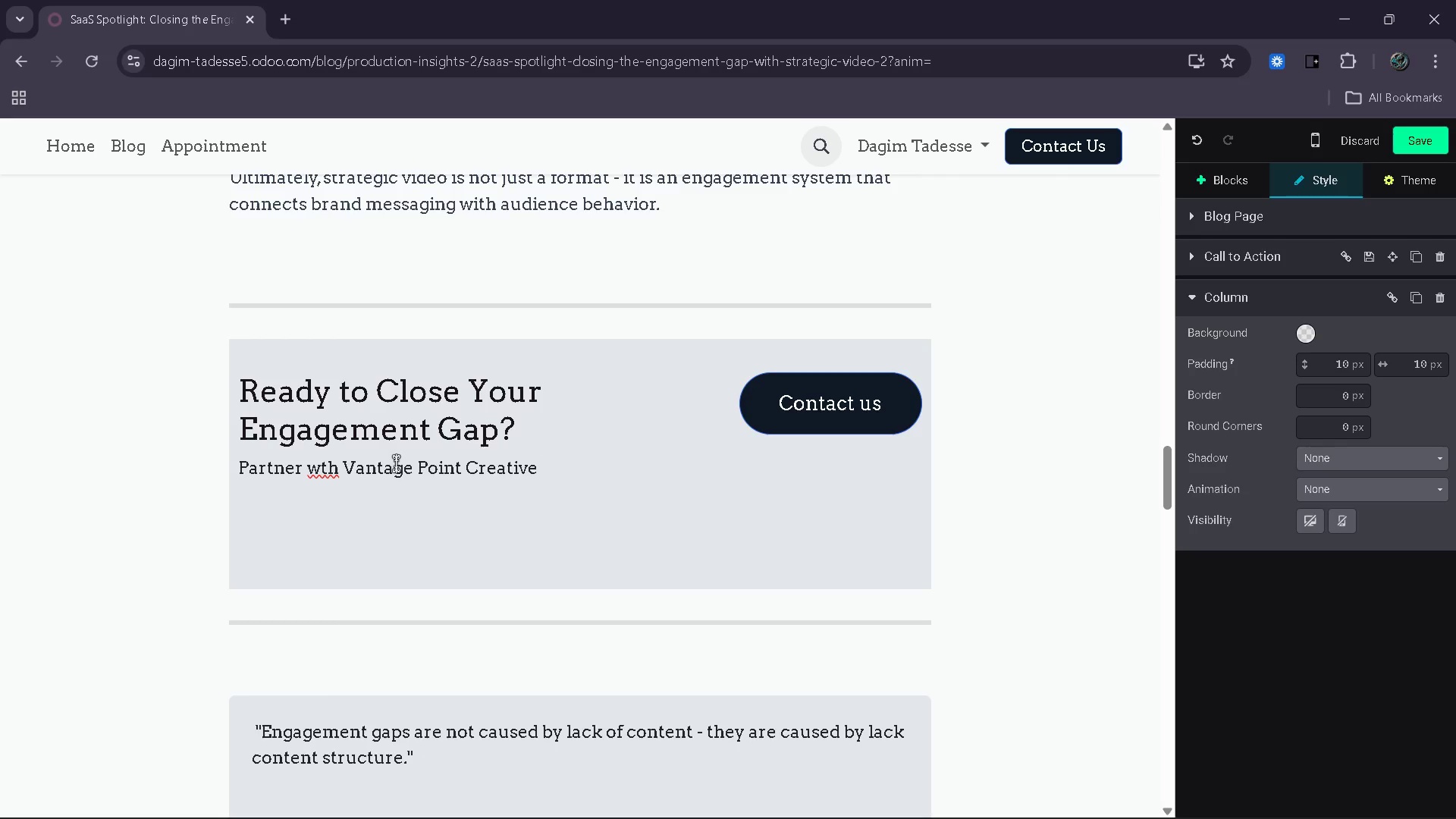 
key(ArrowRight)
 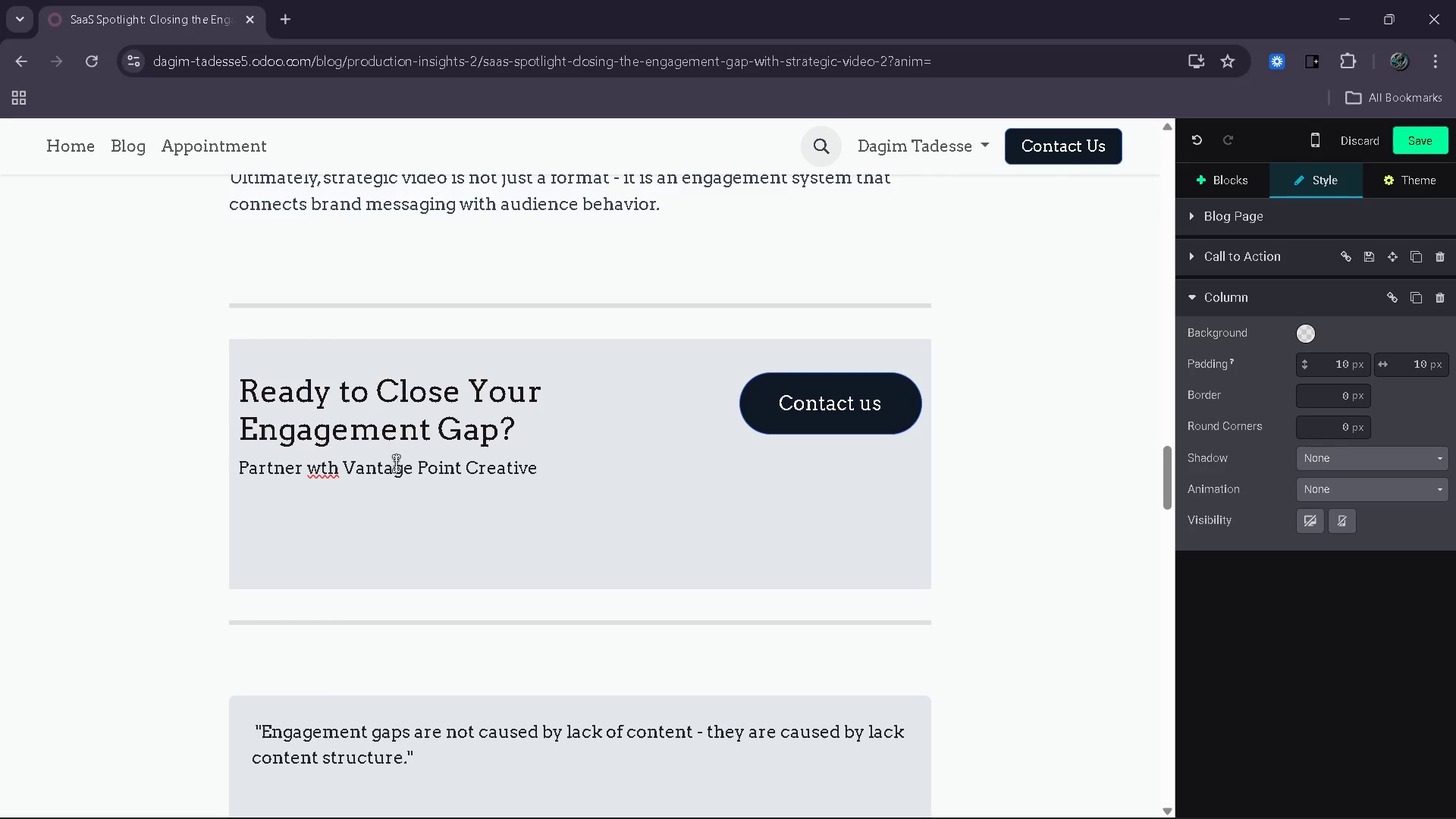 
type(i[End]to transfom)
key(Backspace)
type(rm SaaS engagement through structured vie)
key(Backspace)
type(deo and strategic storytelling )
key(Backspace)
type(.)
 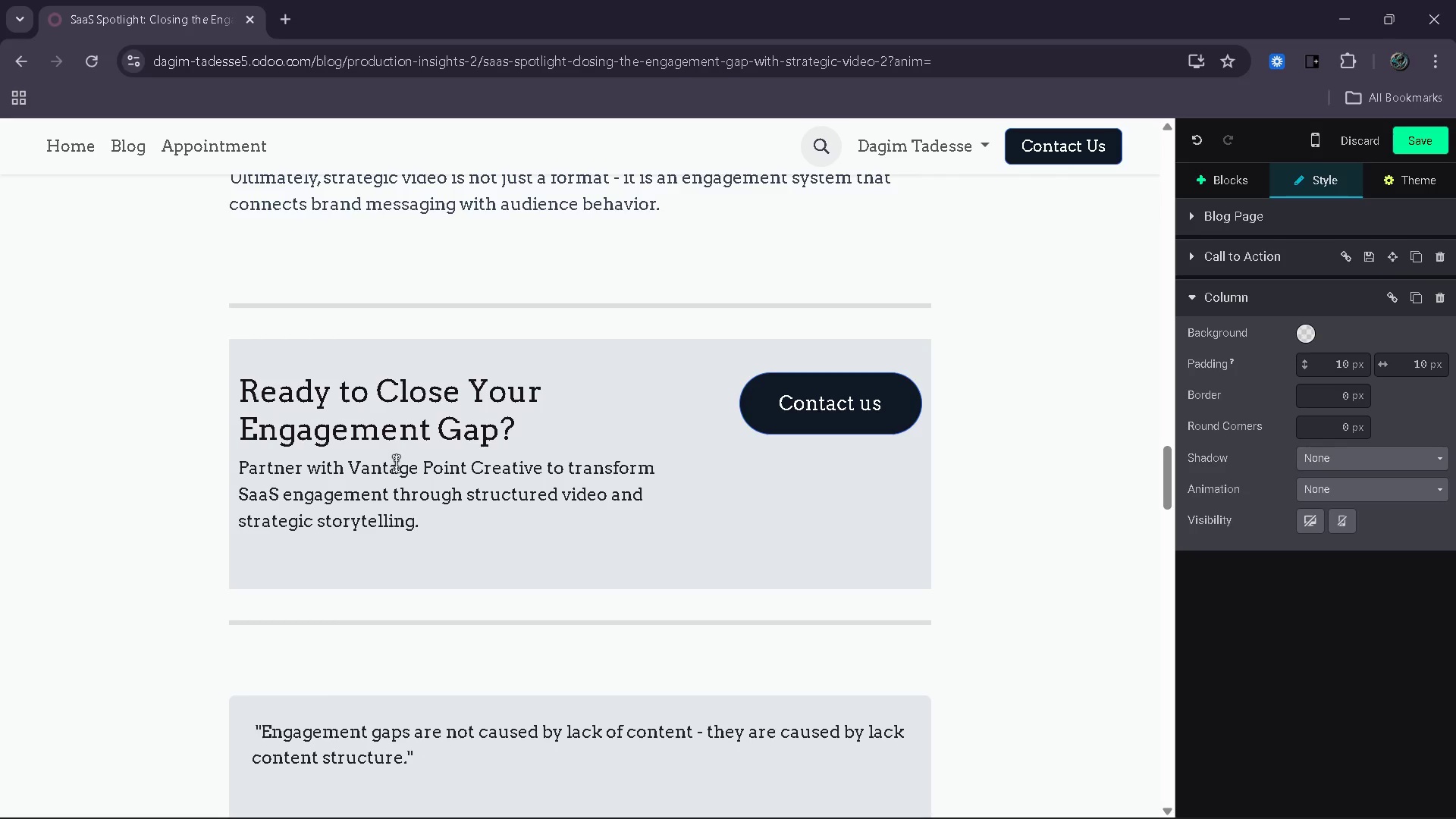 
wait(5.56)
 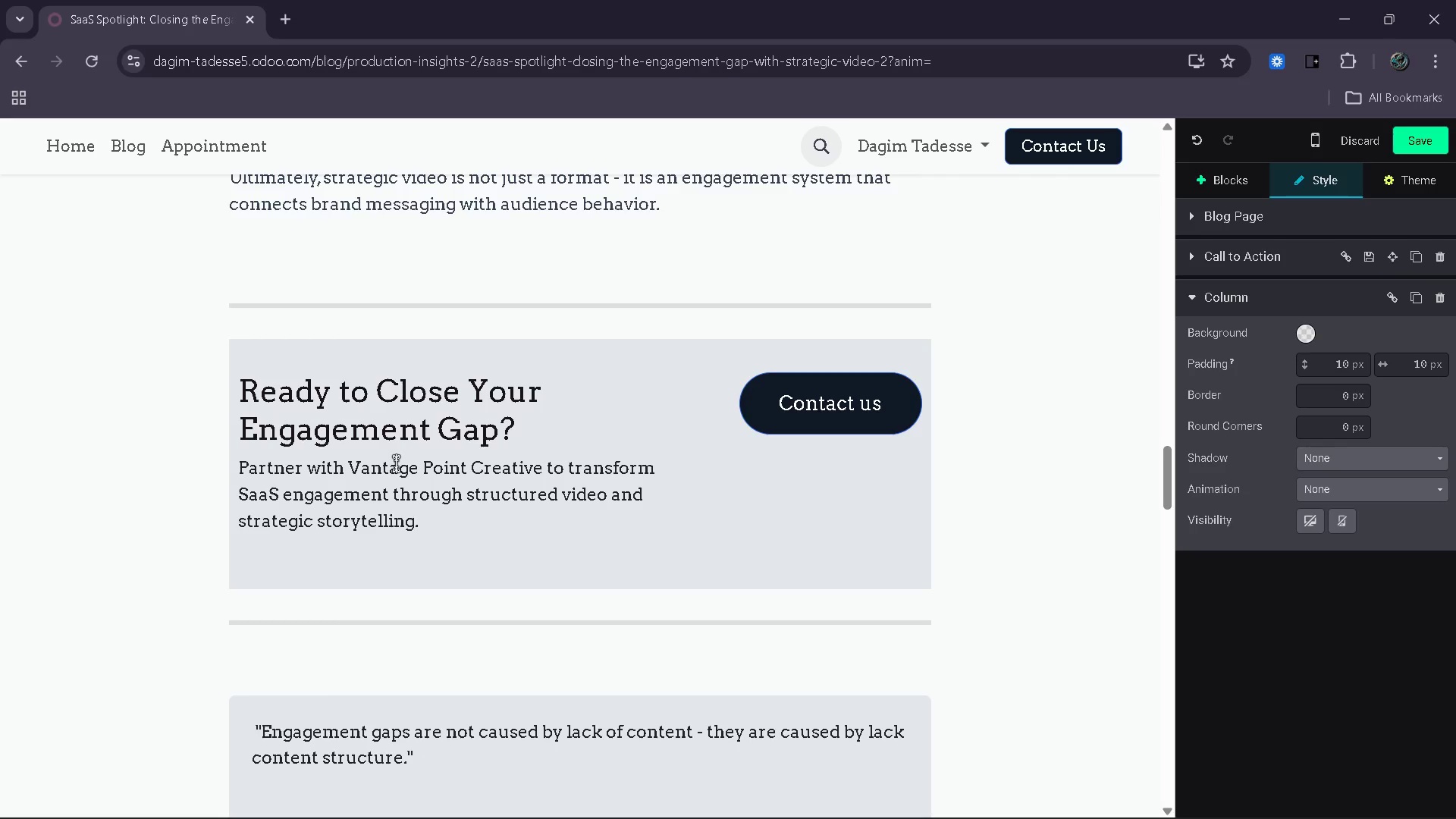 
key(ArrowRight)
 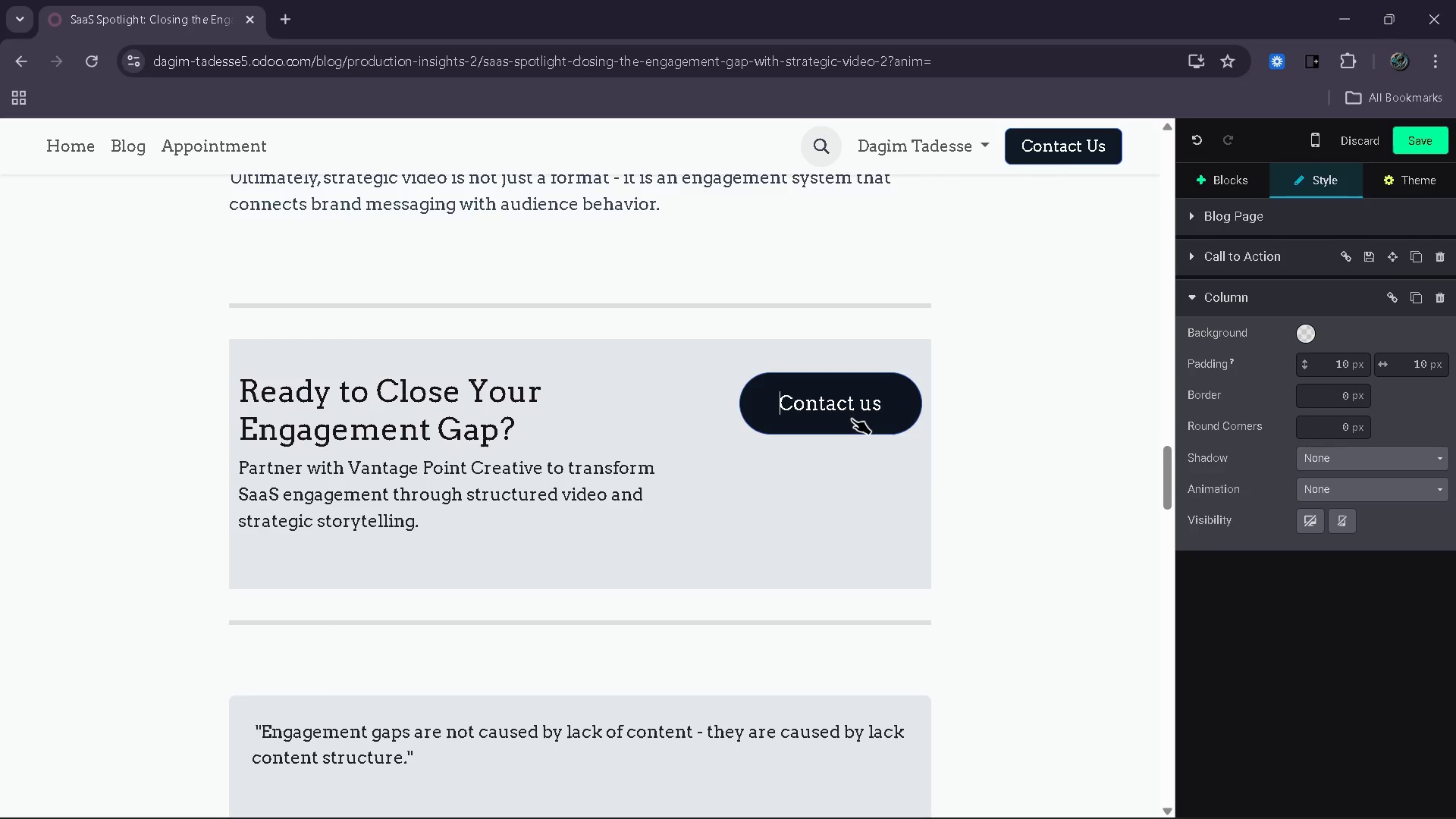 
key(ArrowRight)
 